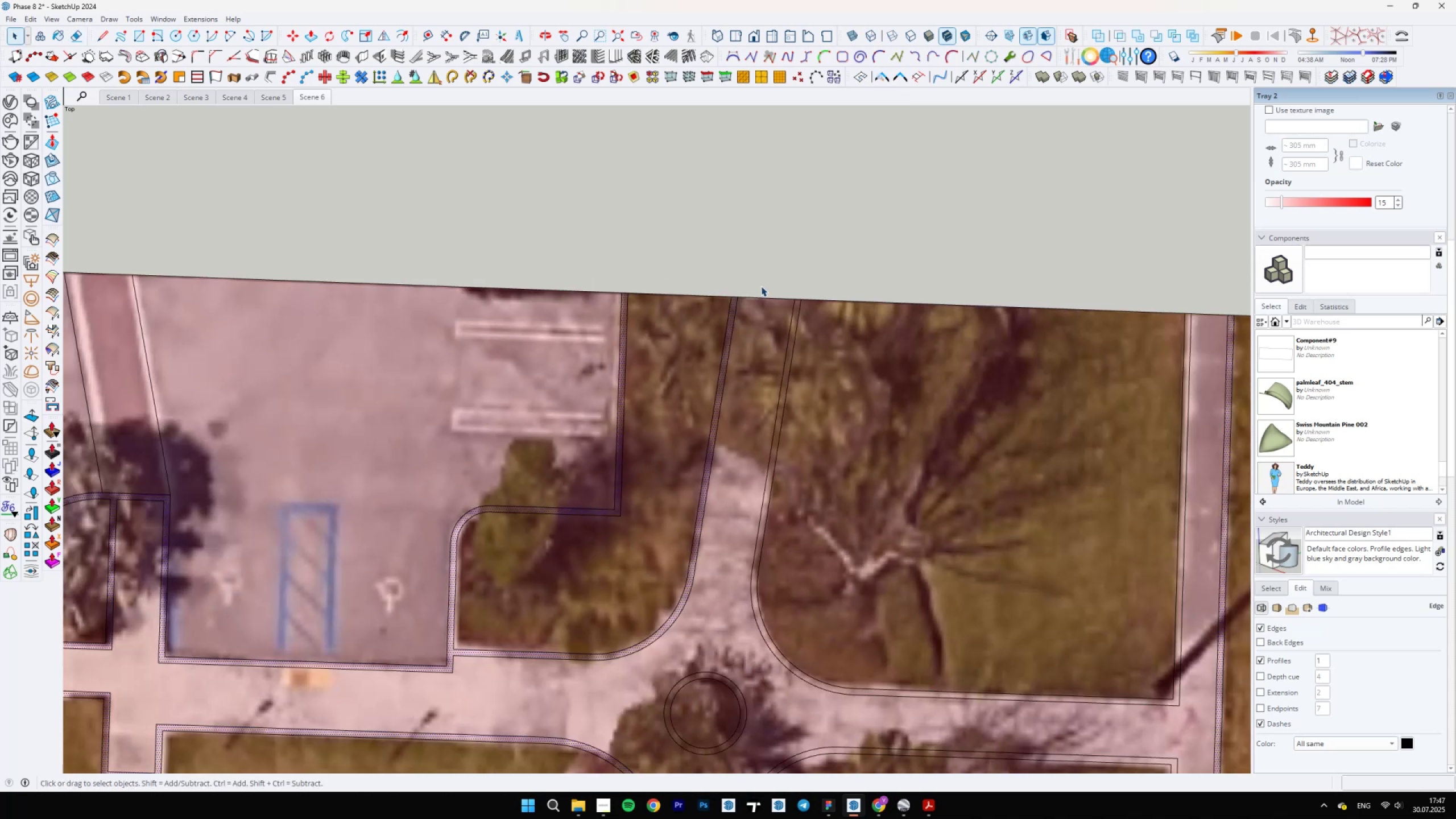 
key(Space)
 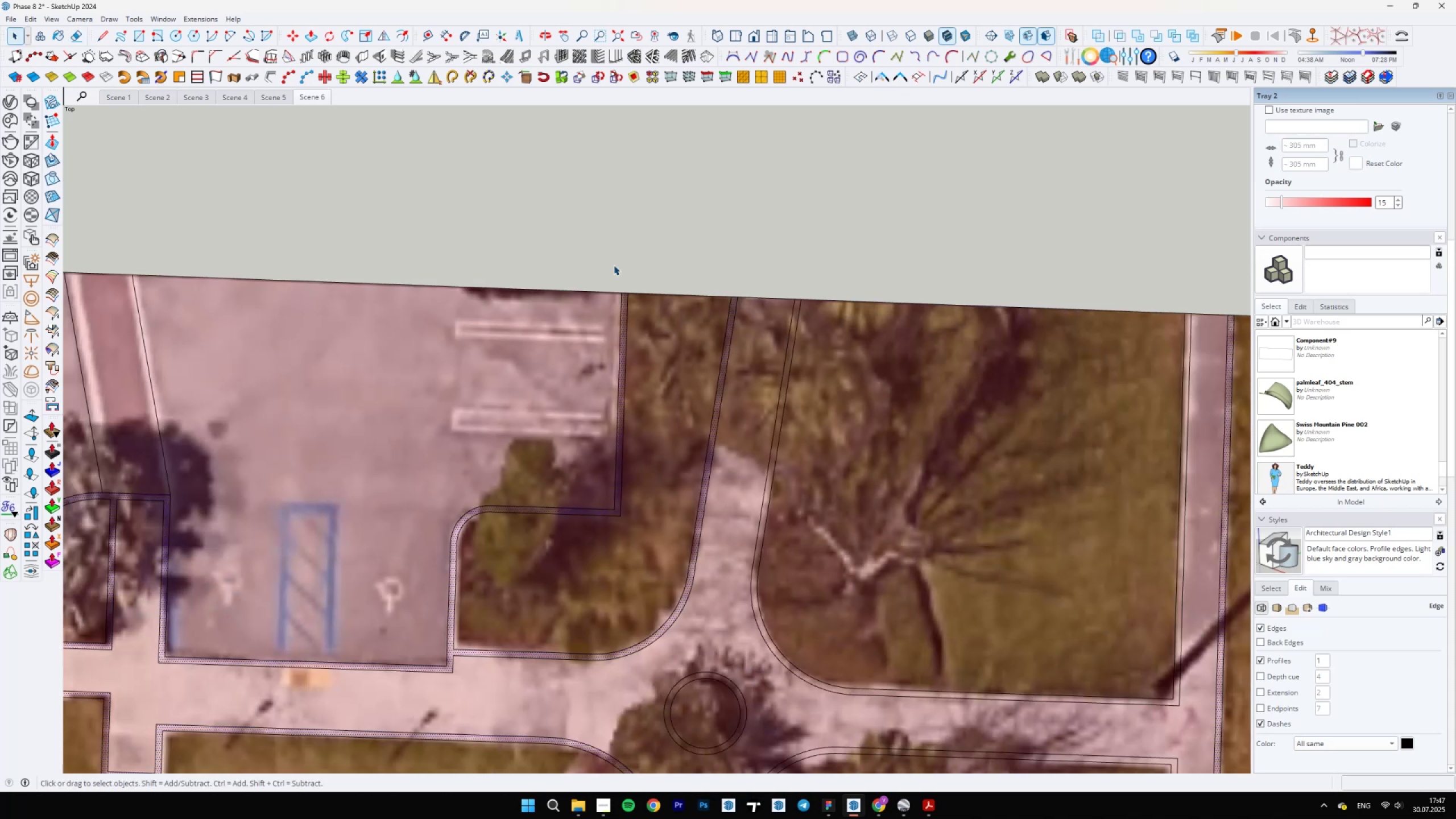 
scroll: coordinate [766, 511], scroll_direction: down, amount: 24.0
 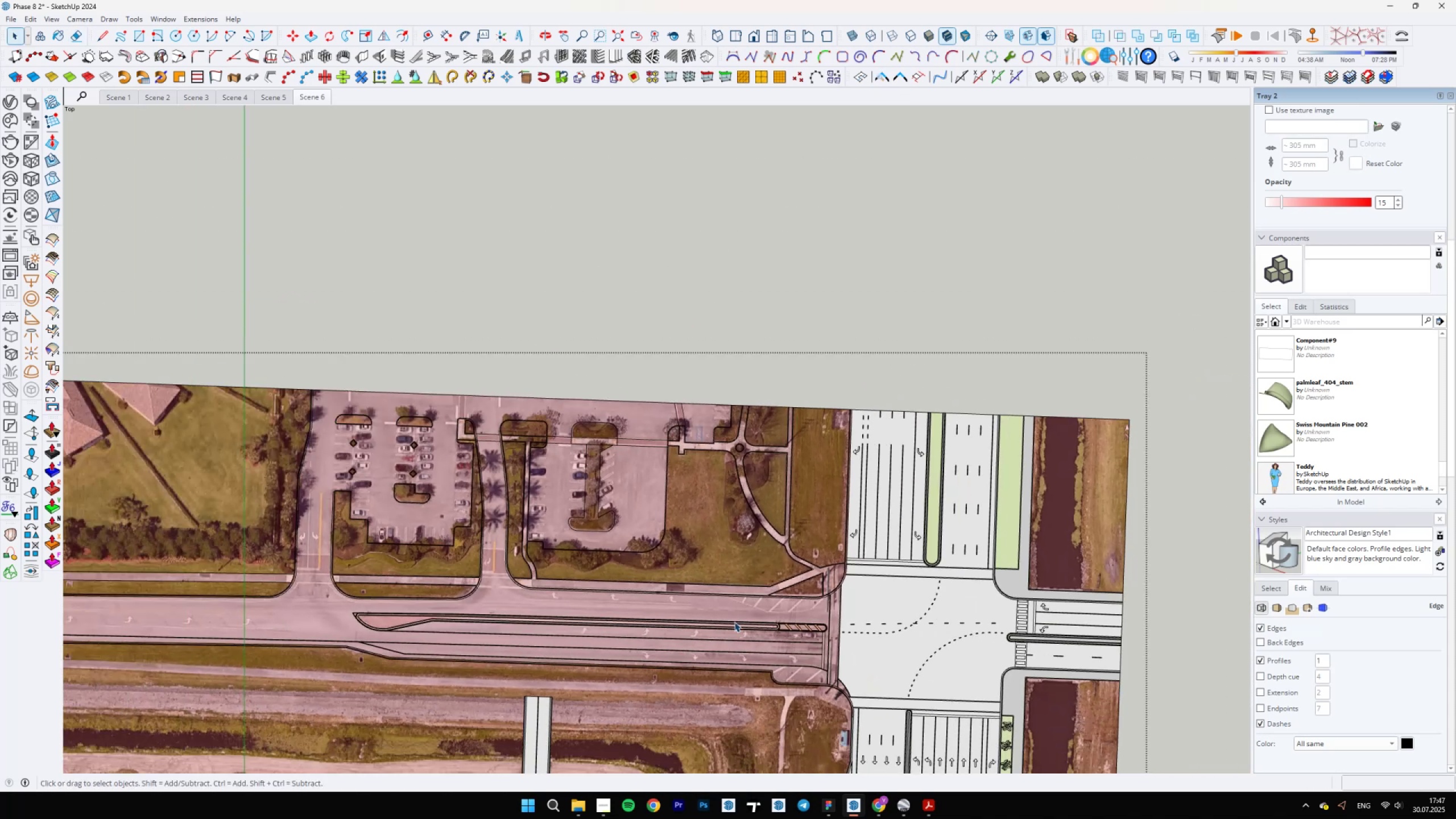 
scroll: coordinate [837, 579], scroll_direction: up, amount: 14.0
 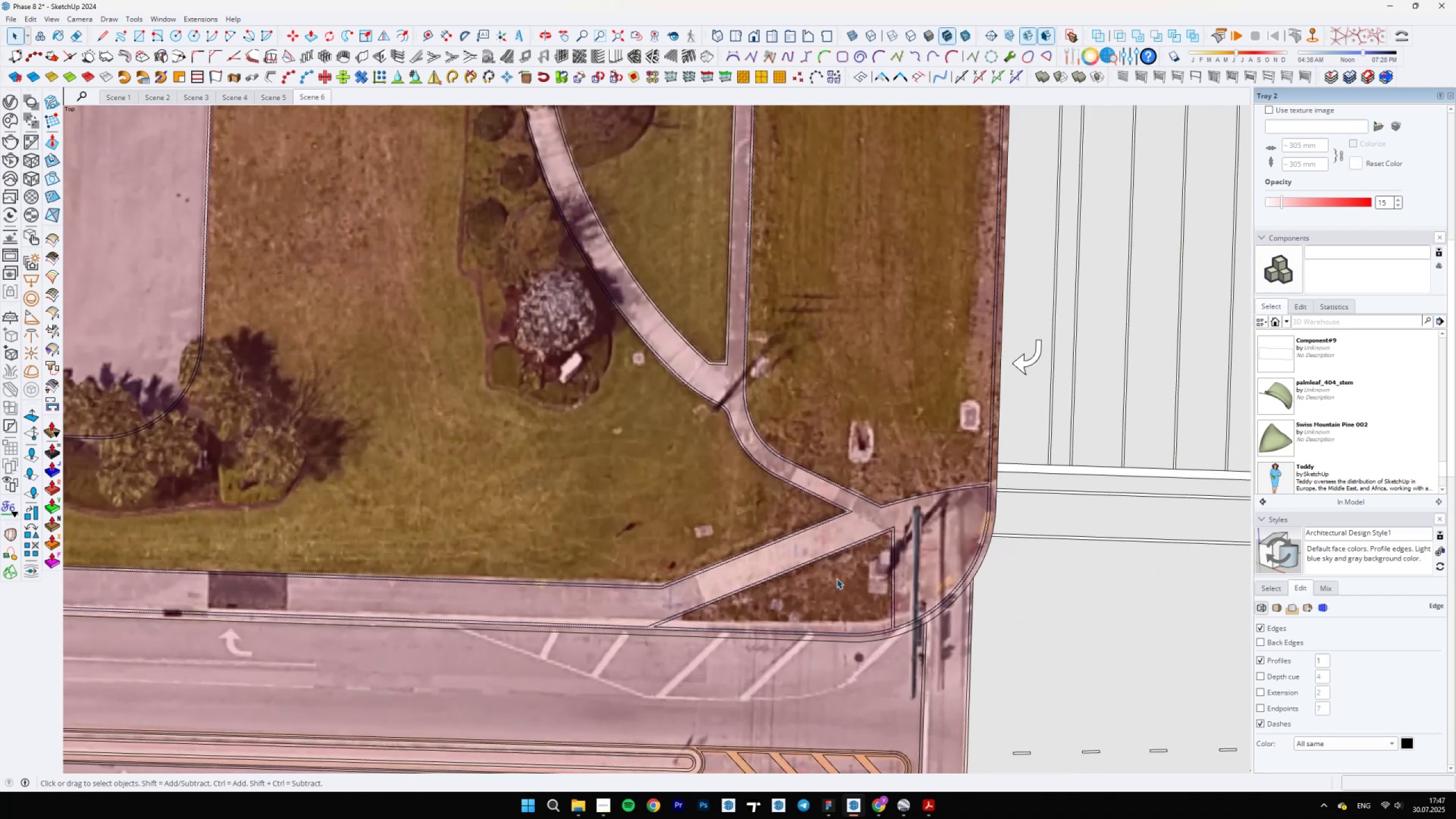 
scroll: coordinate [852, 599], scroll_direction: down, amount: 11.0
 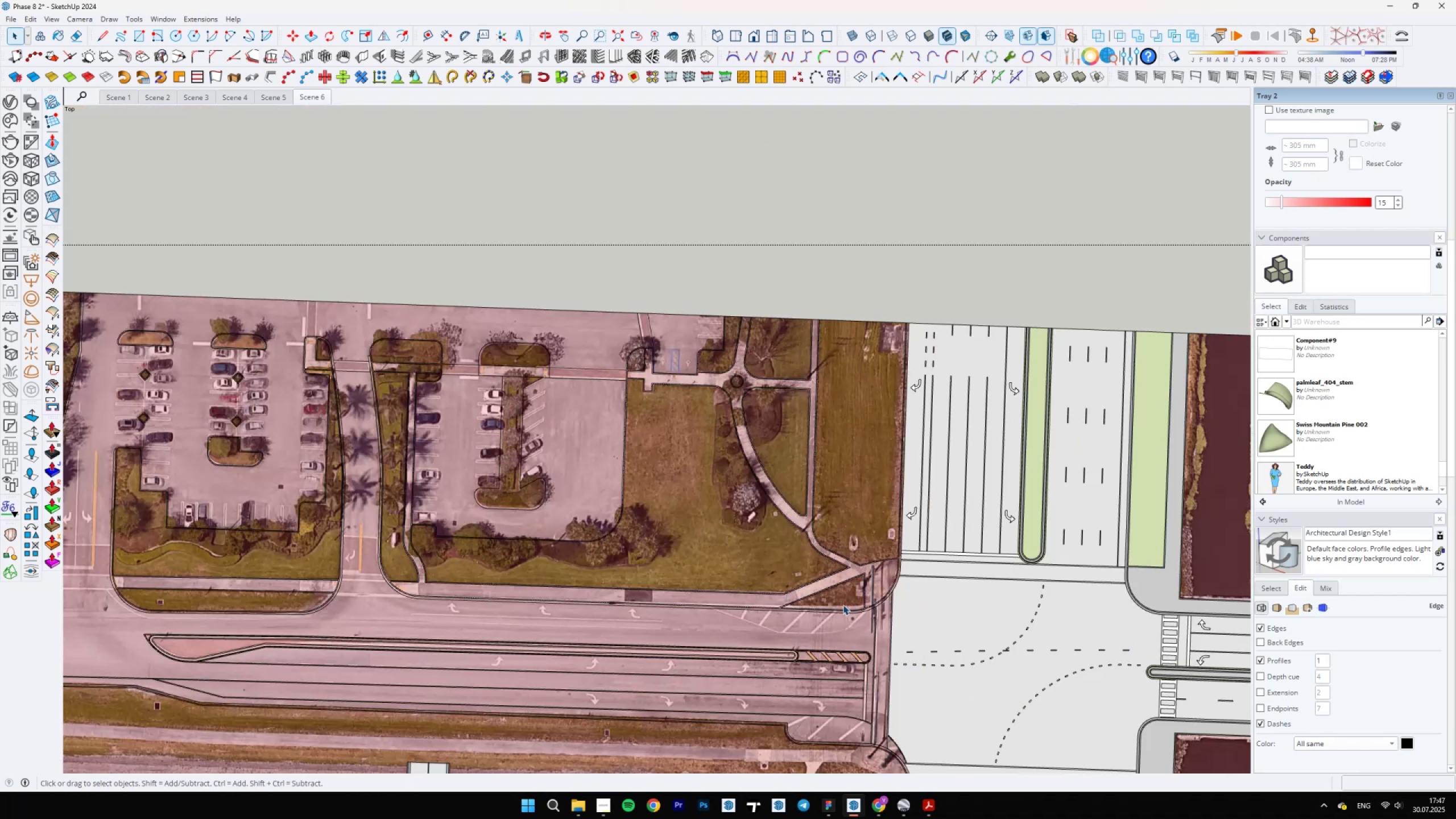 
scroll: coordinate [701, 367], scroll_direction: up, amount: 15.0
 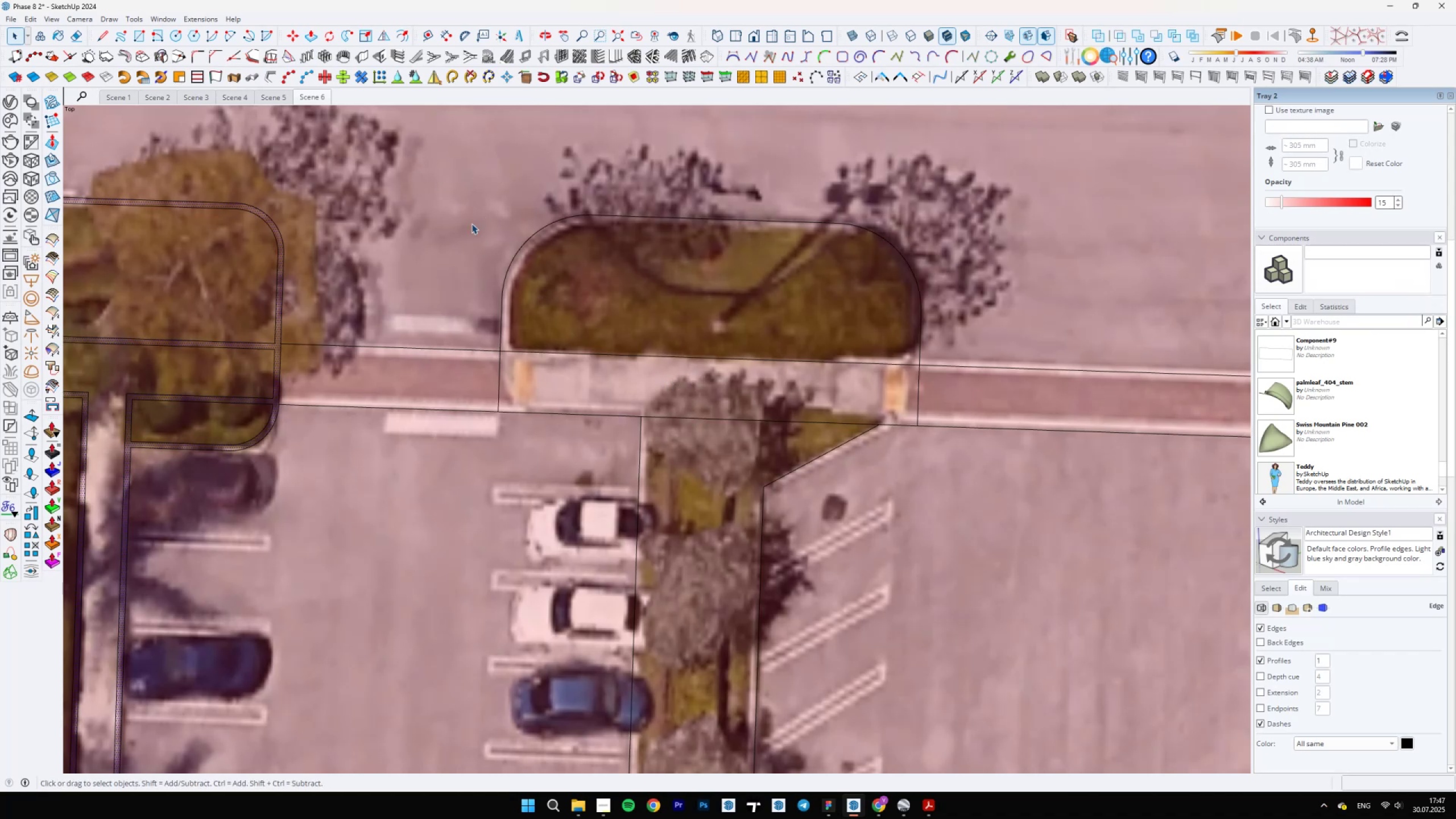 
left_click([514, 258])
 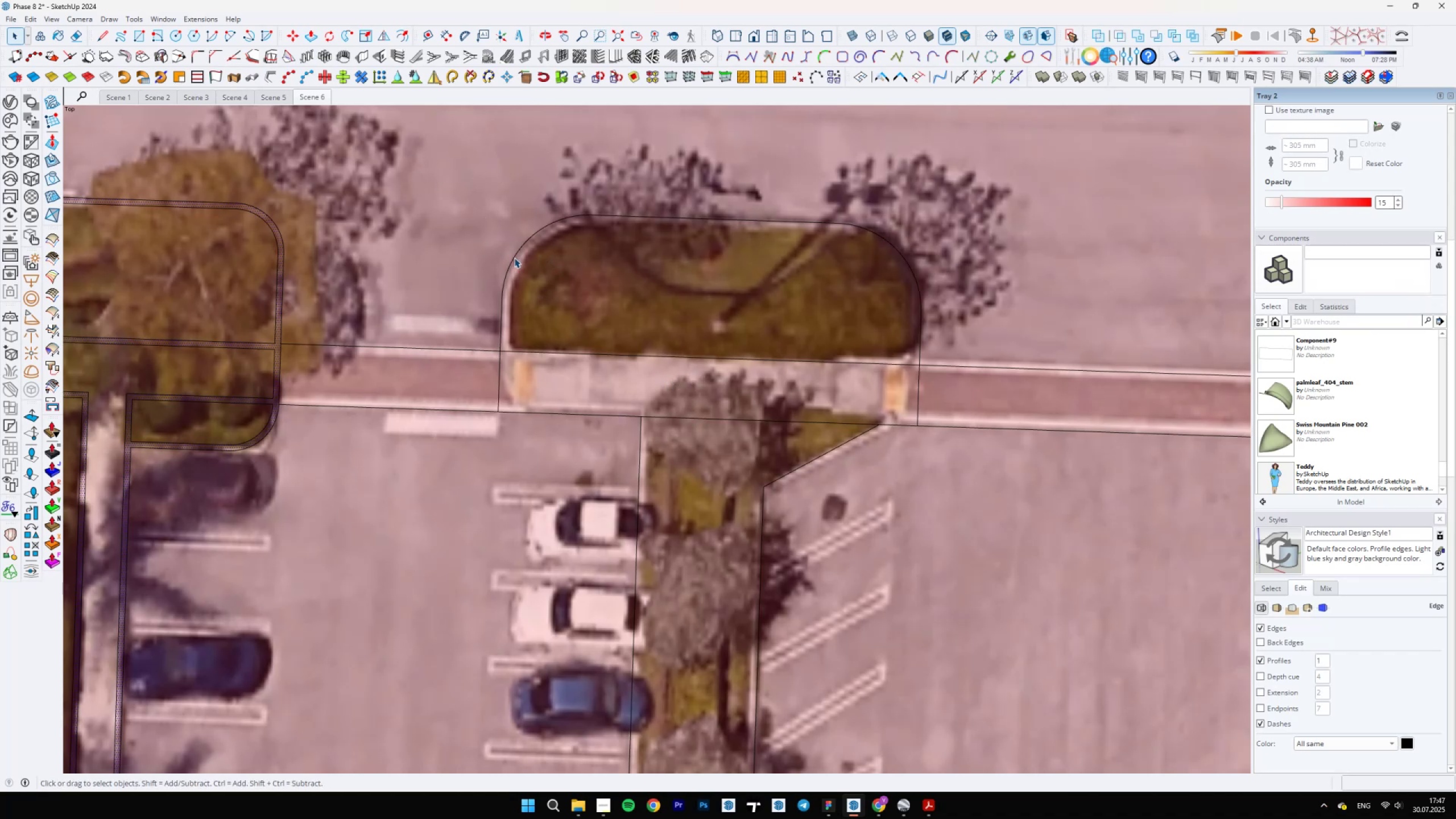 
hold_key(key=ControlLeft, duration=1.5)
left_click([624, 213])
 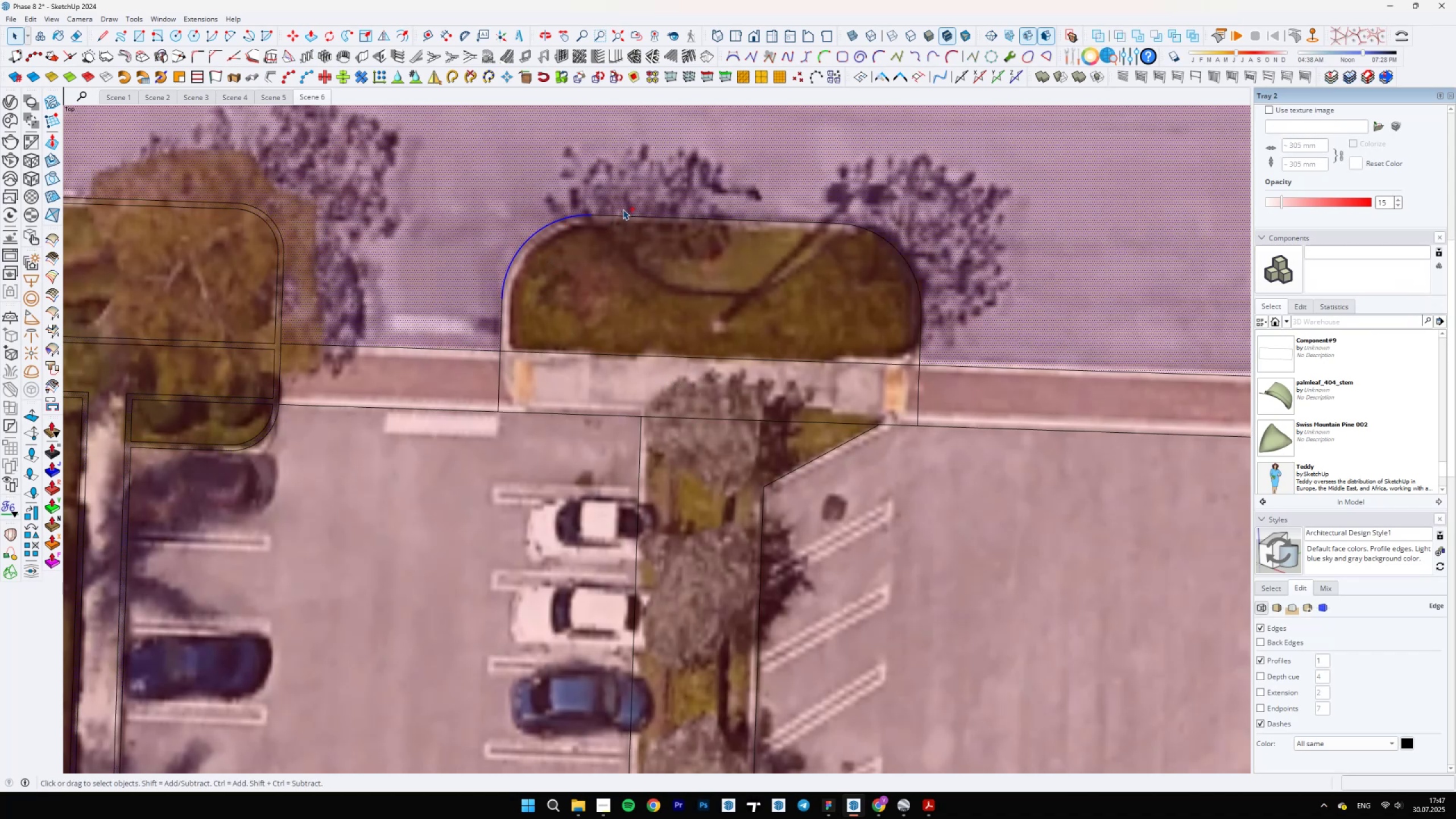 
left_click_drag(start_coordinate=[524, 174], to_coordinate=[957, 380])
 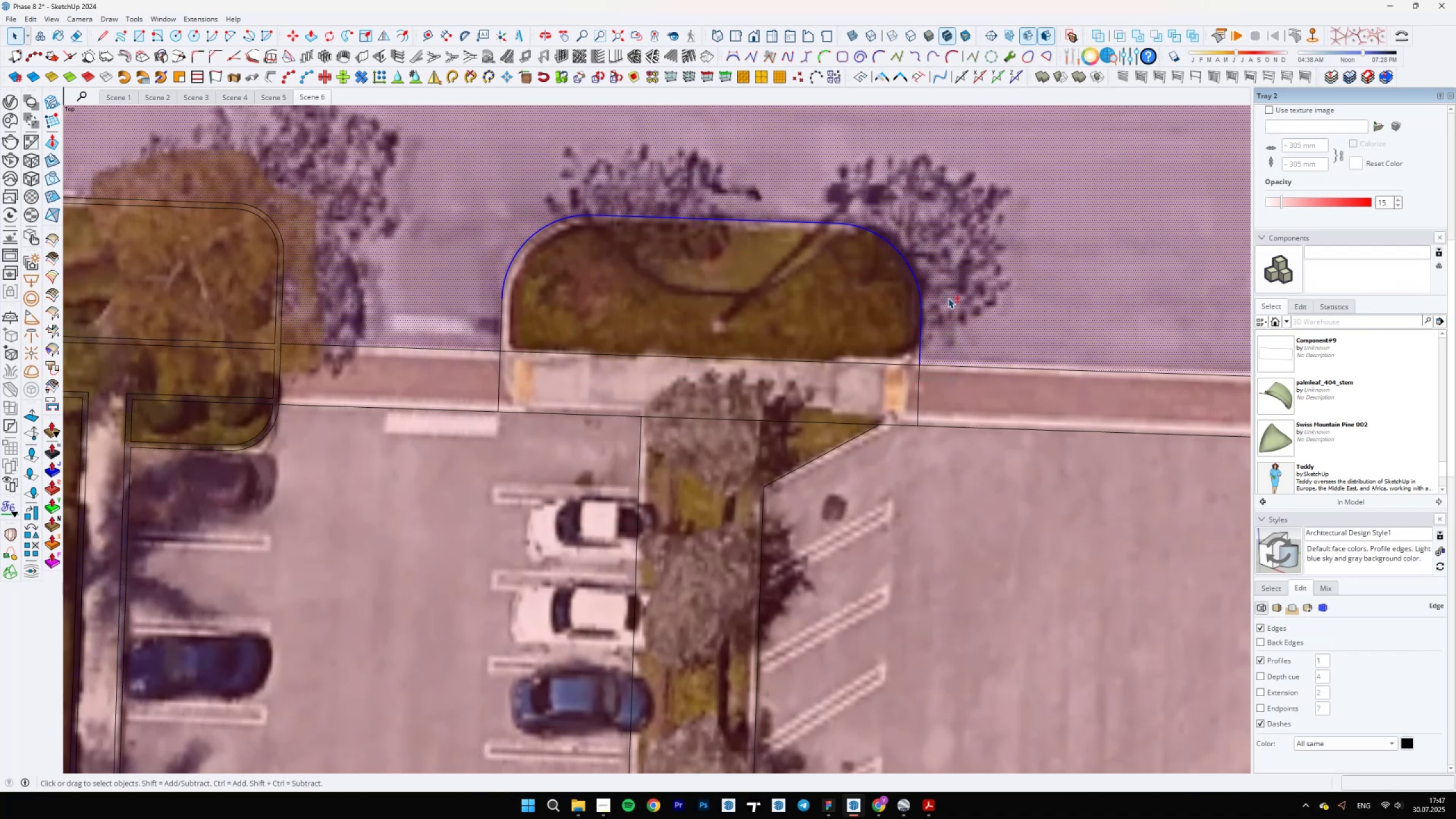 
hold_key(key=ControlLeft, duration=0.62)
 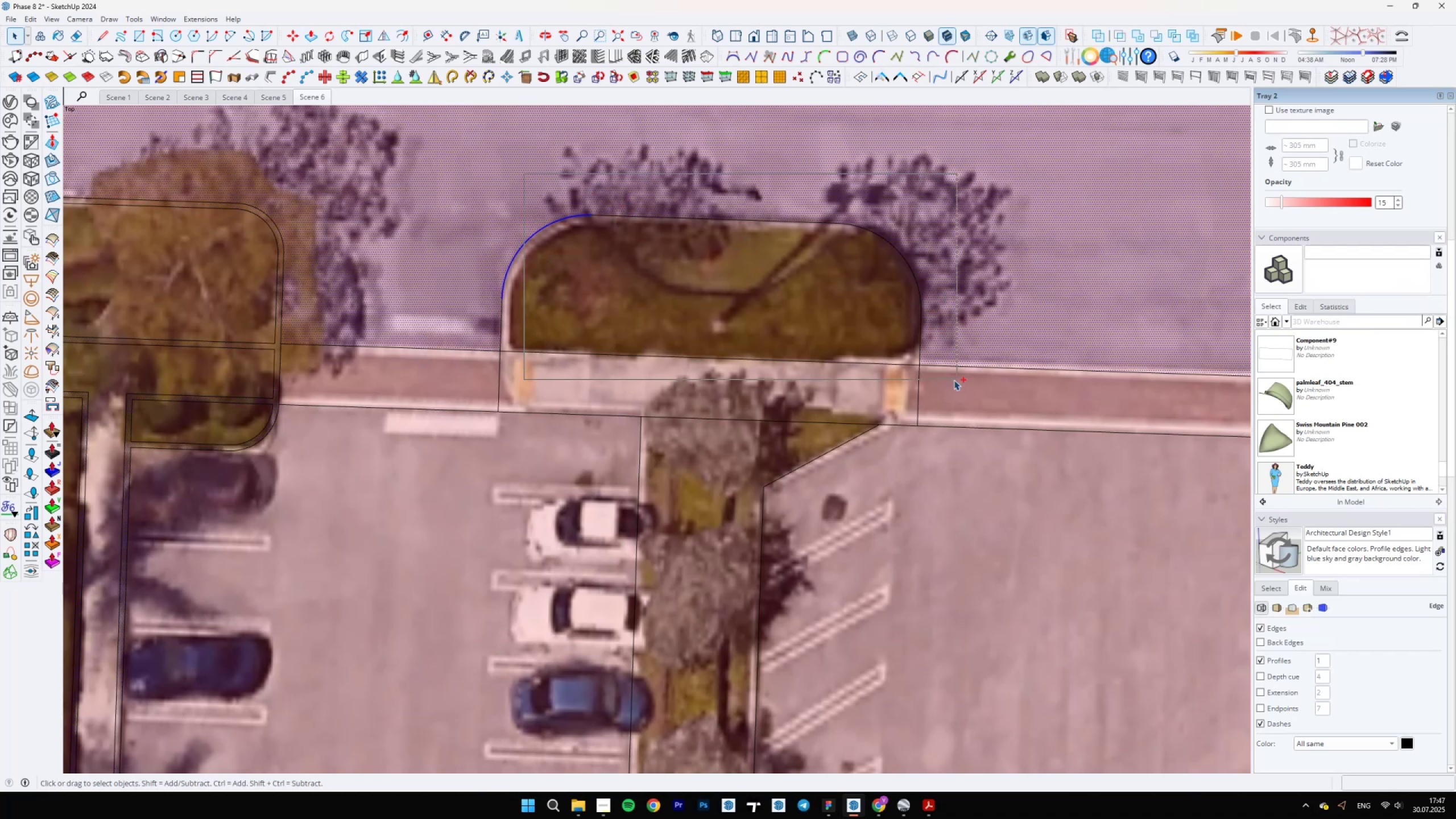 
hold_key(key=ShiftLeft, duration=0.61)
 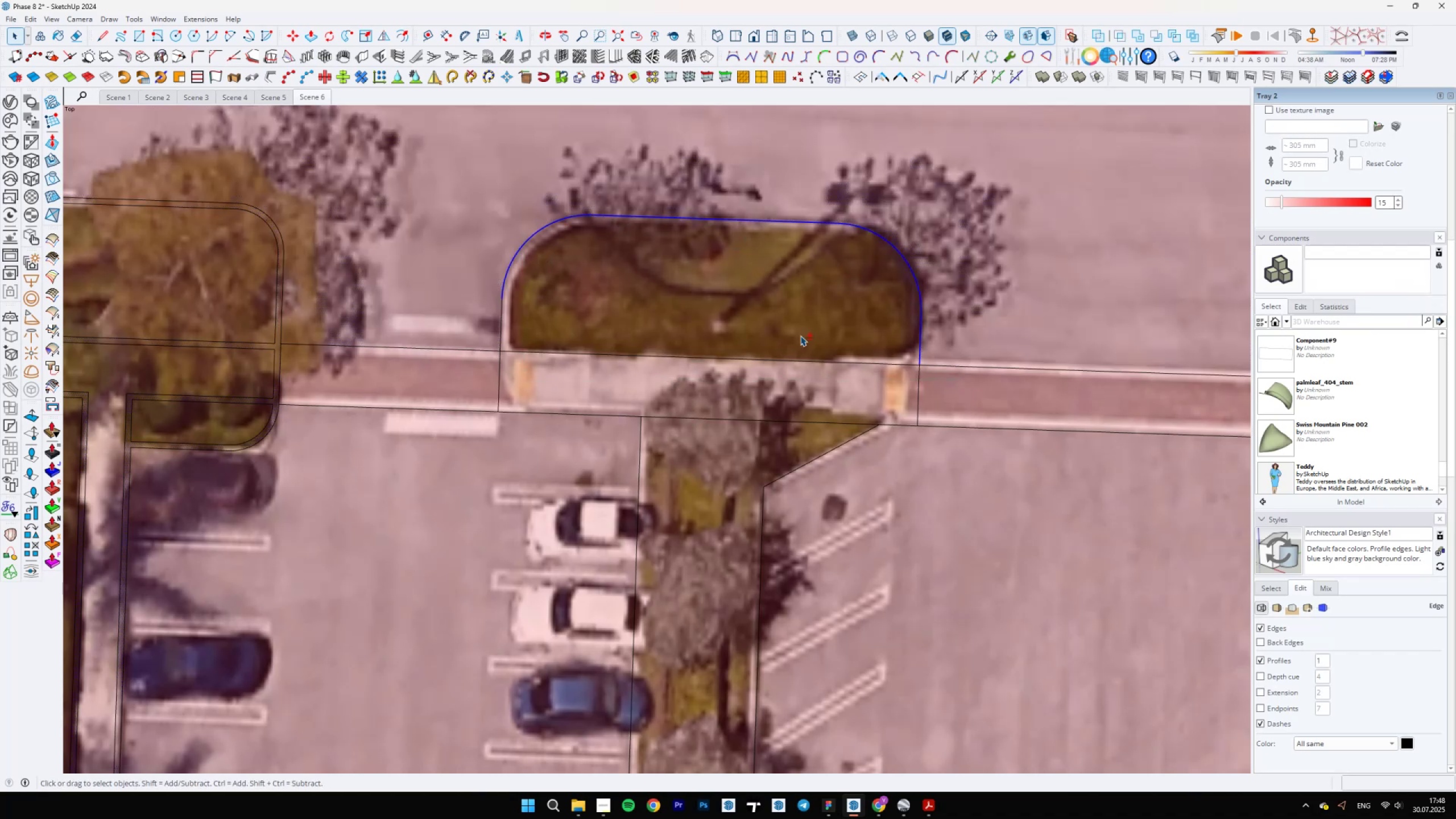 
hold_key(key=ControlLeft, duration=1.53)
left_click_drag(start_coordinate=[477, 286], to_coordinate=[548, 442])
 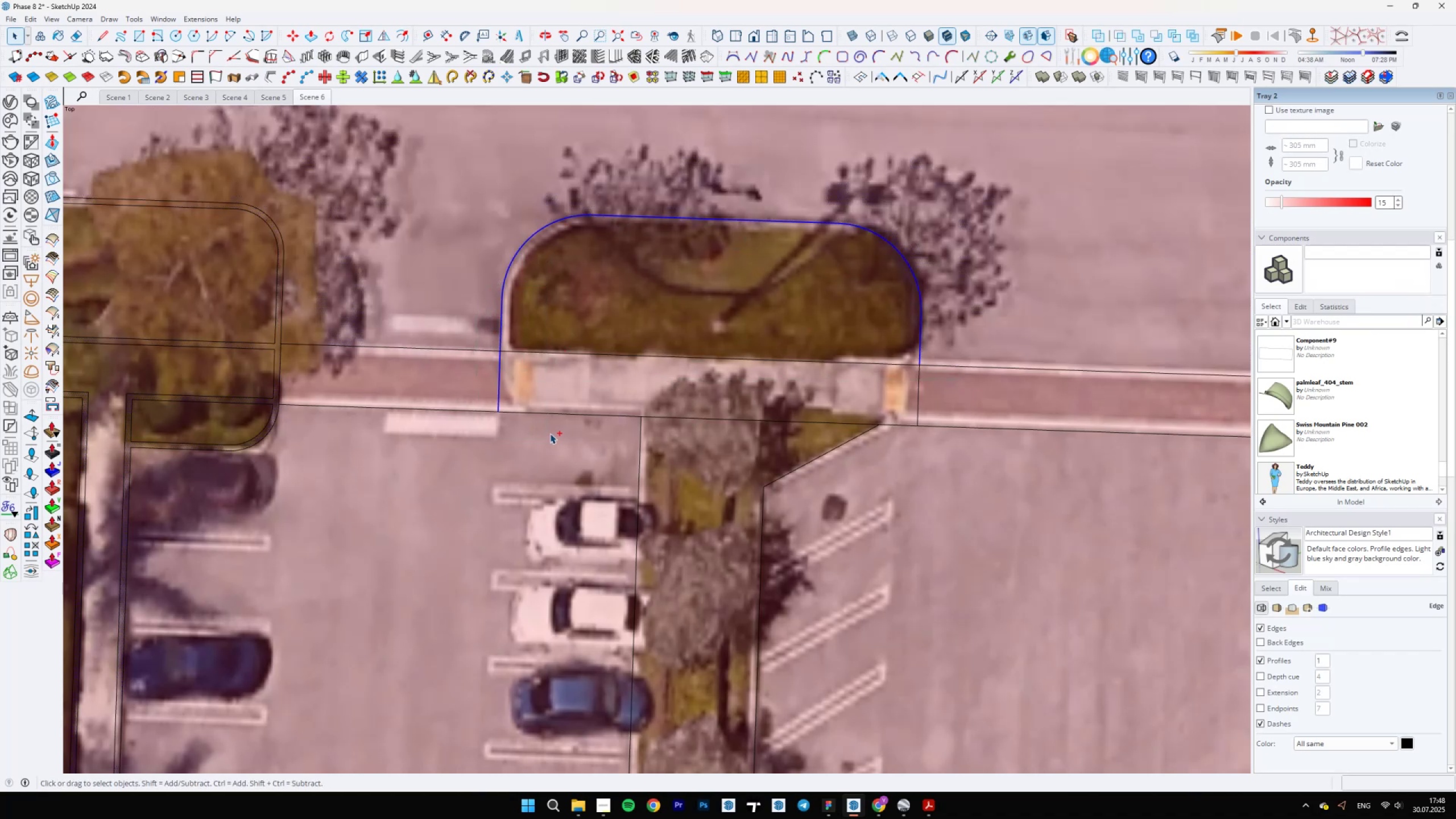 
hold_key(key=ControlLeft, duration=1.53)
left_click([557, 413])
 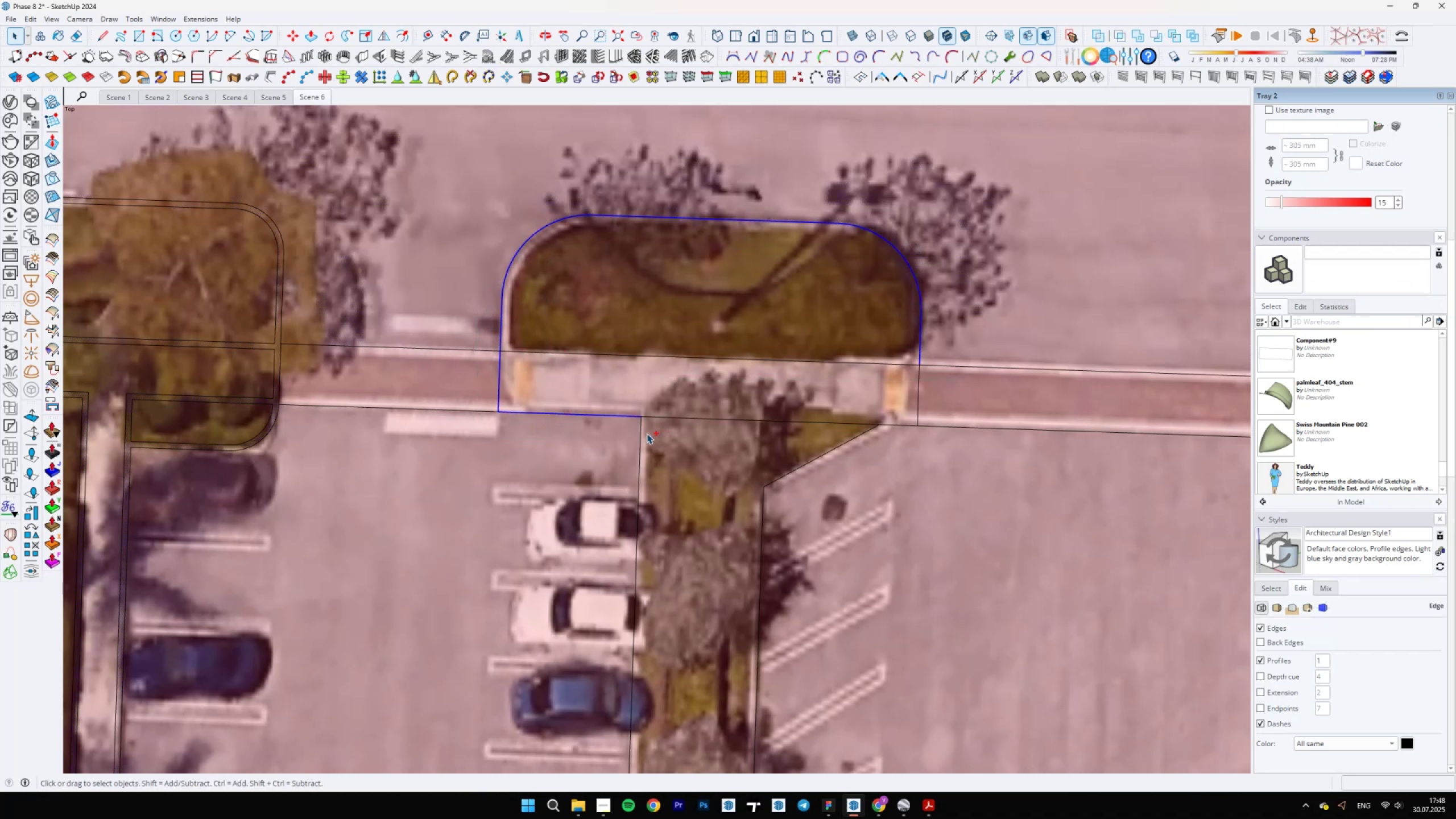 
hold_key(key=ControlLeft, duration=1.51)
left_click([639, 434])
 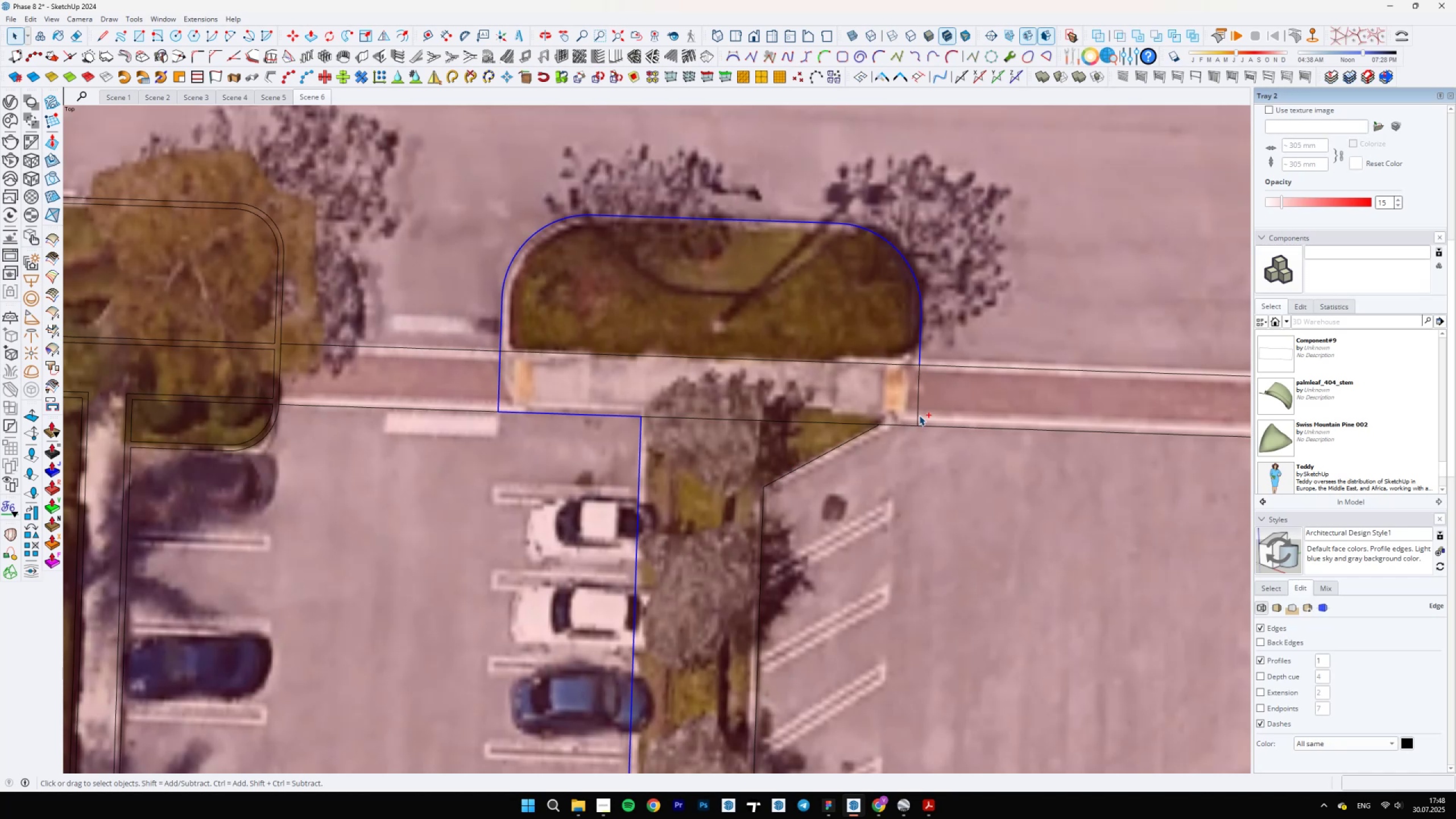 
hold_key(key=ControlLeft, duration=1.52)
 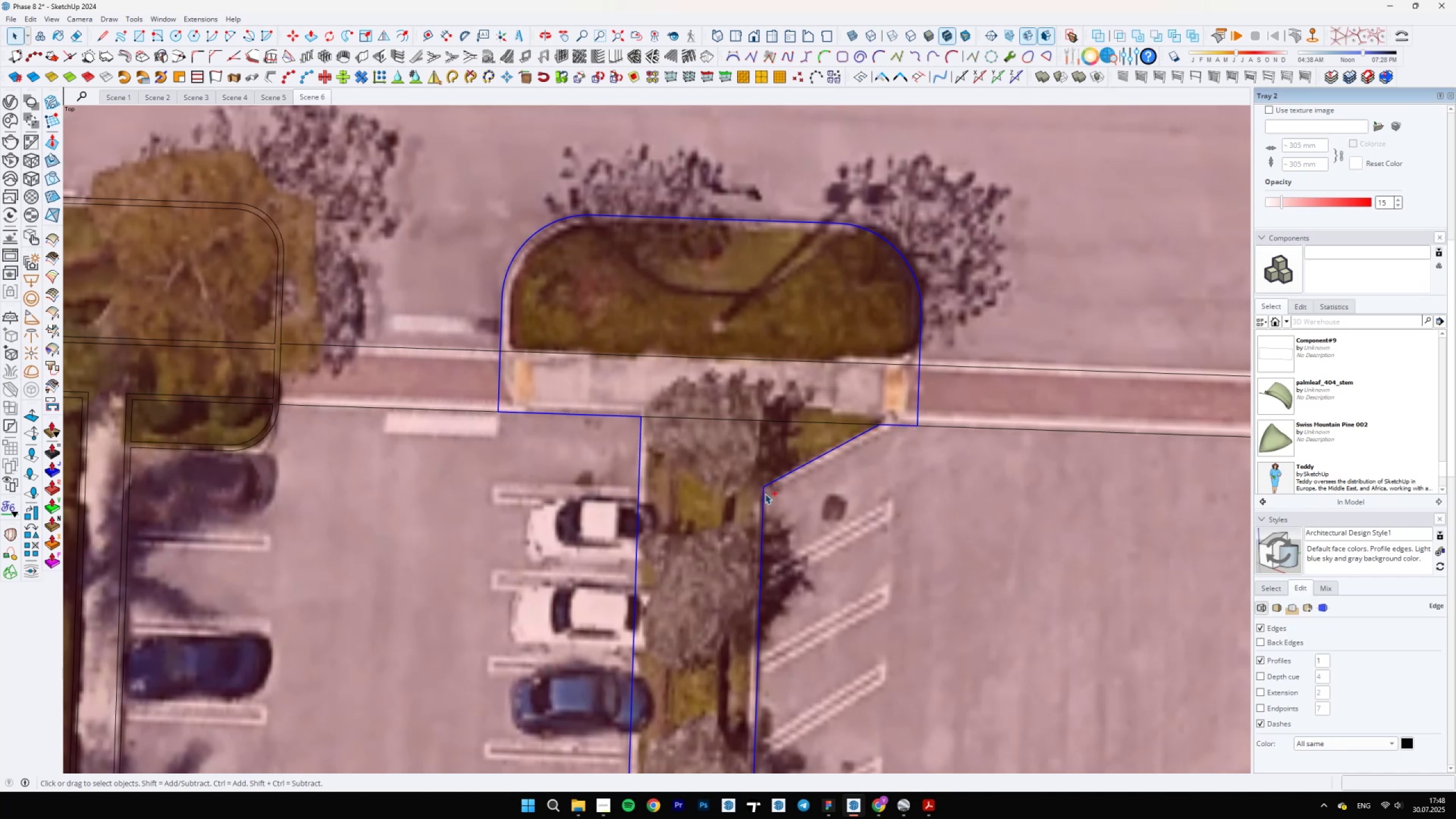 
hold_key(key=ControlLeft, duration=1.22)
left_click([765, 494])
 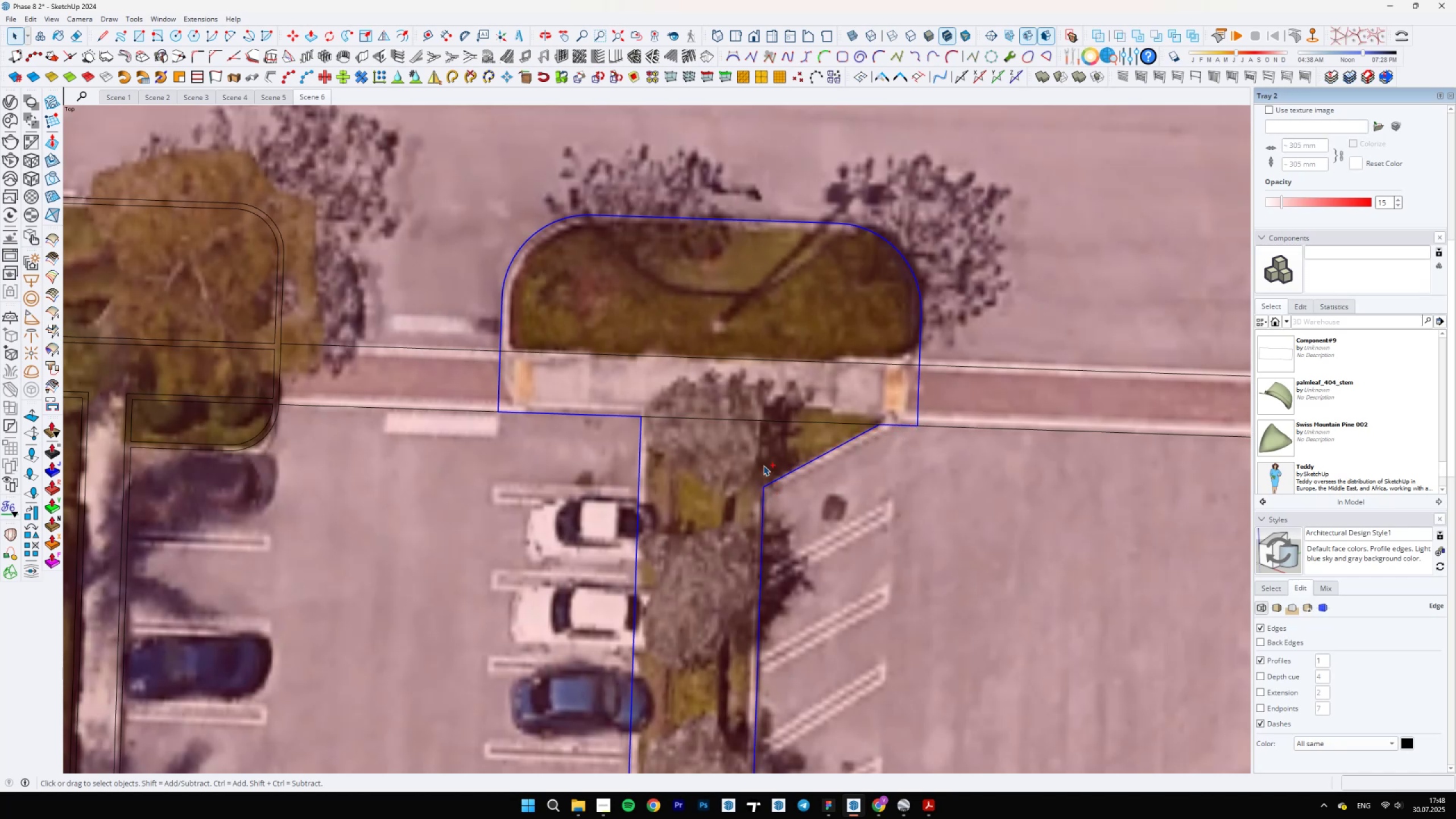 
scroll: coordinate [723, 385], scroll_direction: down, amount: 8.0
 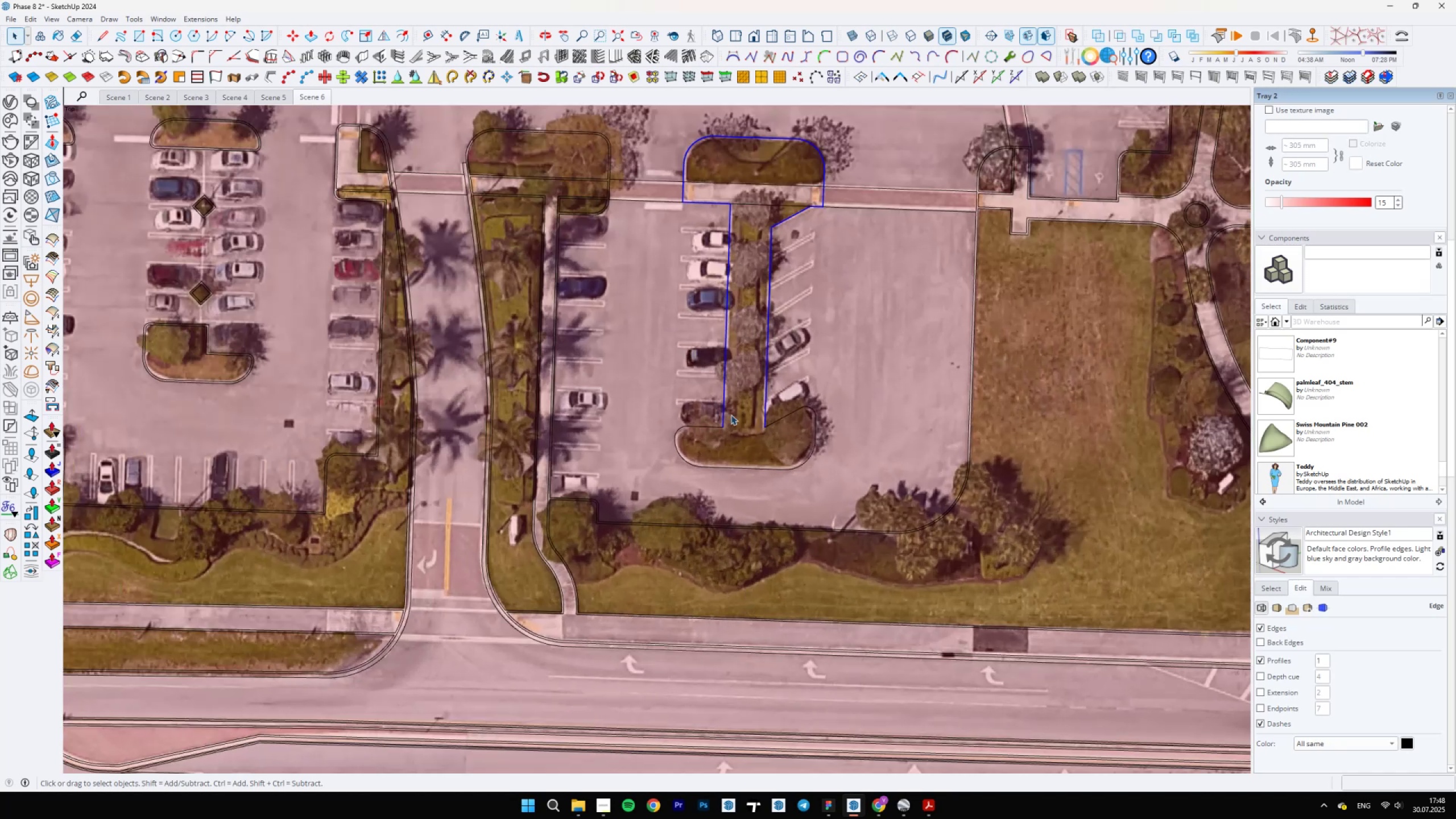 
hold_key(key=ControlLeft, duration=1.5)
left_click_drag(start_coordinate=[640, 423], to_coordinate=[757, 536])
 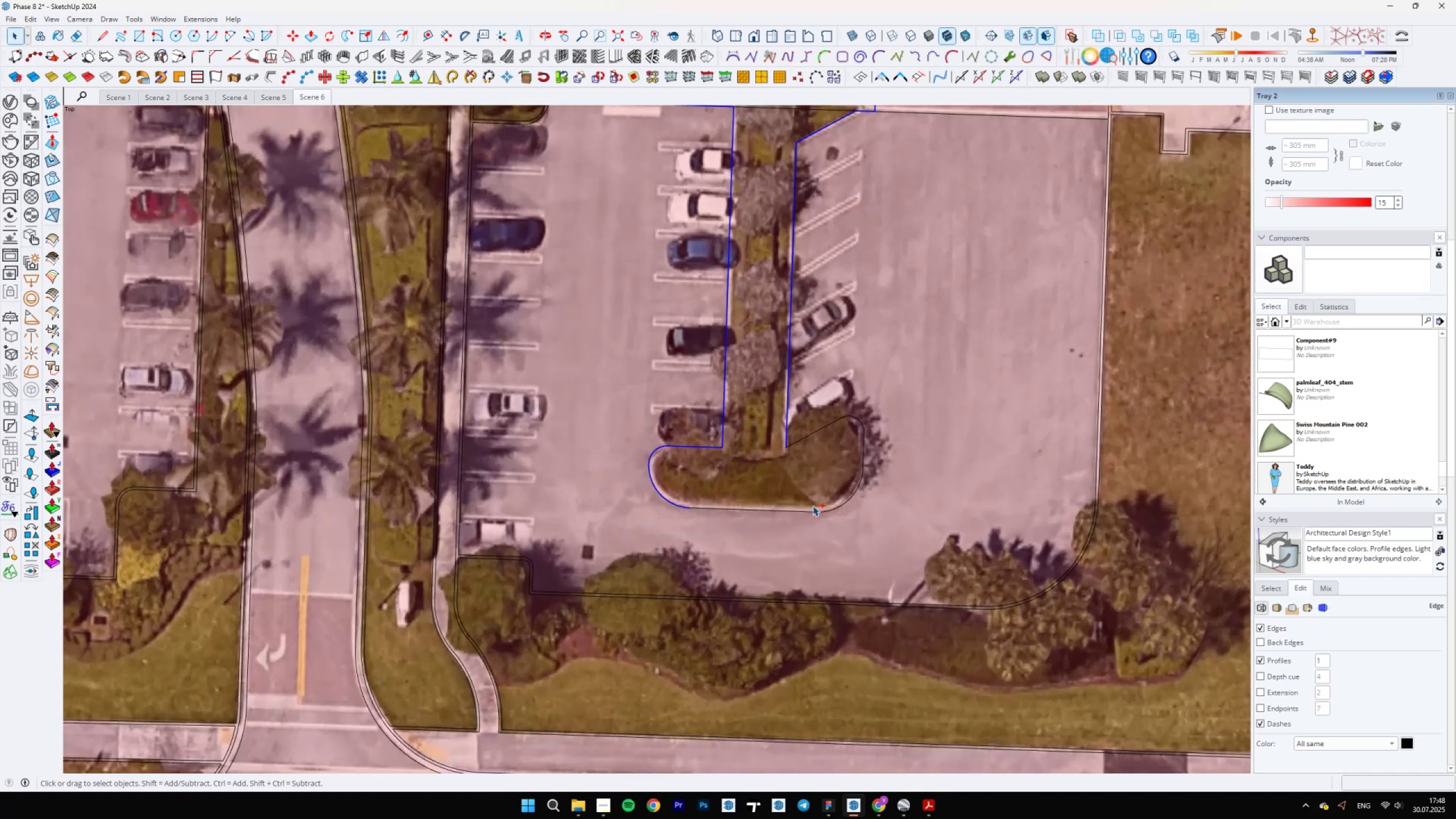 
hold_key(key=ControlLeft, duration=1.52)
left_click([806, 510])
 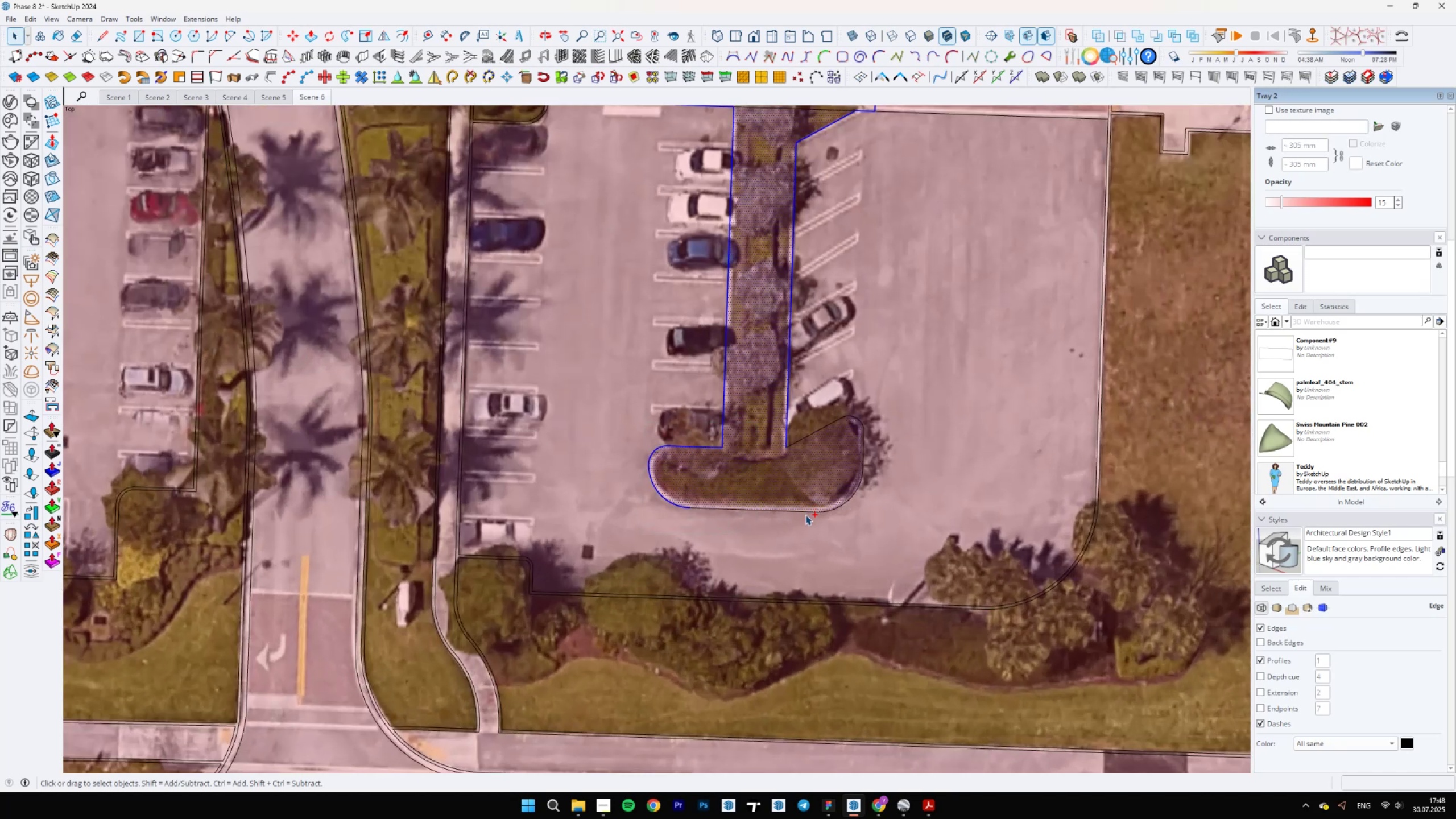 
left_click([805, 515])
 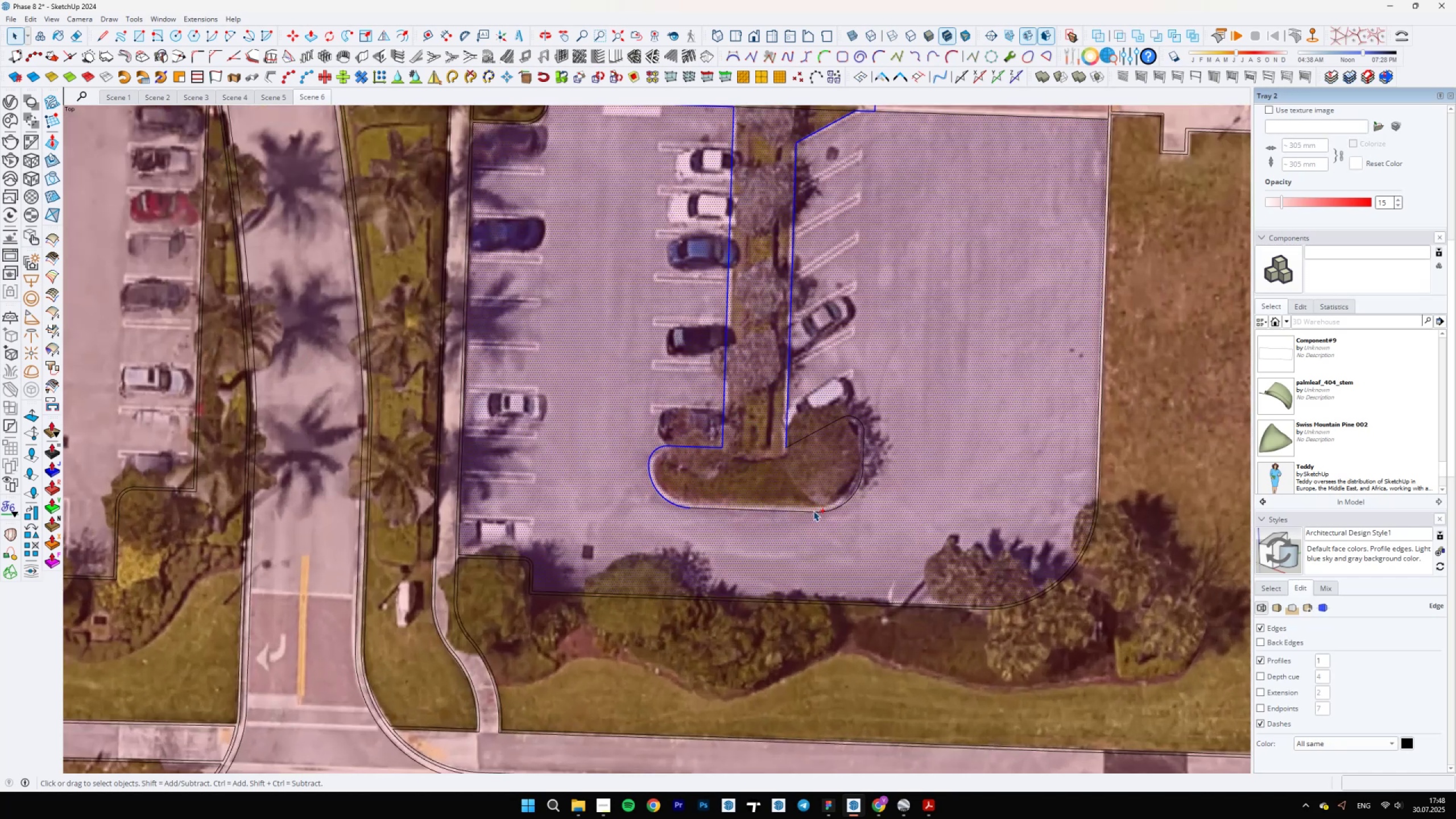 
double_click([813, 511])
 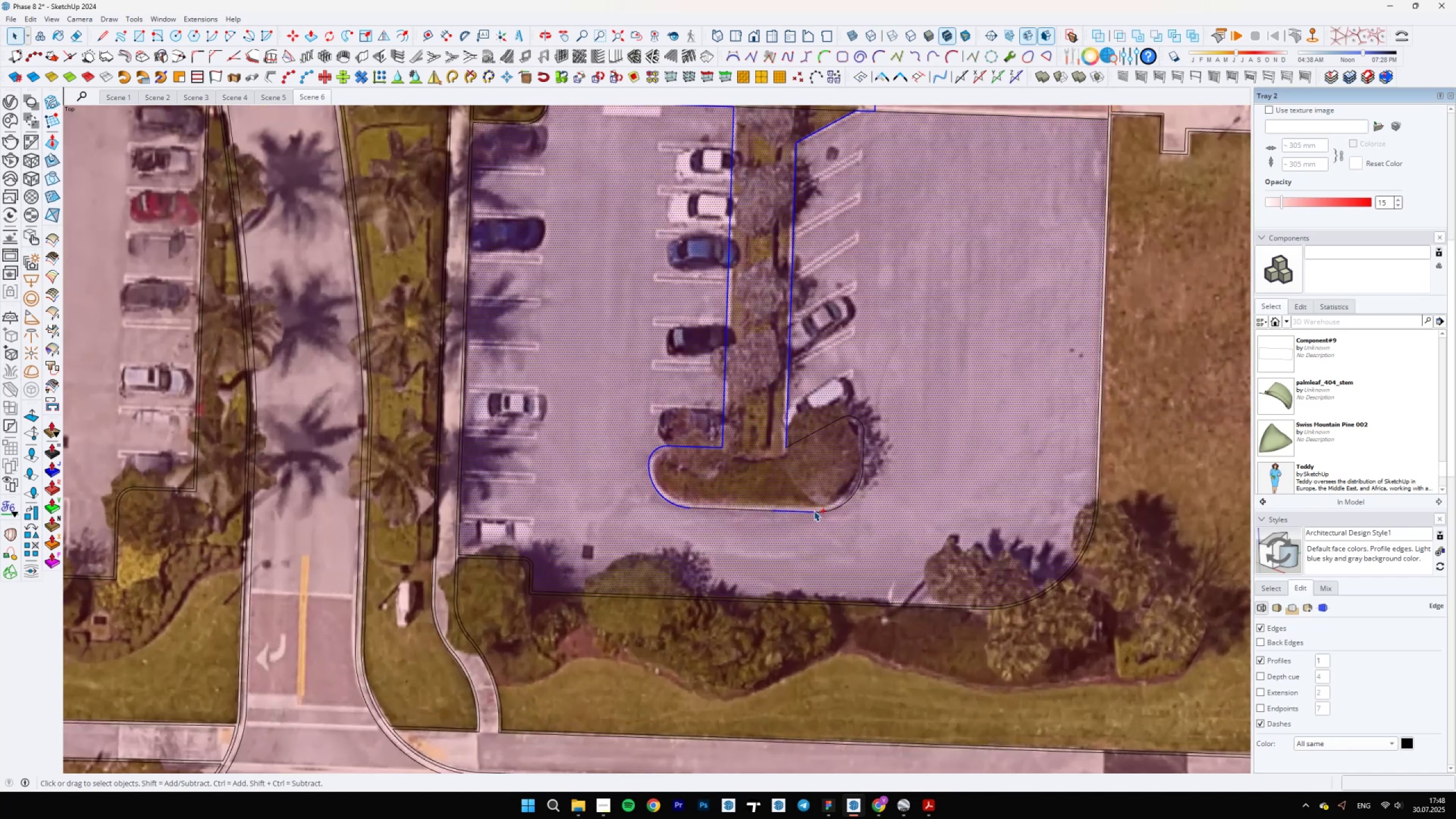 
hold_key(key=ControlLeft, duration=1.51)
left_click_drag(start_coordinate=[655, 482], to_coordinate=[829, 521])
 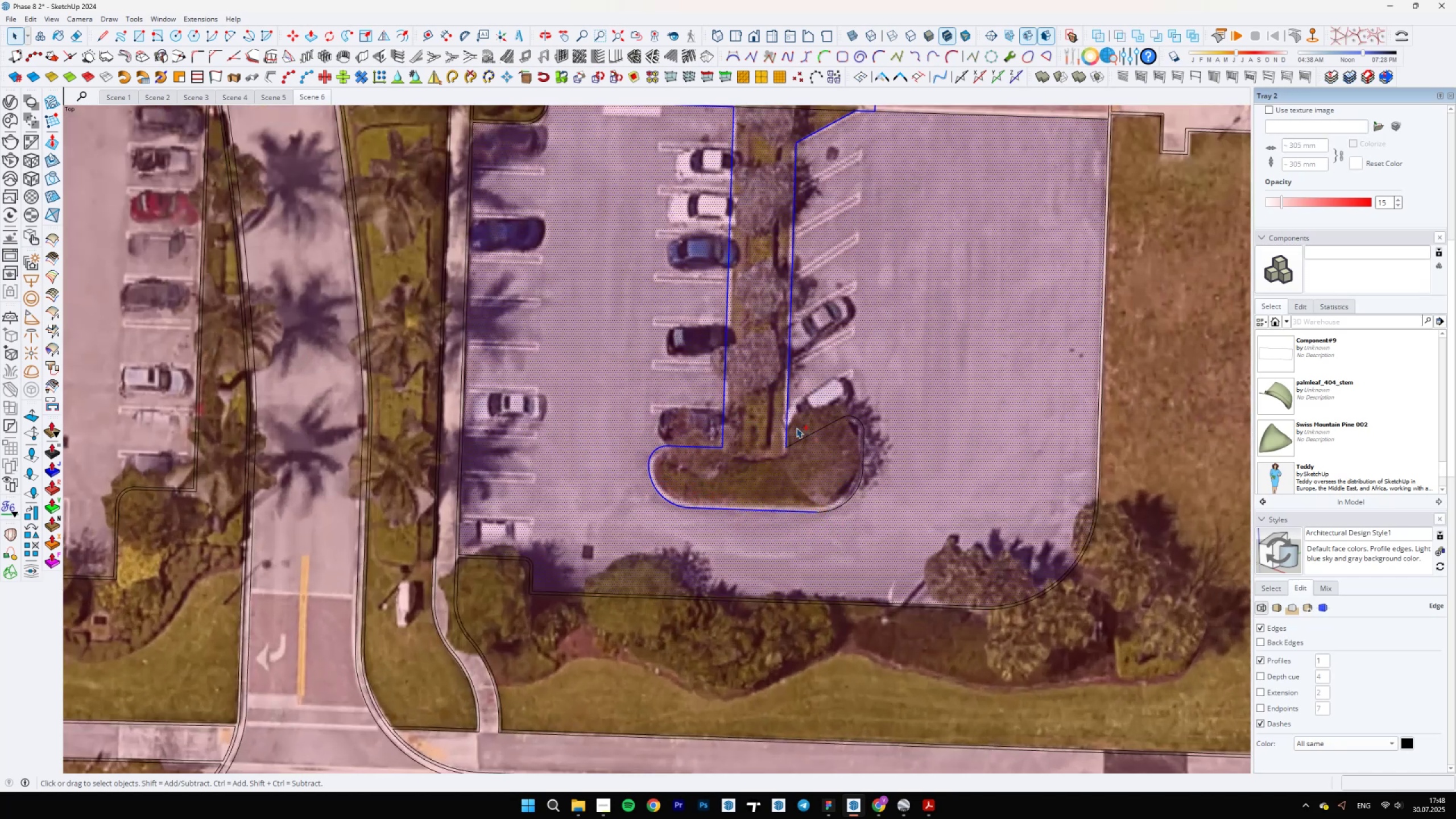 
left_click_drag(start_coordinate=[762, 411], to_coordinate=[891, 539])
 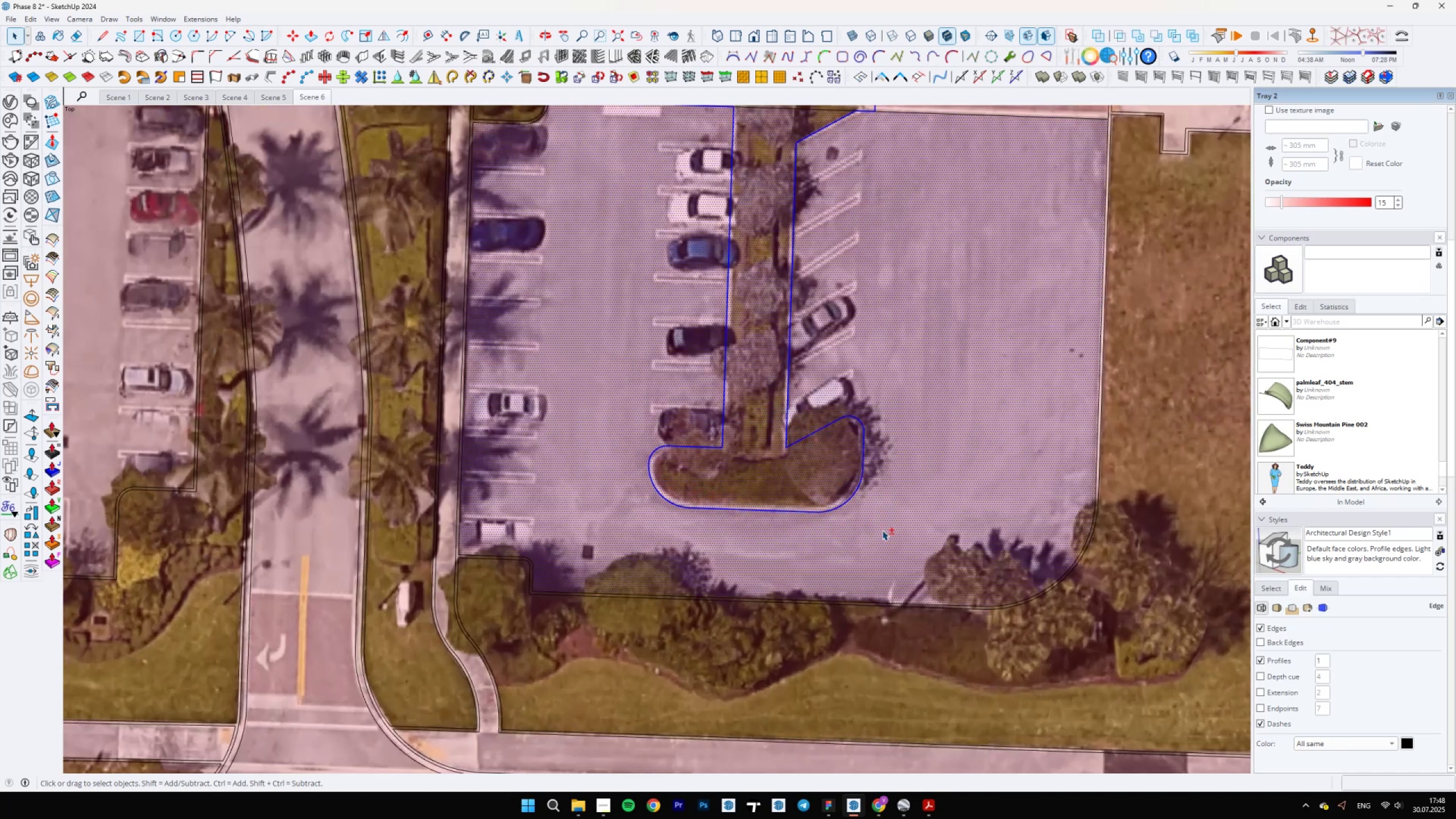 
hold_key(key=ControlLeft, duration=0.4)
 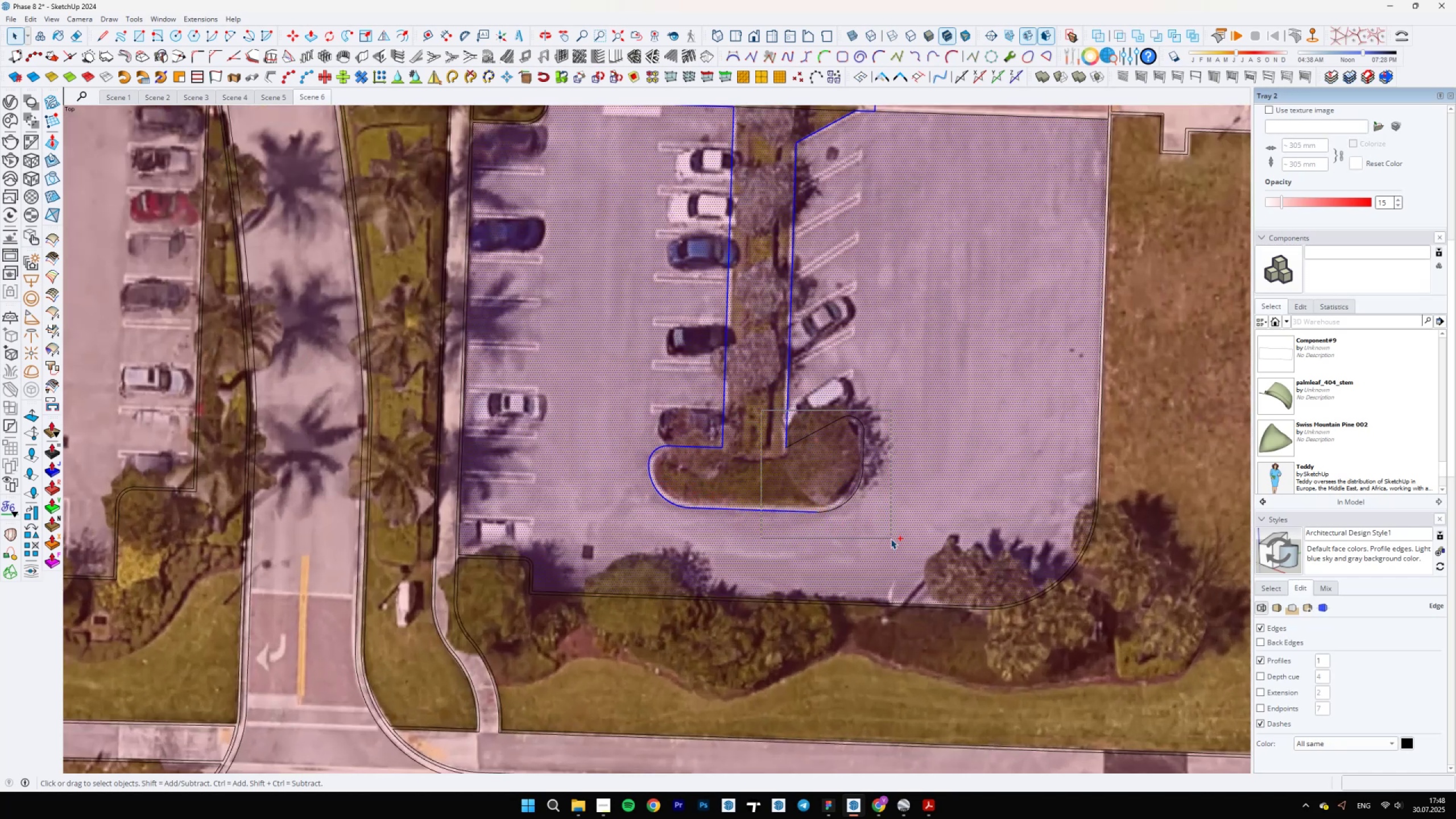 
hold_key(key=ShiftLeft, duration=1.52)
left_click([882, 530])
 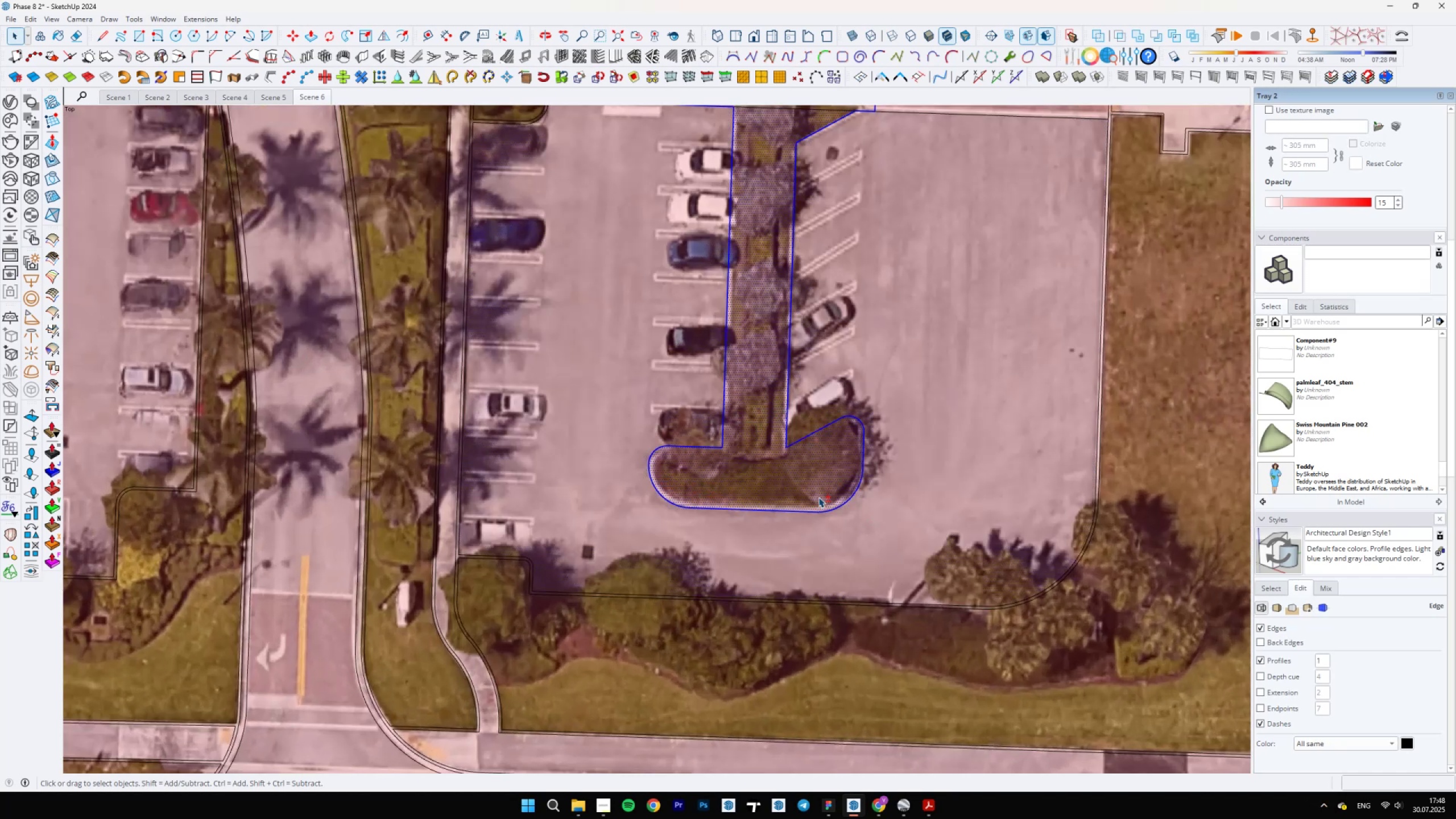 
double_click([792, 486])
 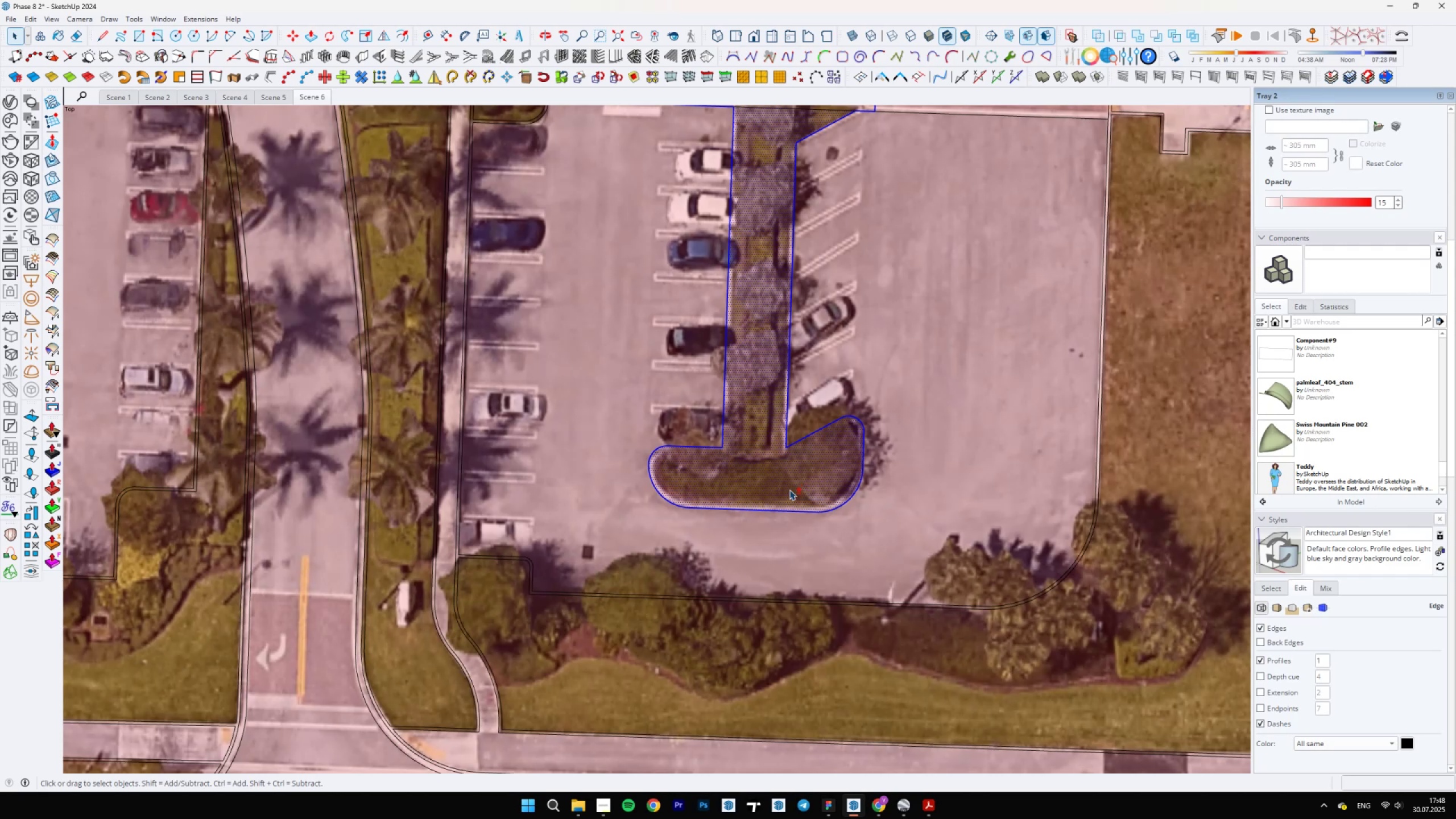 
scroll: coordinate [797, 340], scroll_direction: up, amount: 7.0
 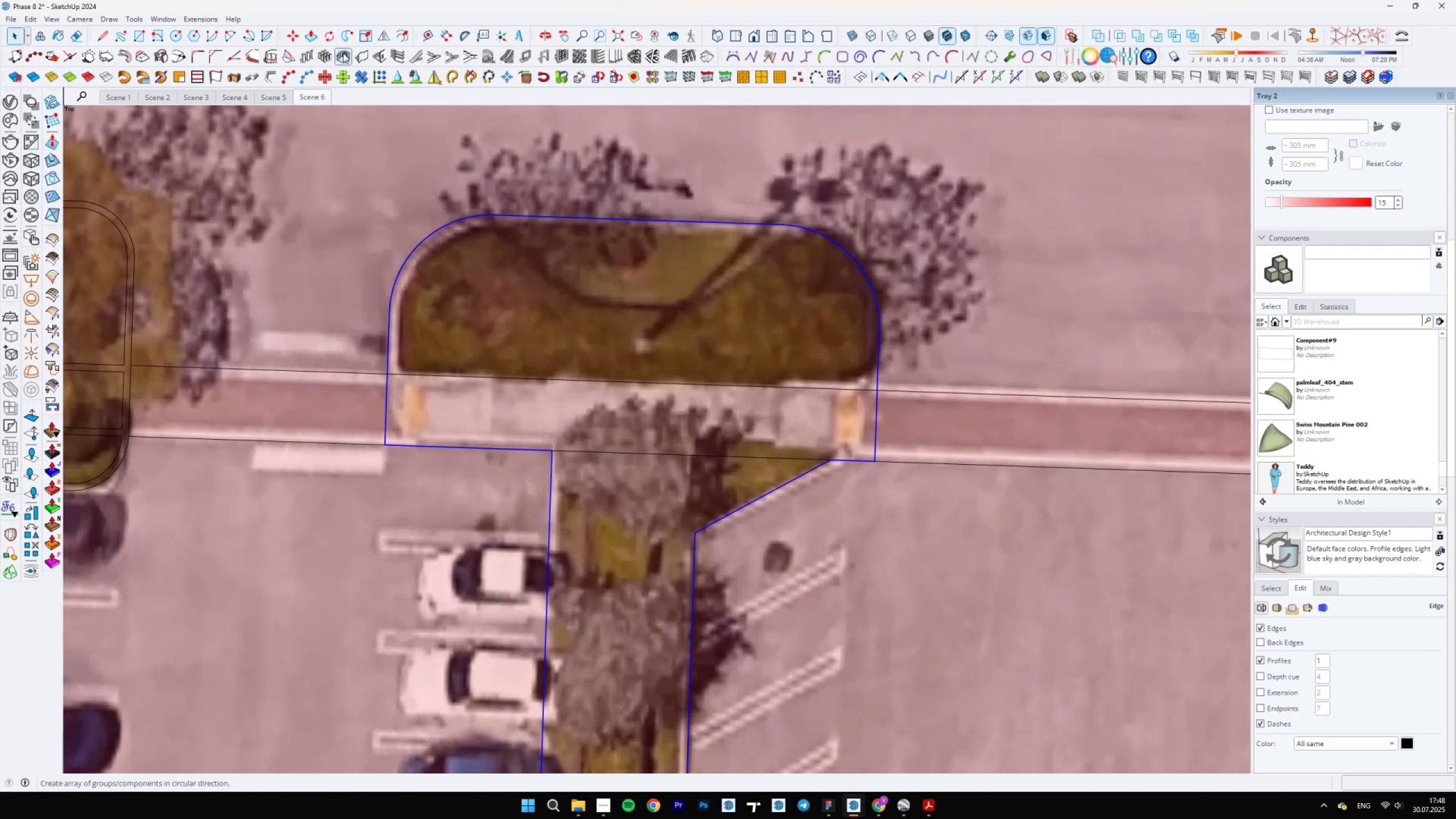 
hold_key(key=ShiftLeft, duration=0.74)
 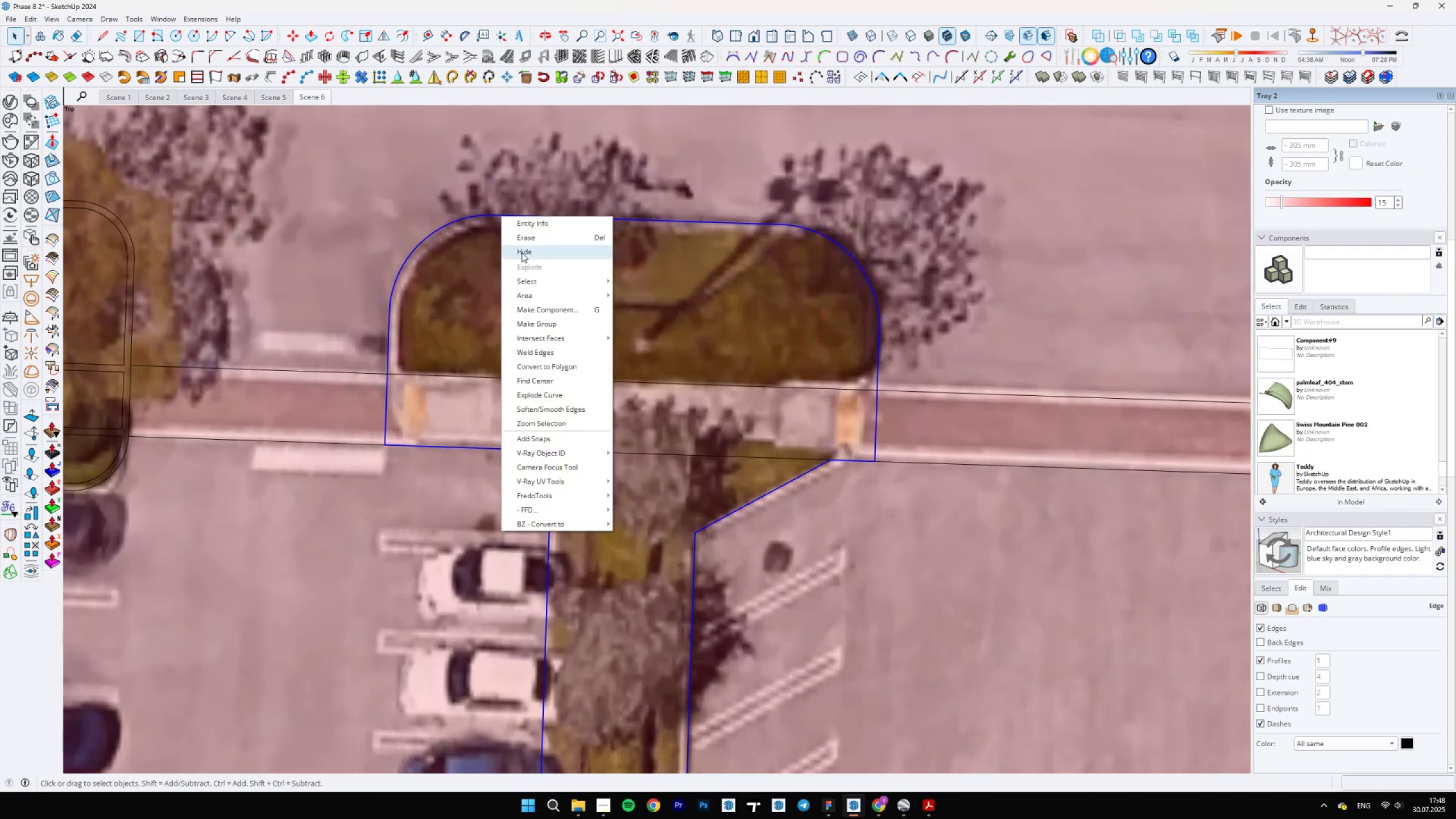 
left_click([554, 356])
 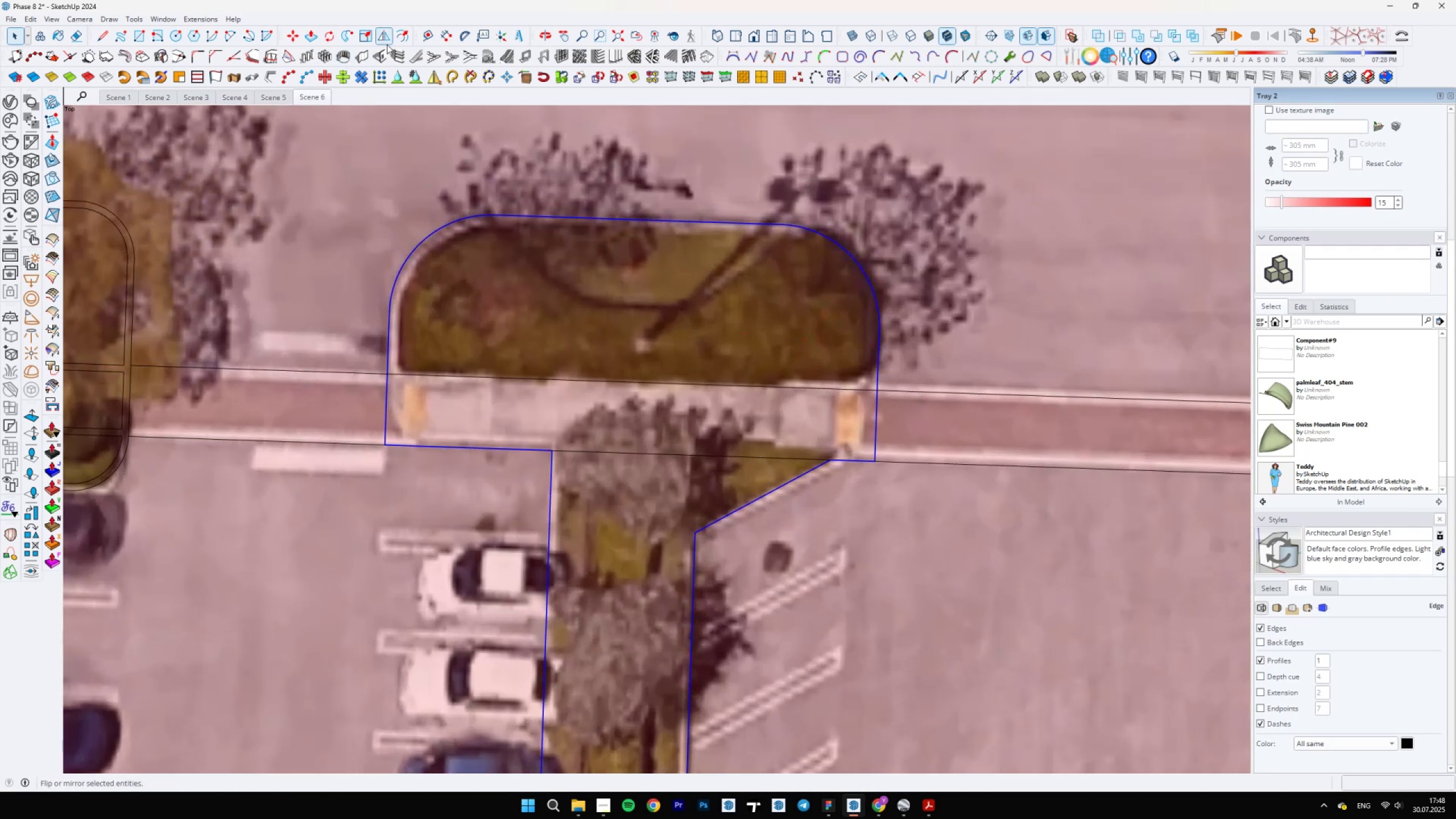 
left_click([401, 38])
 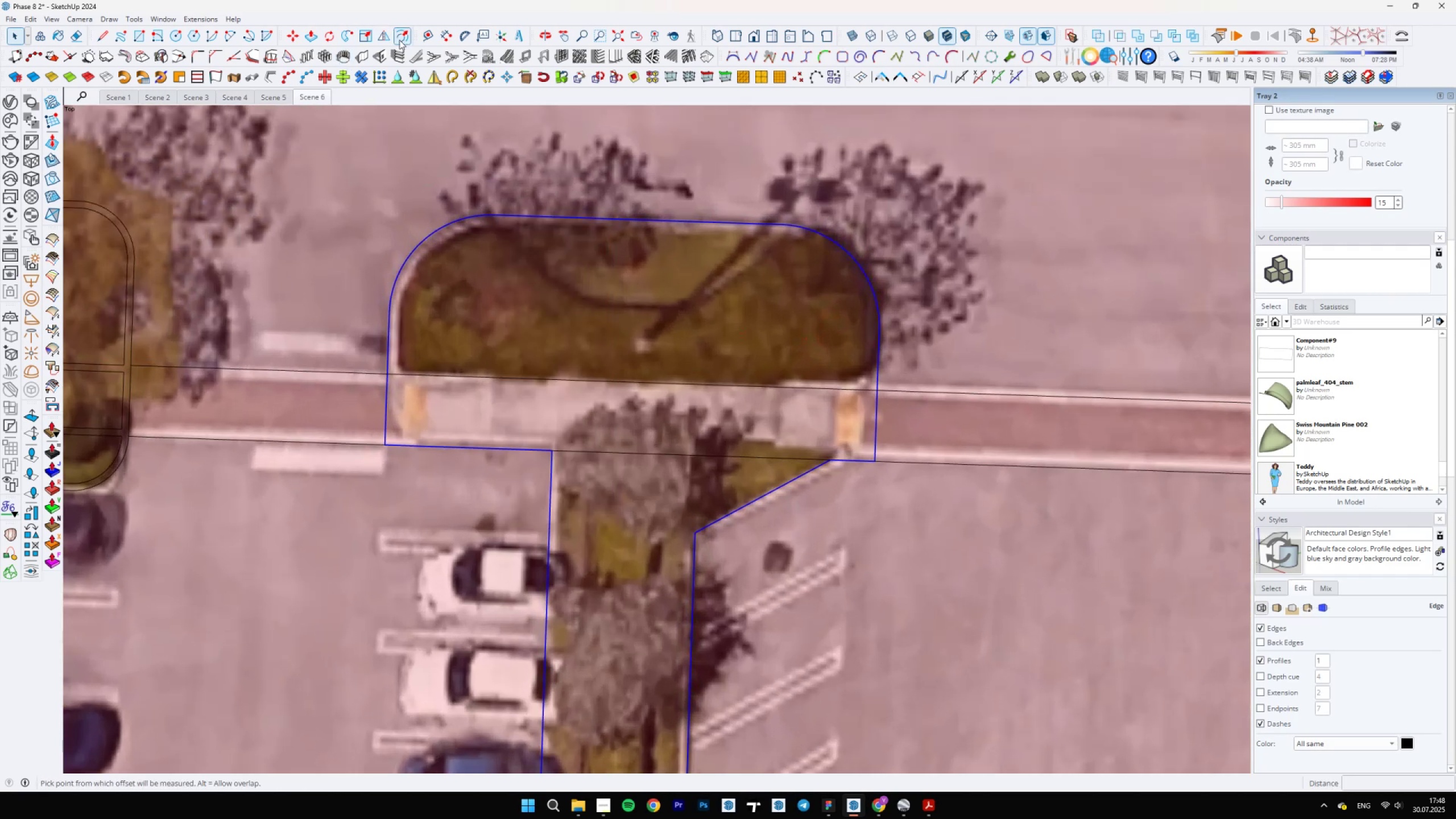 
scroll: coordinate [555, 395], scroll_direction: none, amount: 0.0
 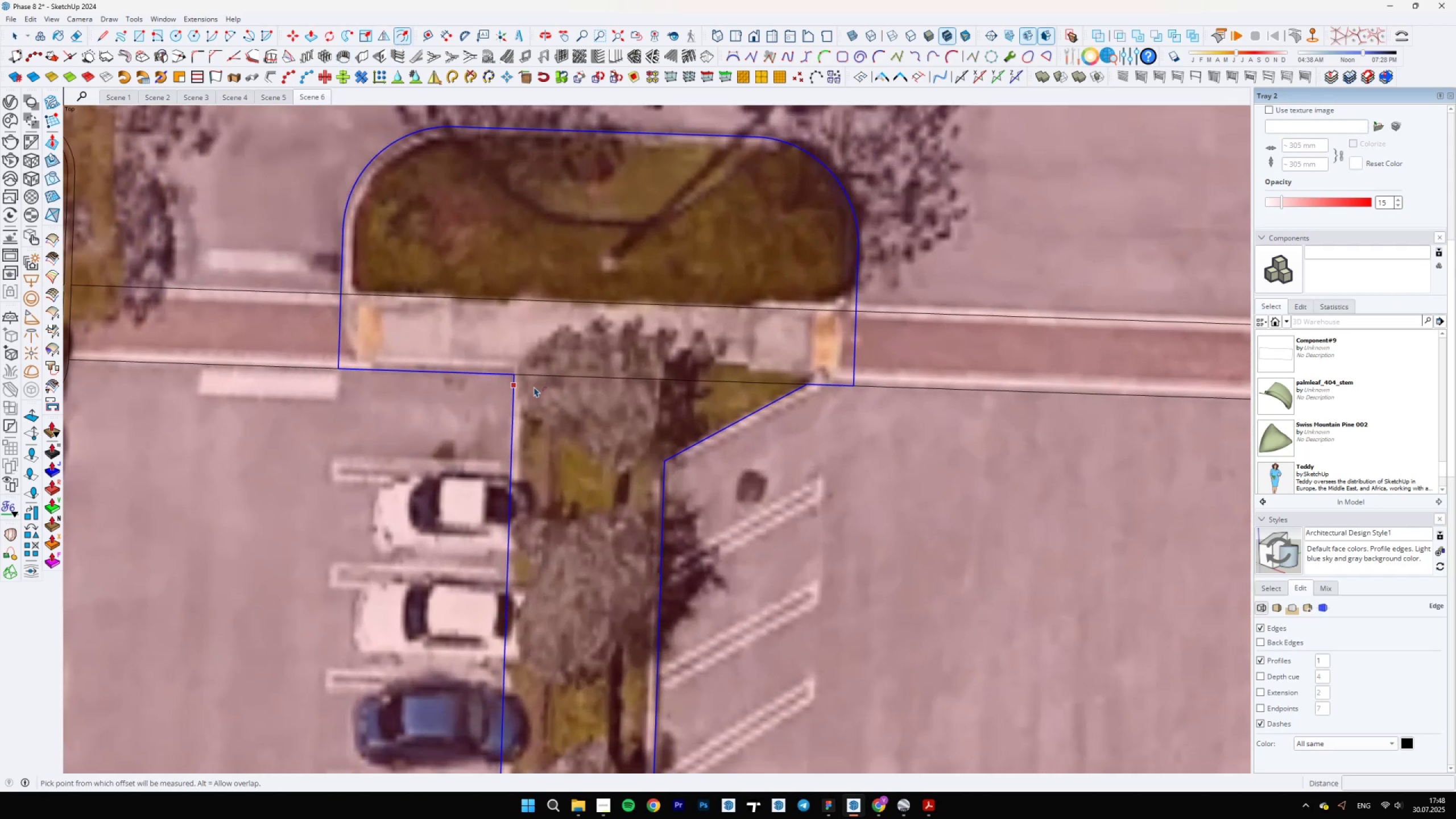 
left_click([526, 392])
 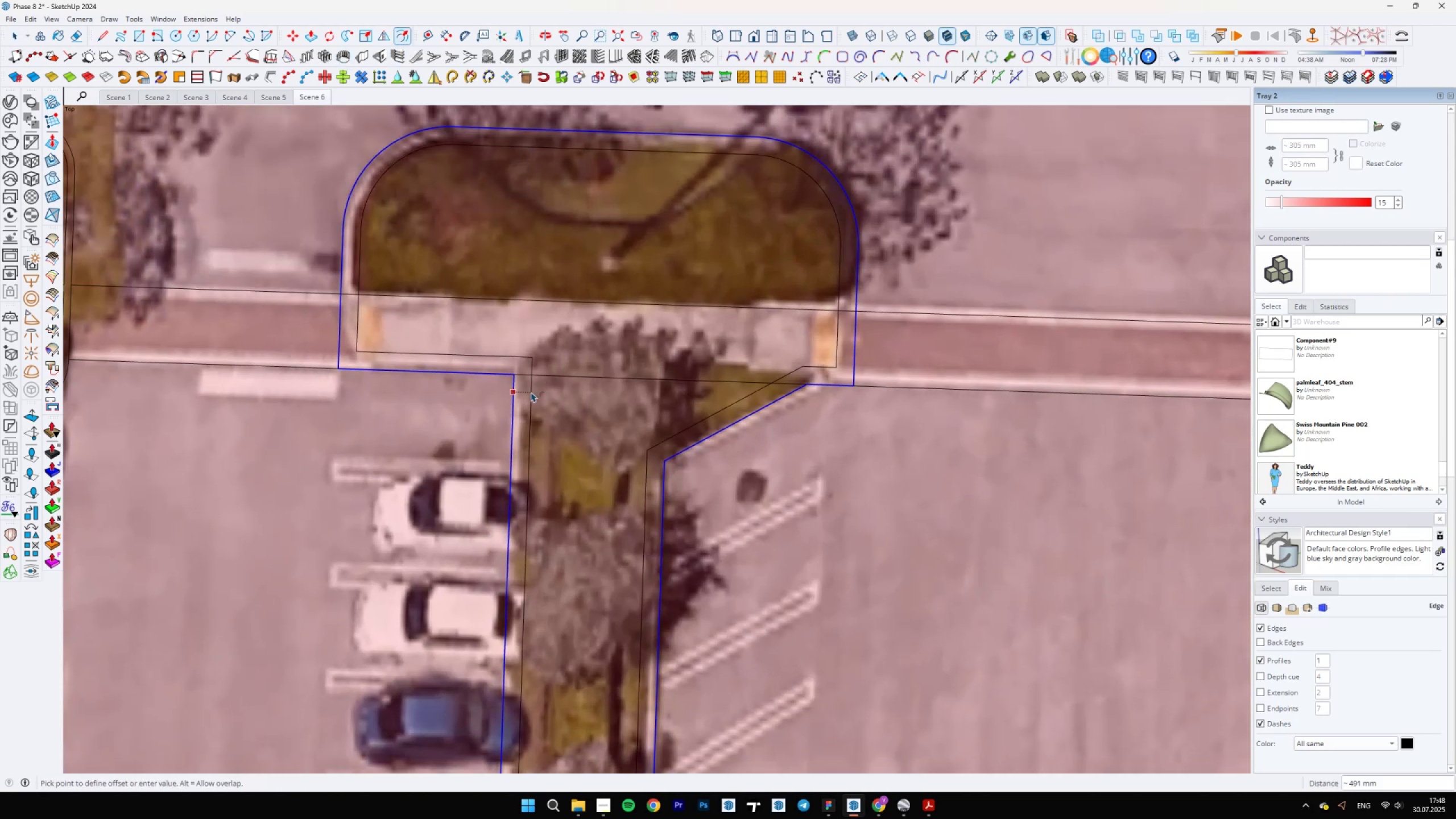 
type(200)
 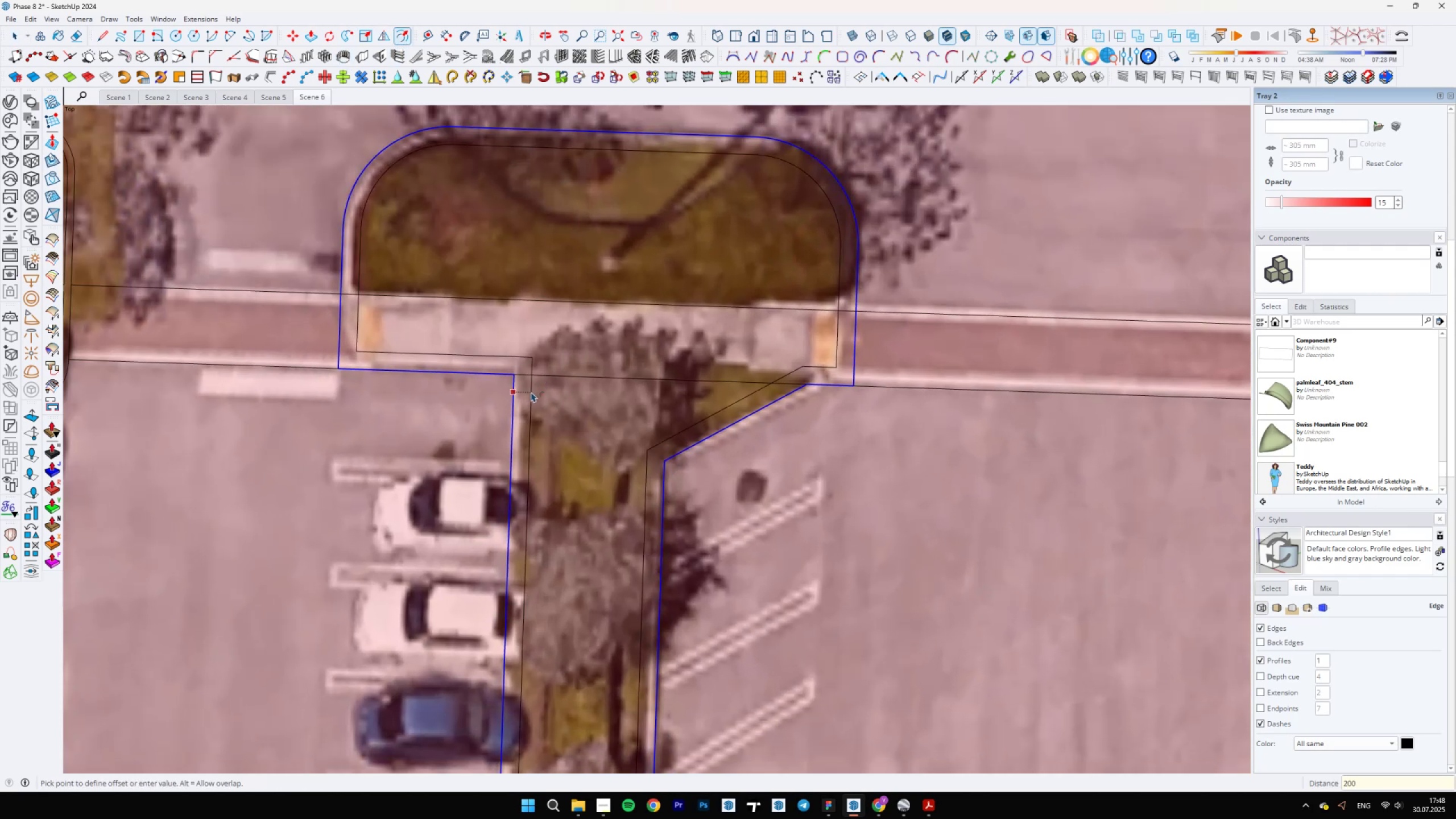 
key(Enter)
 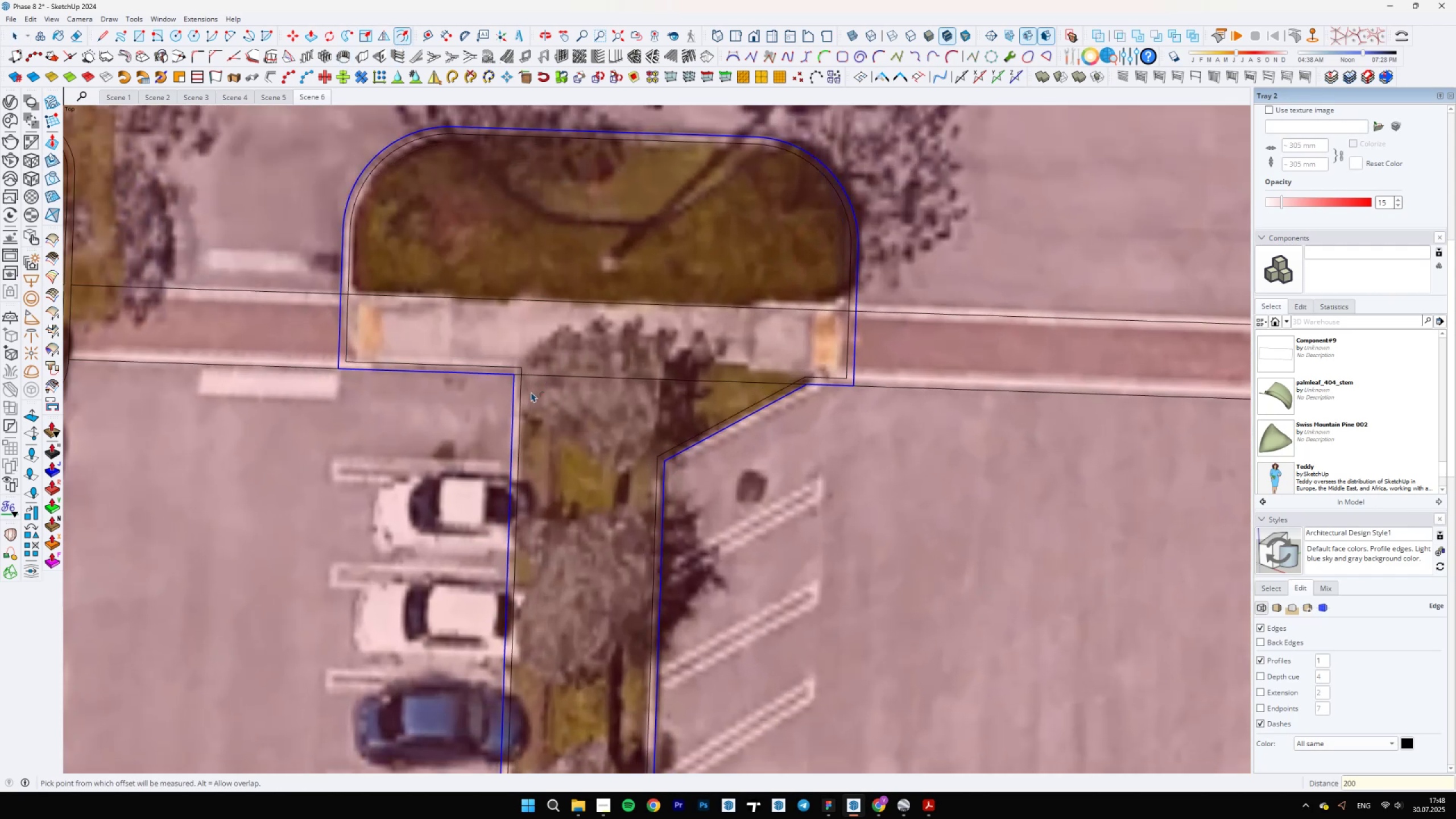 
scroll: coordinate [719, 465], scroll_direction: down, amount: 4.0
 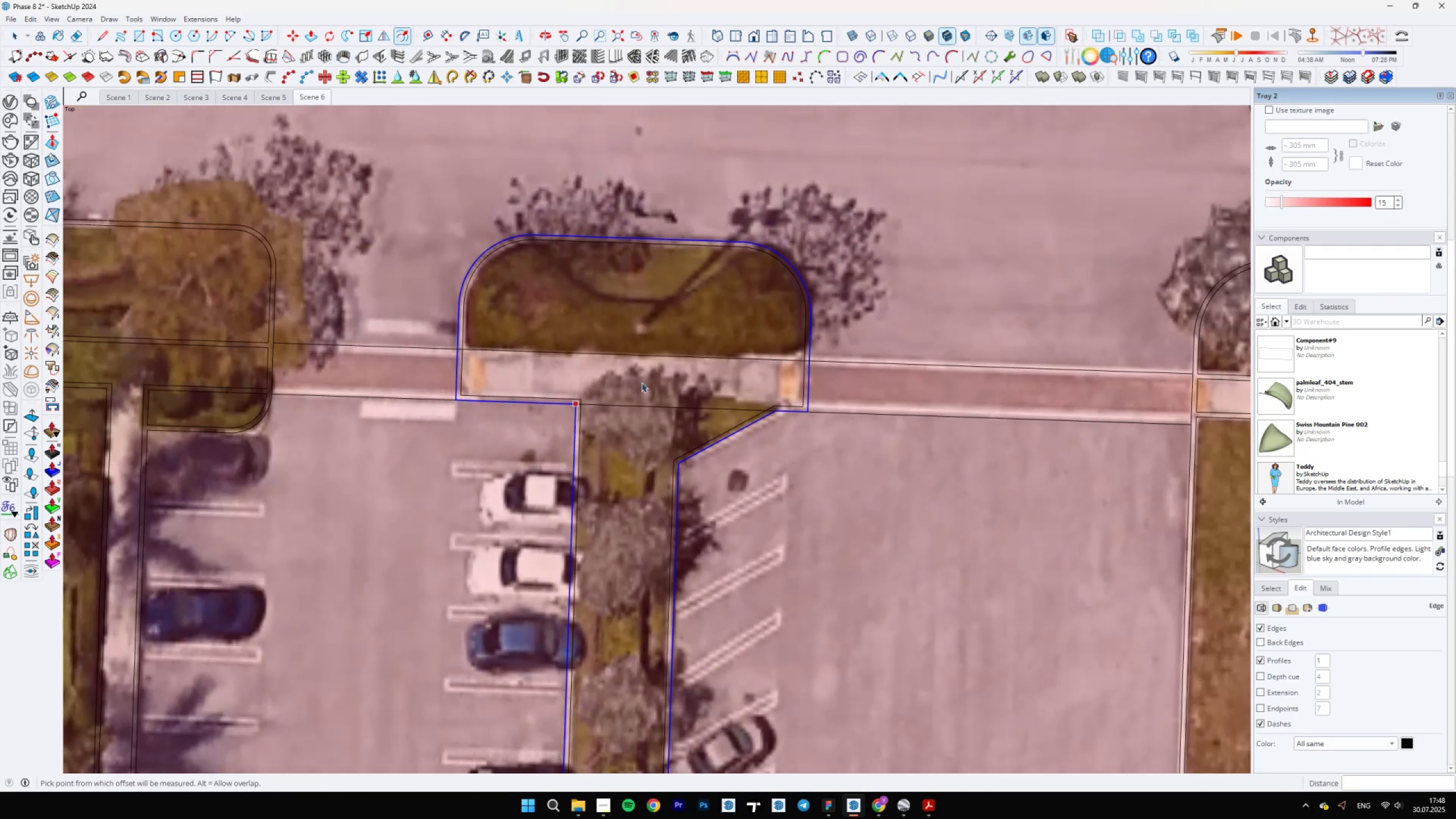 
key(Space)
 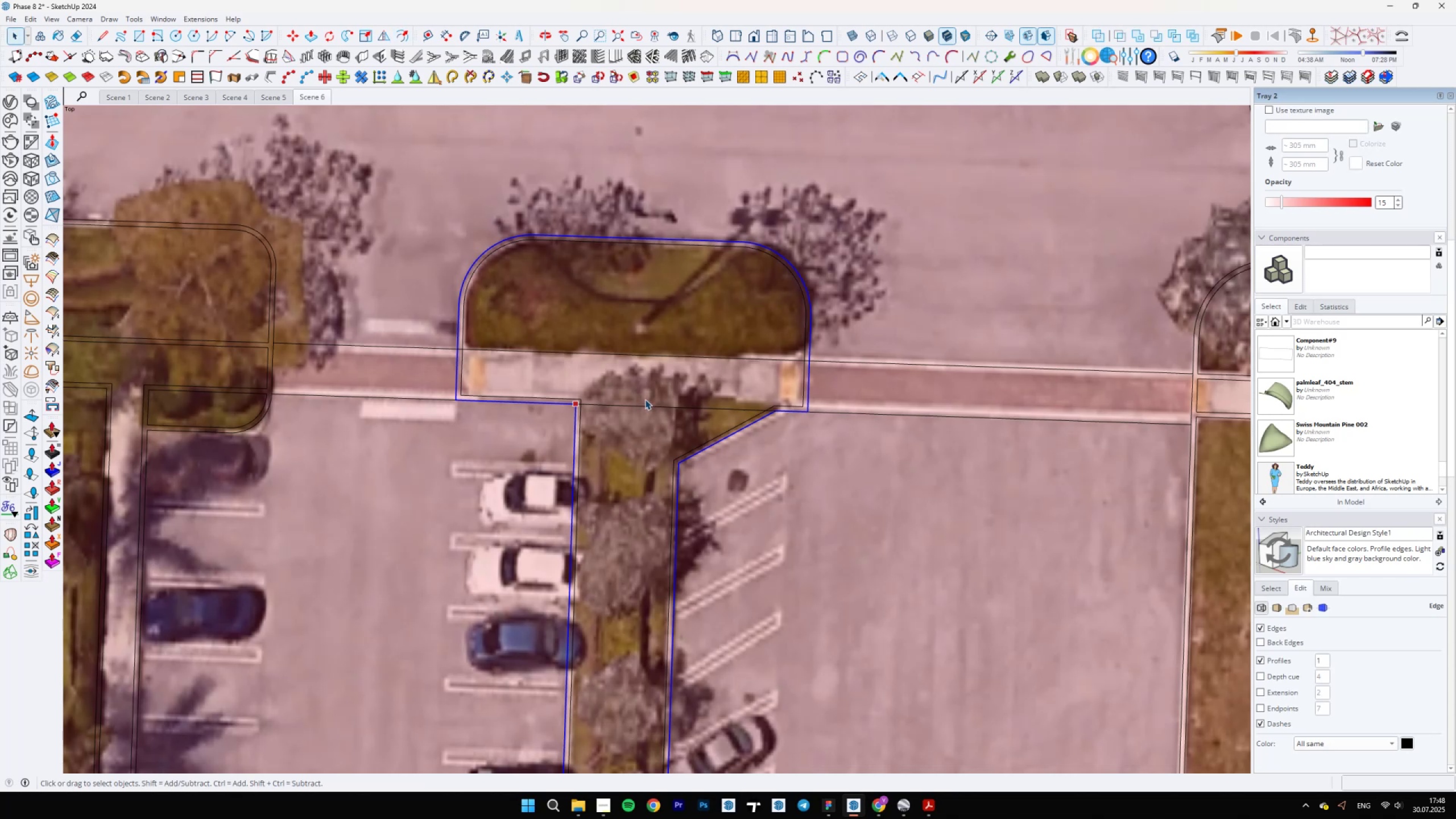 
scroll: coordinate [645, 399], scroll_direction: none, amount: 0.0
 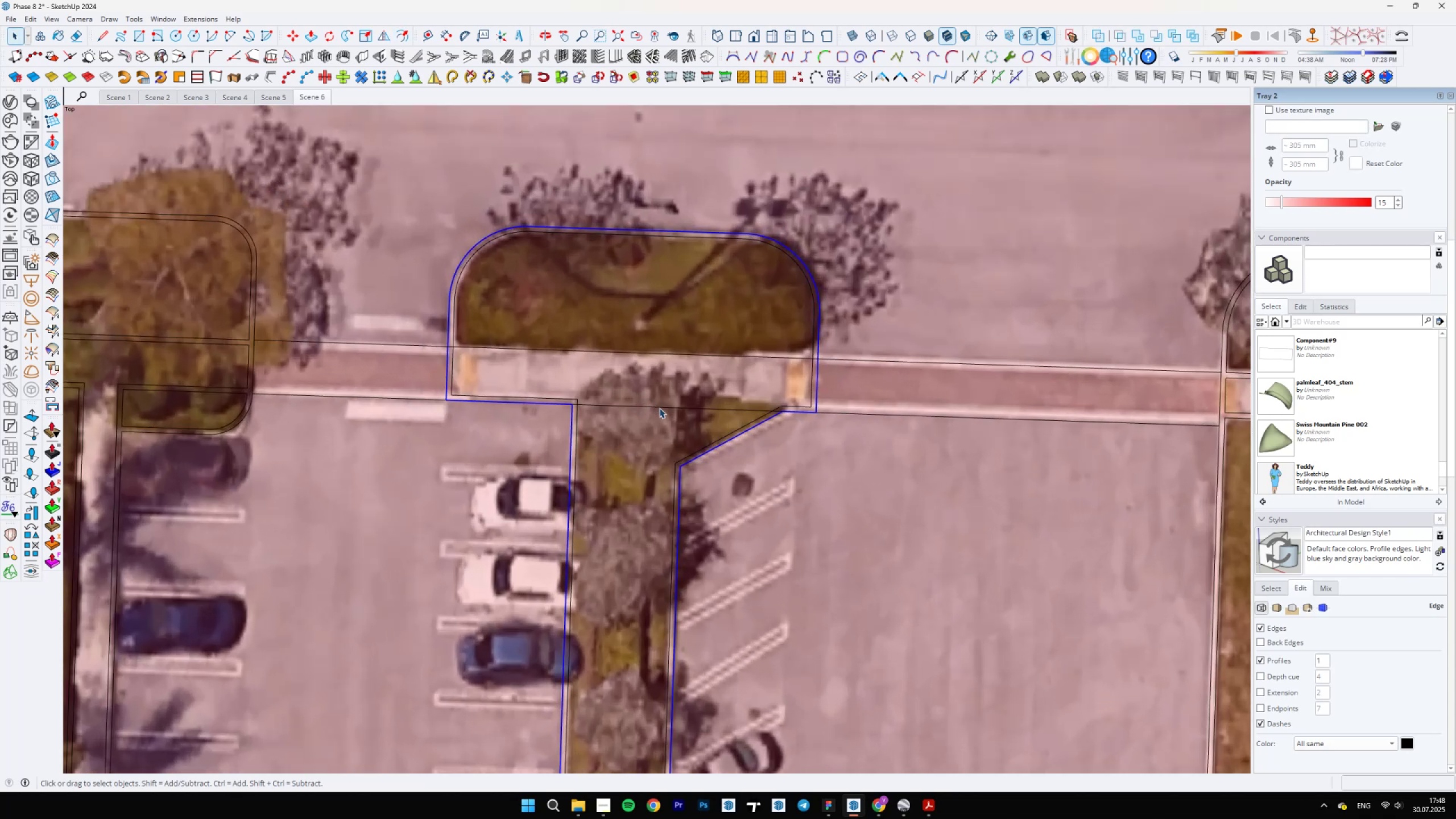 
left_click([659, 408])
 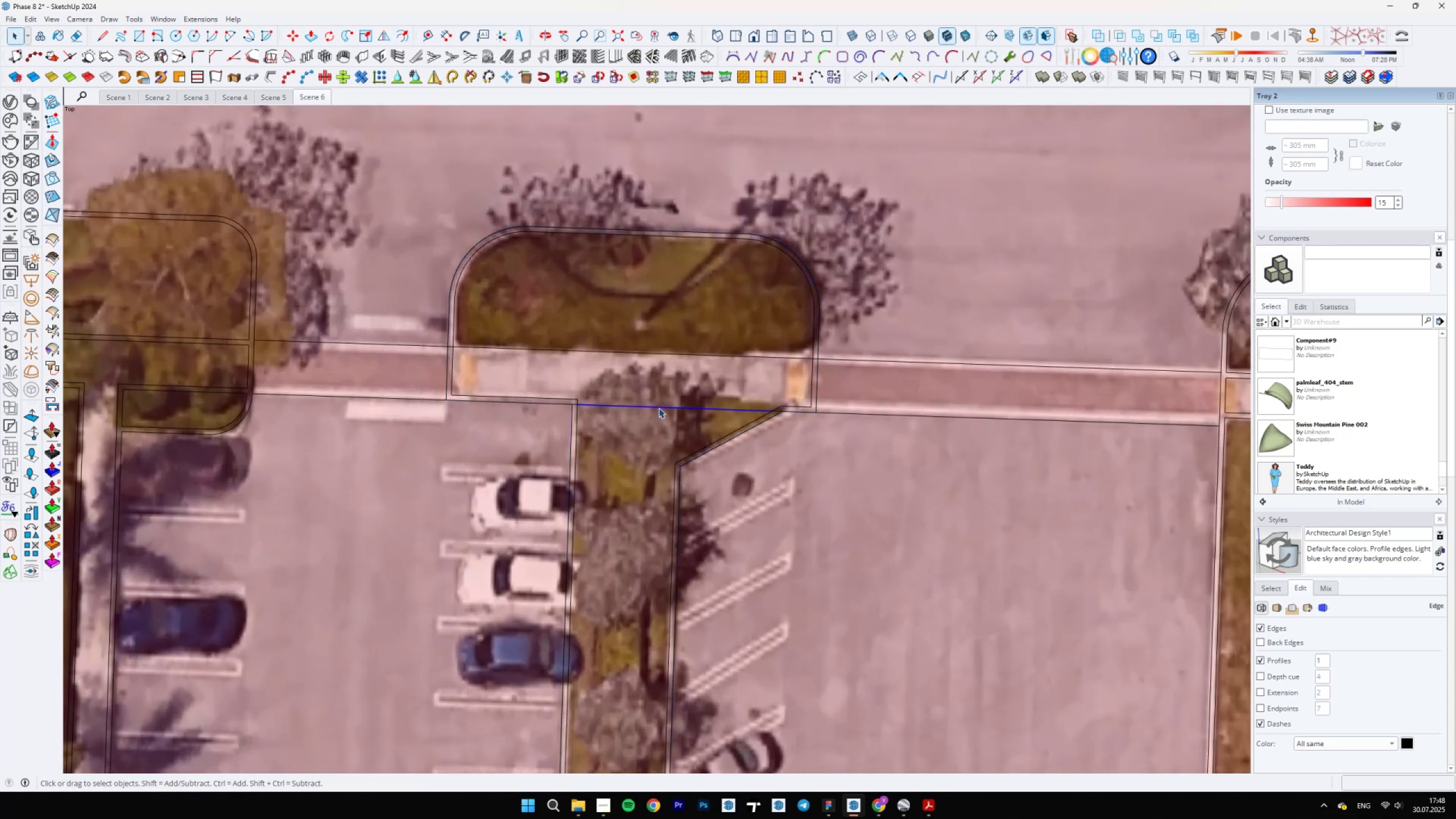 
scroll: coordinate [782, 386], scroll_direction: up, amount: 11.0
 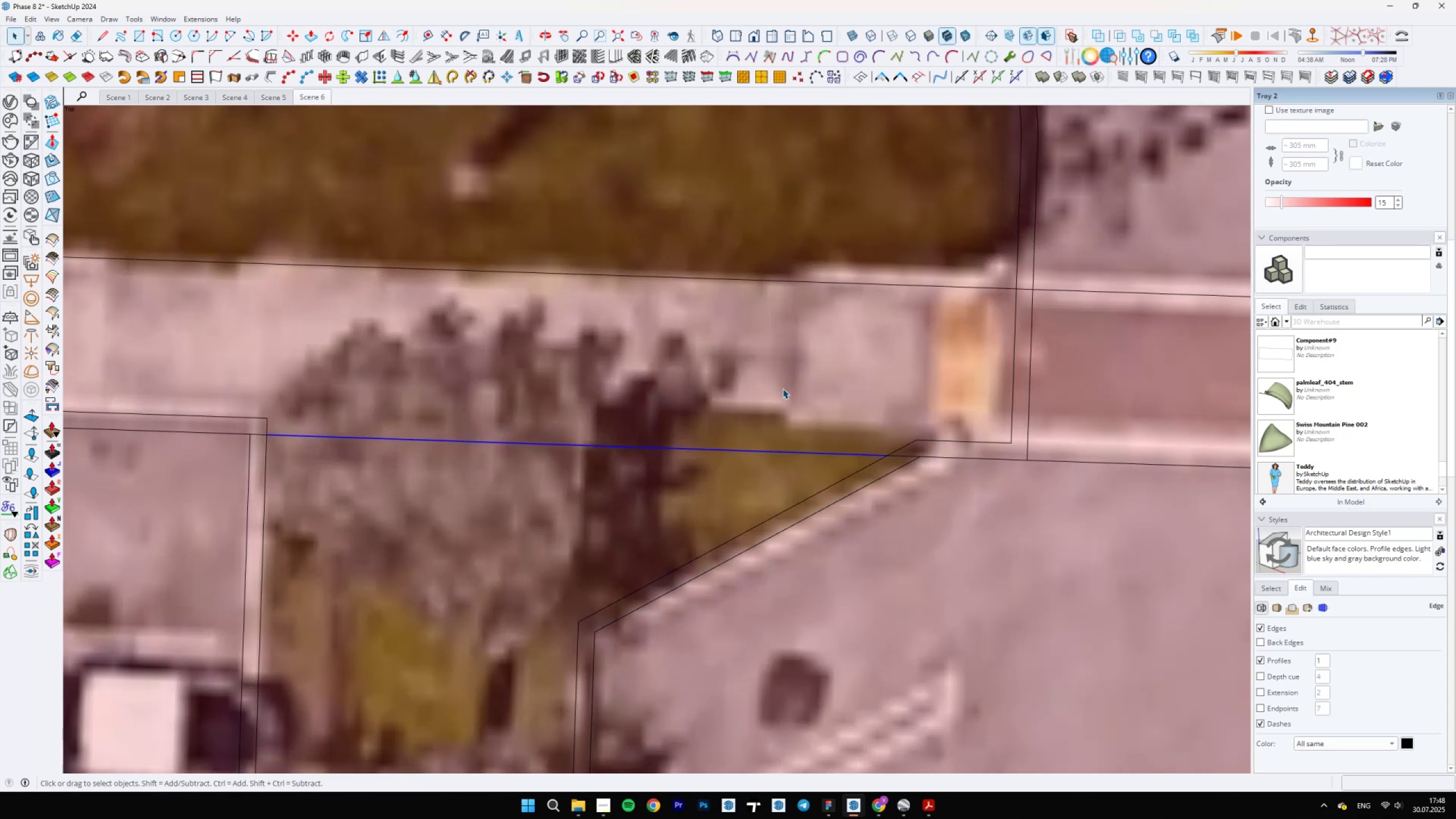 
key(M)
 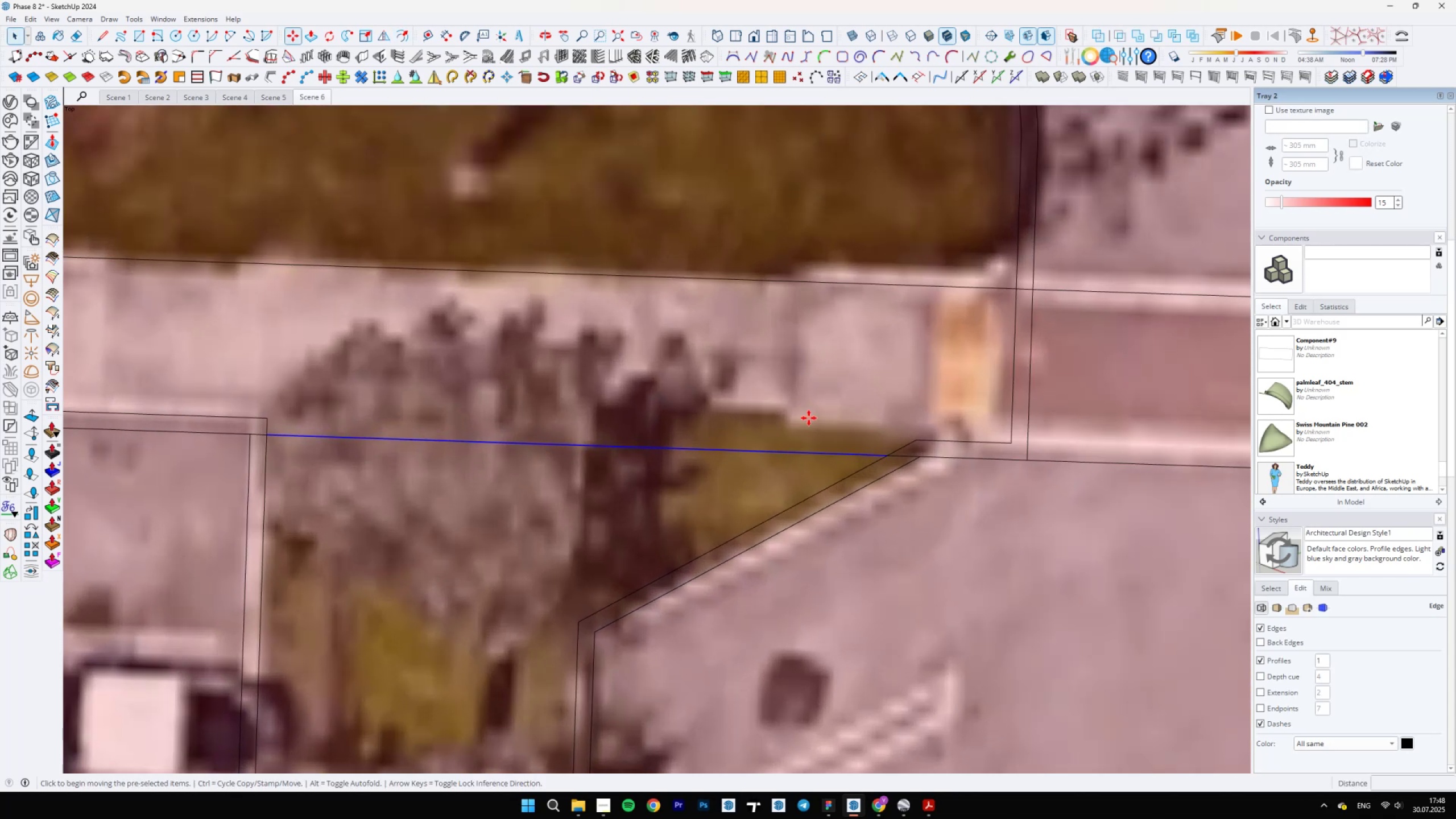 
key(Control+ControlLeft)
 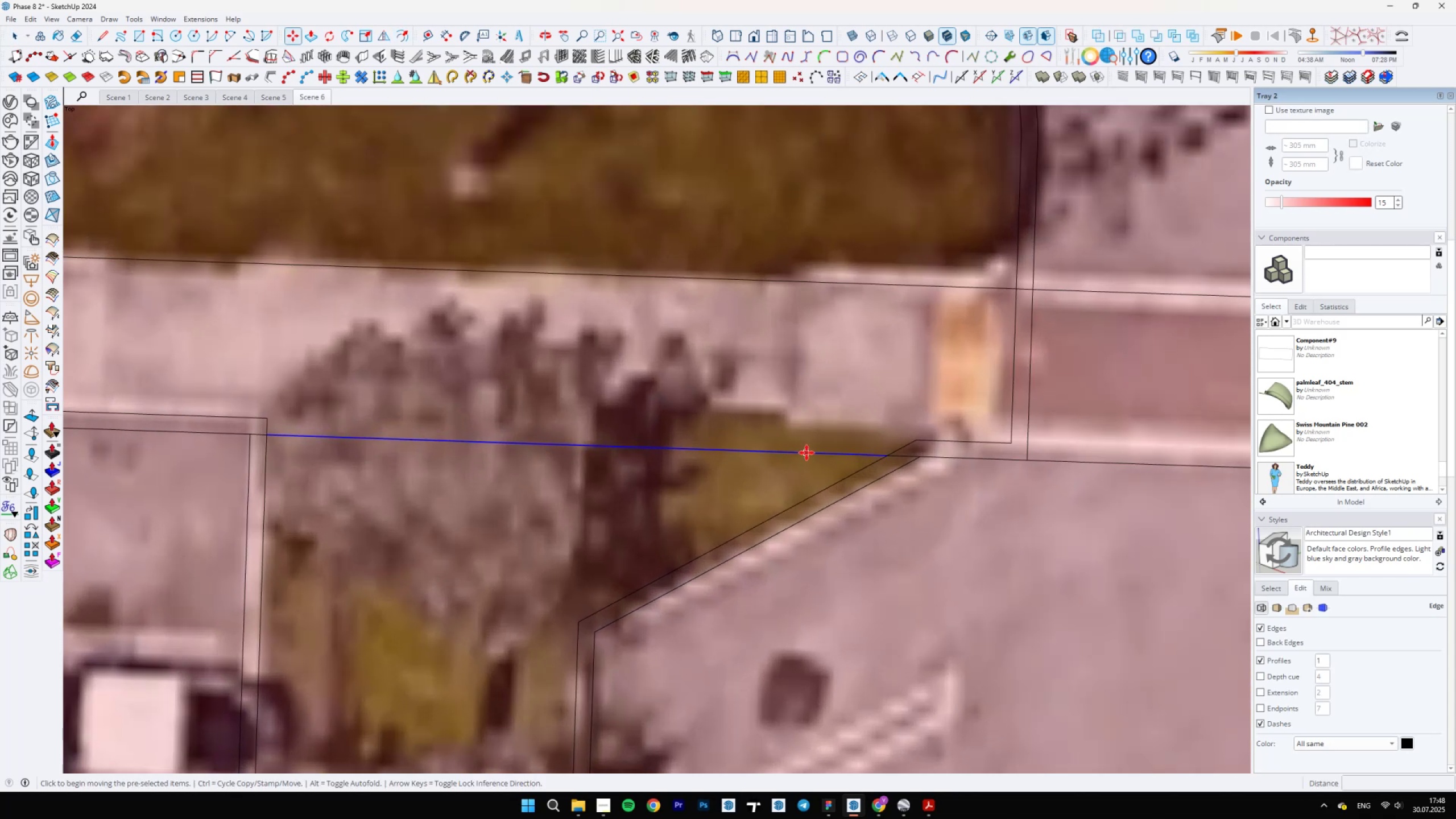 
left_click([806, 453])
 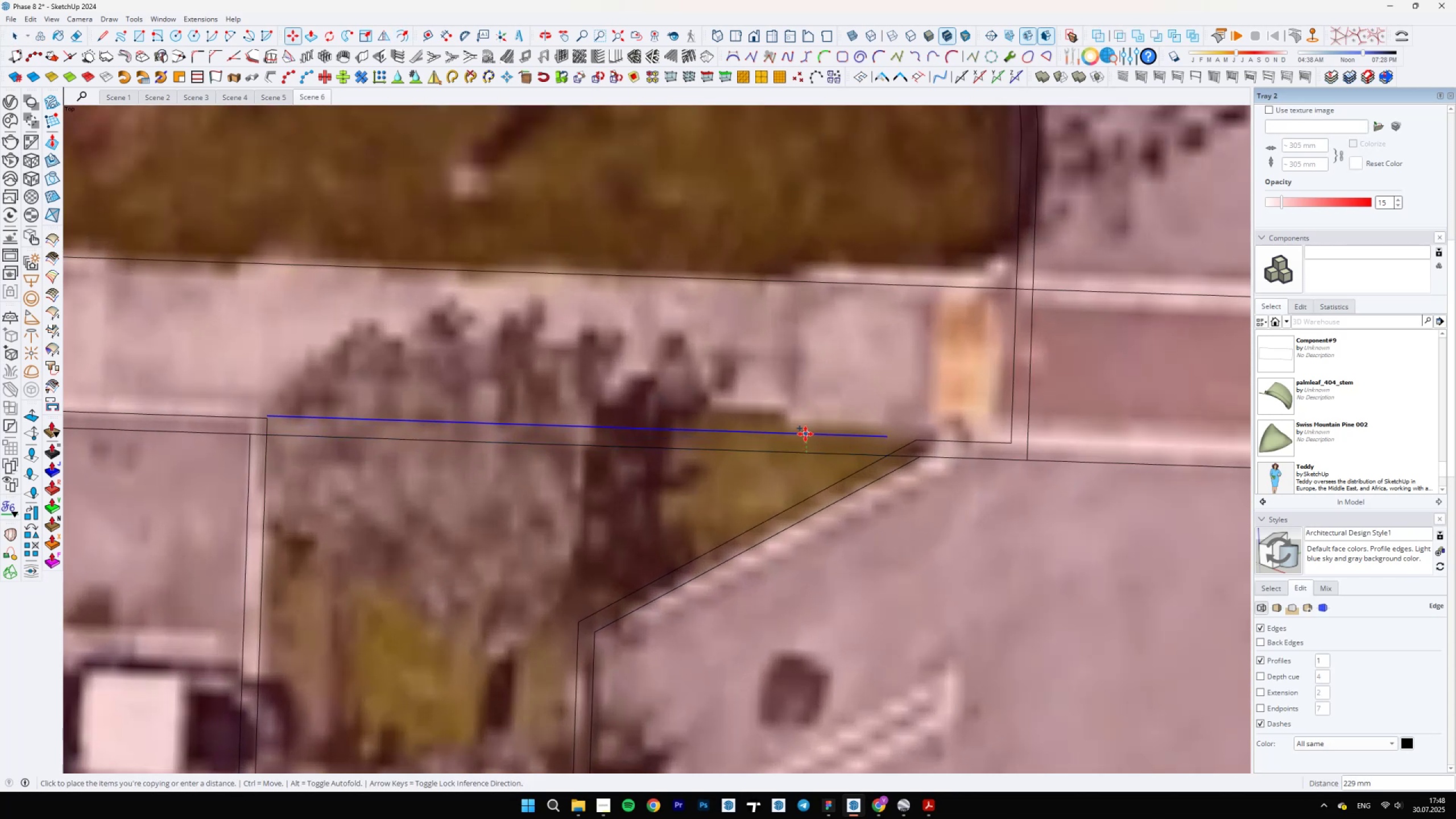 
key(Space)
 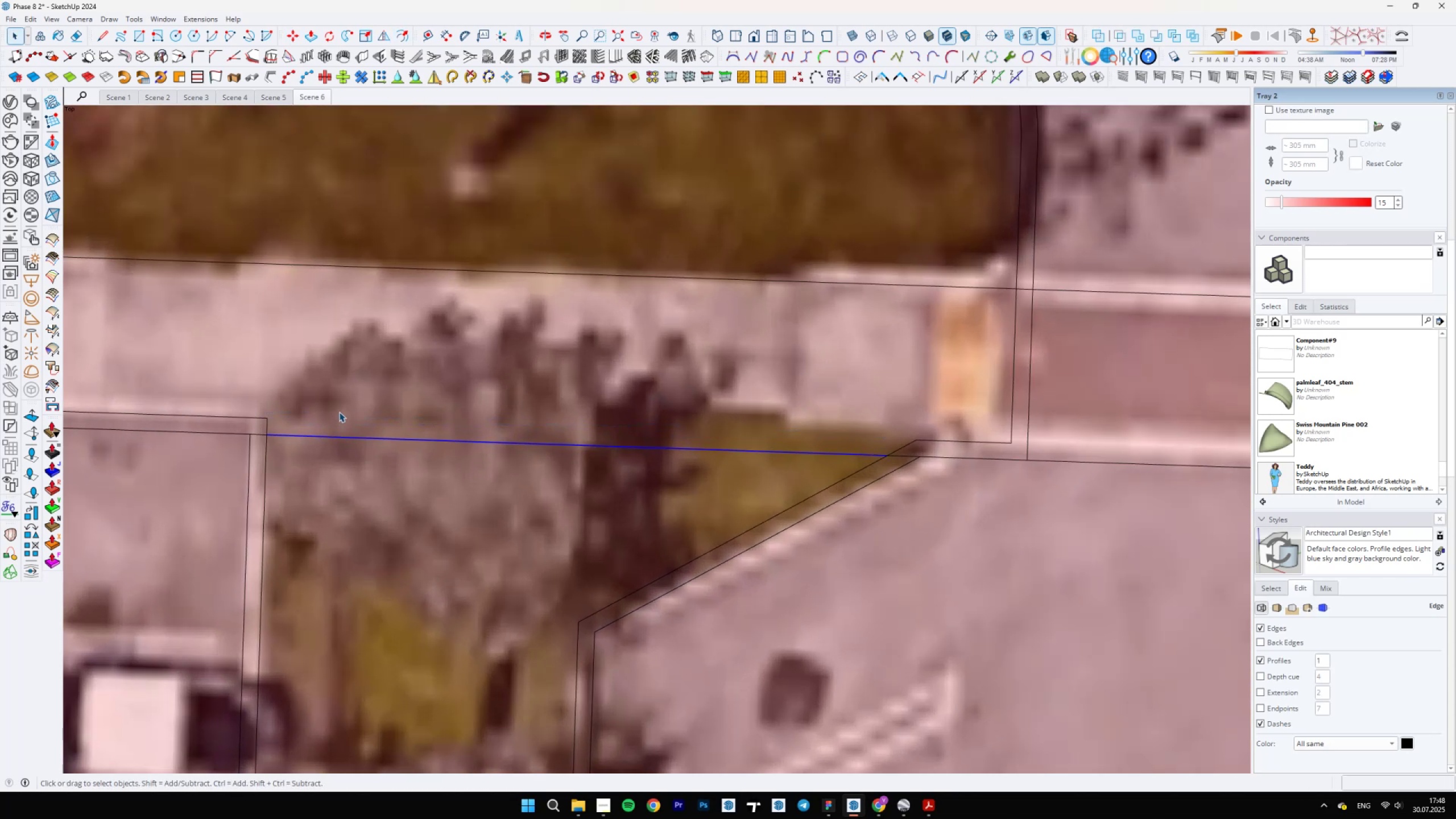 
key(L)
 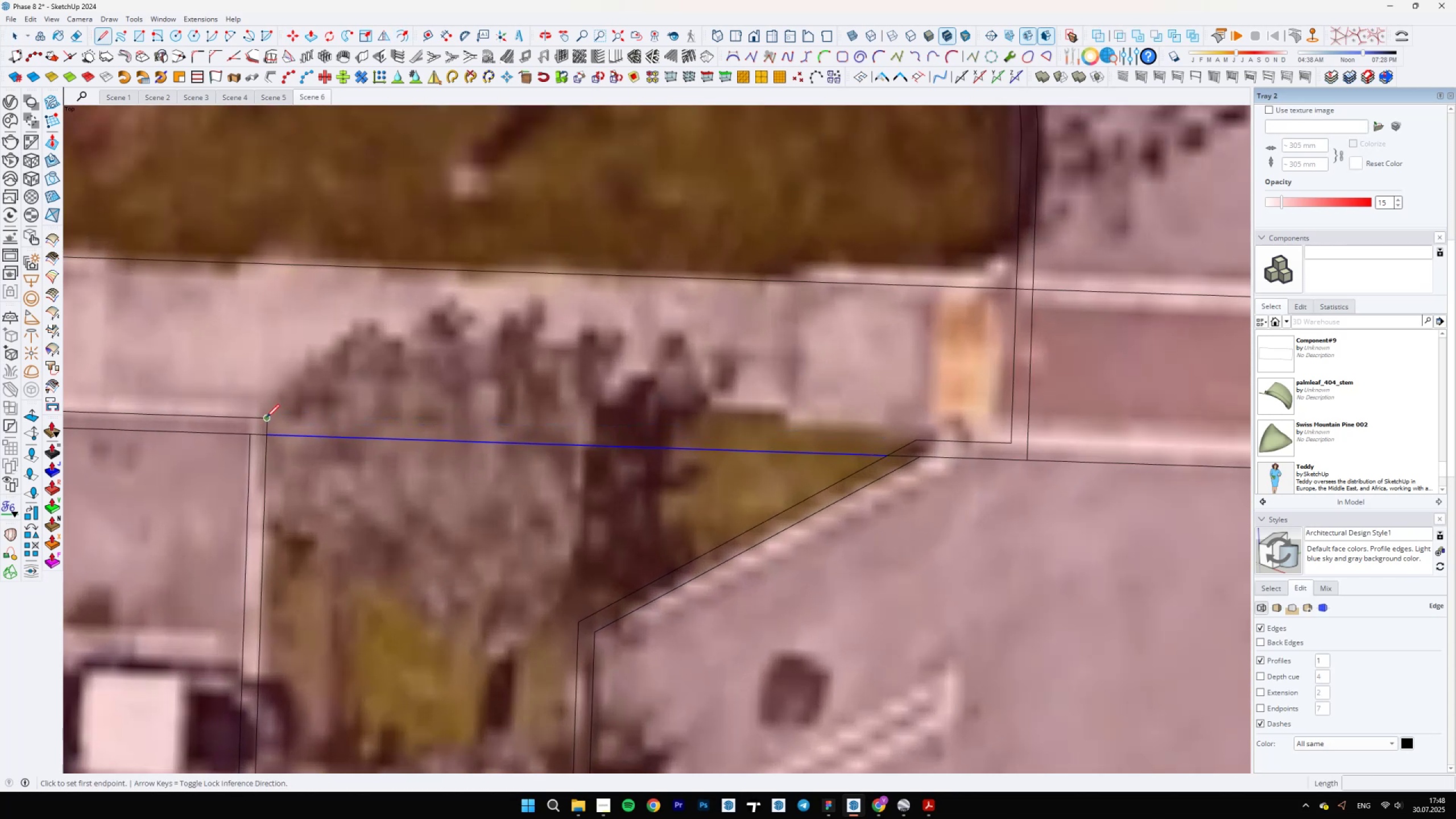 
scroll: coordinate [914, 462], scroll_direction: up, amount: 4.0
 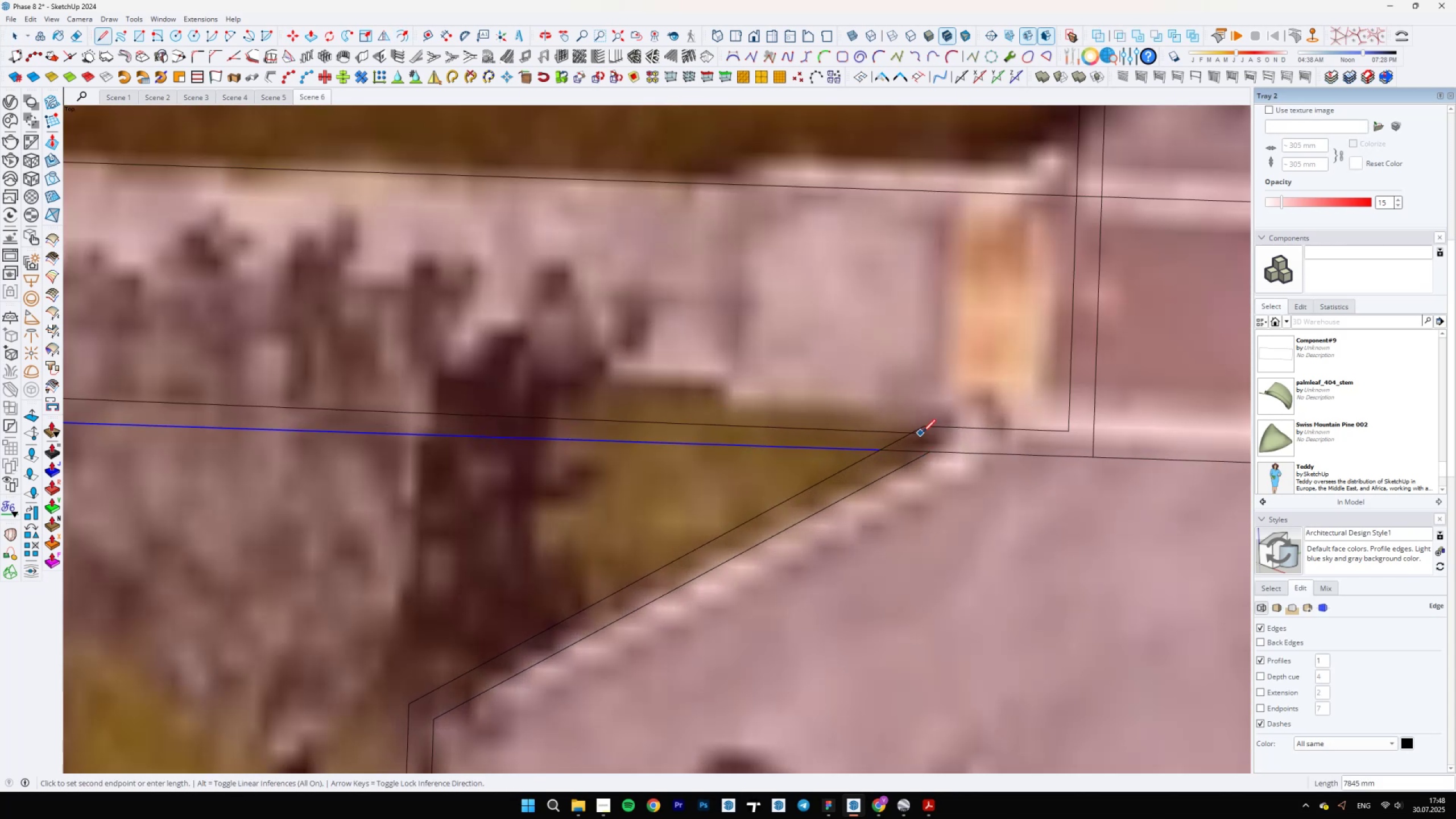 
left_click([924, 426])
 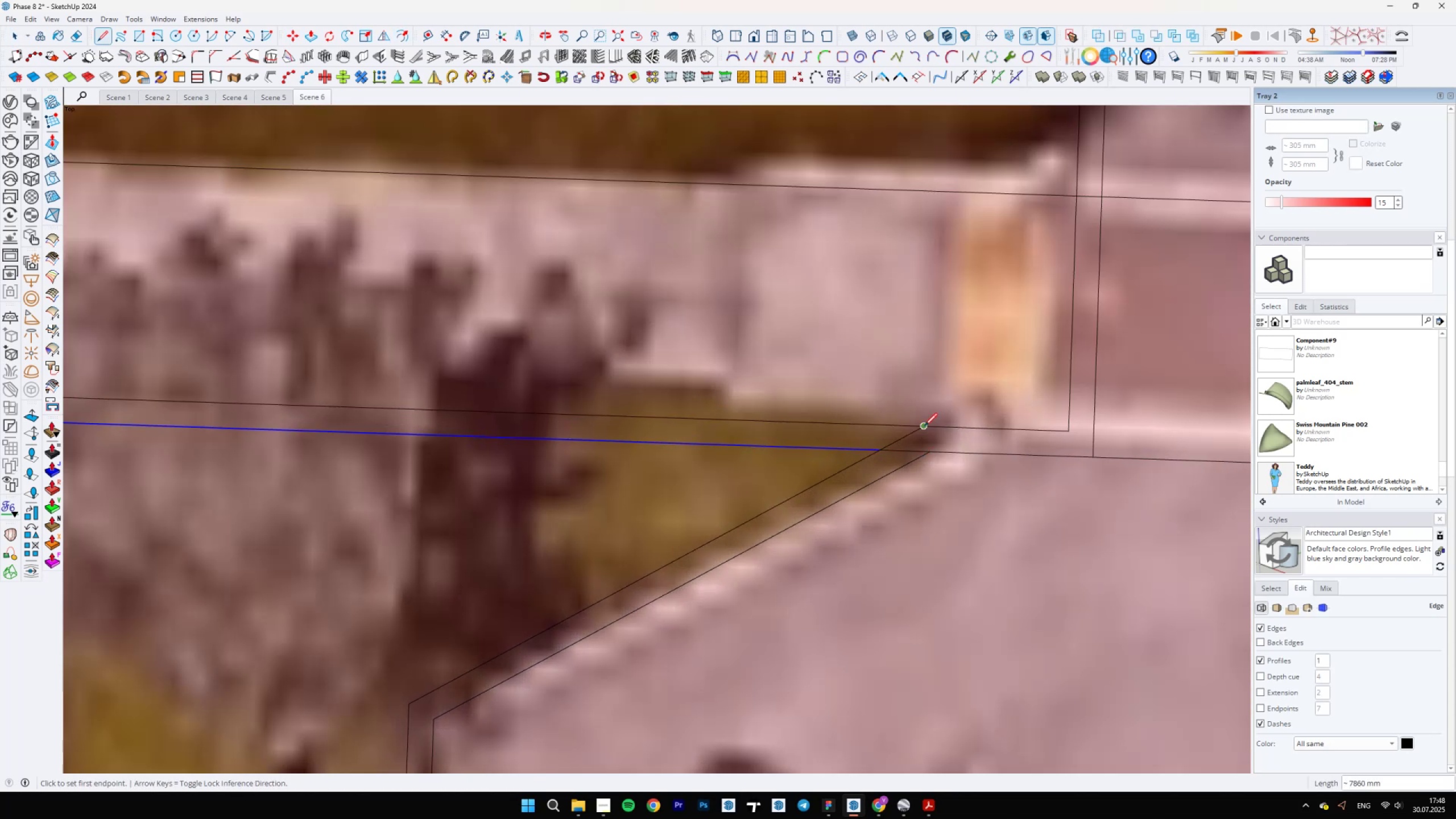 
key(E)
 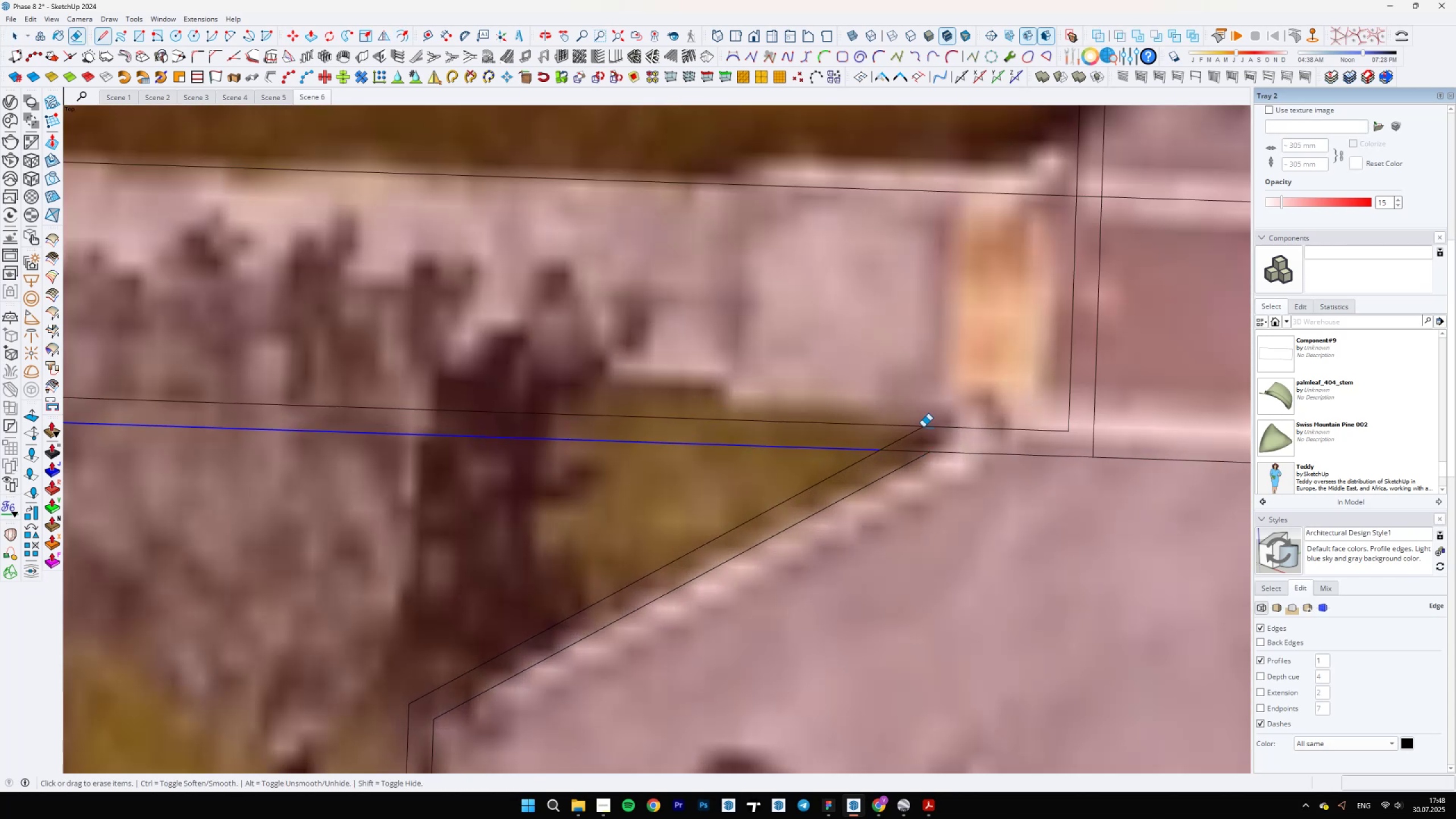 
scroll: coordinate [468, 438], scroll_direction: down, amount: 12.0
 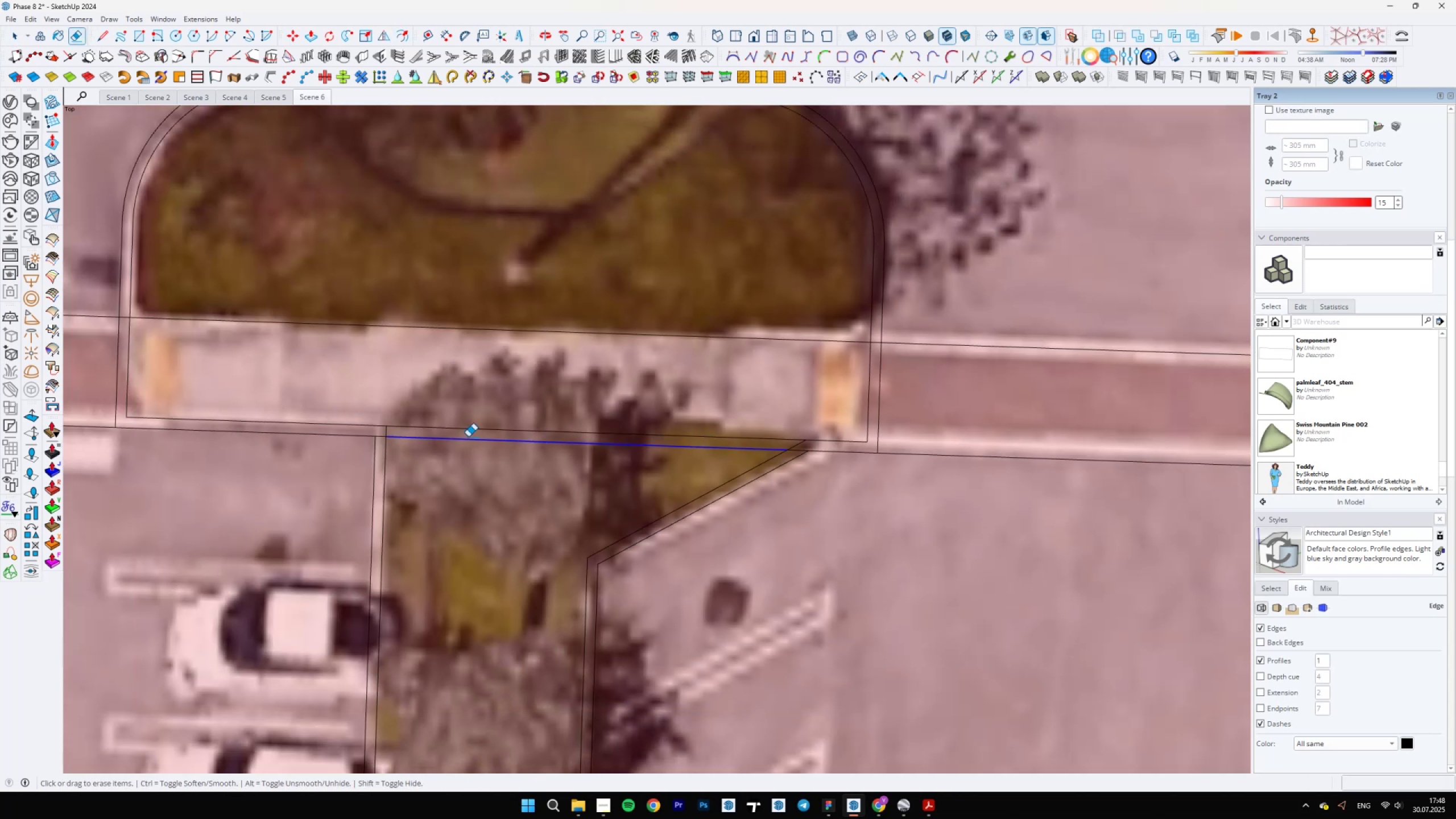 
key(Space)
 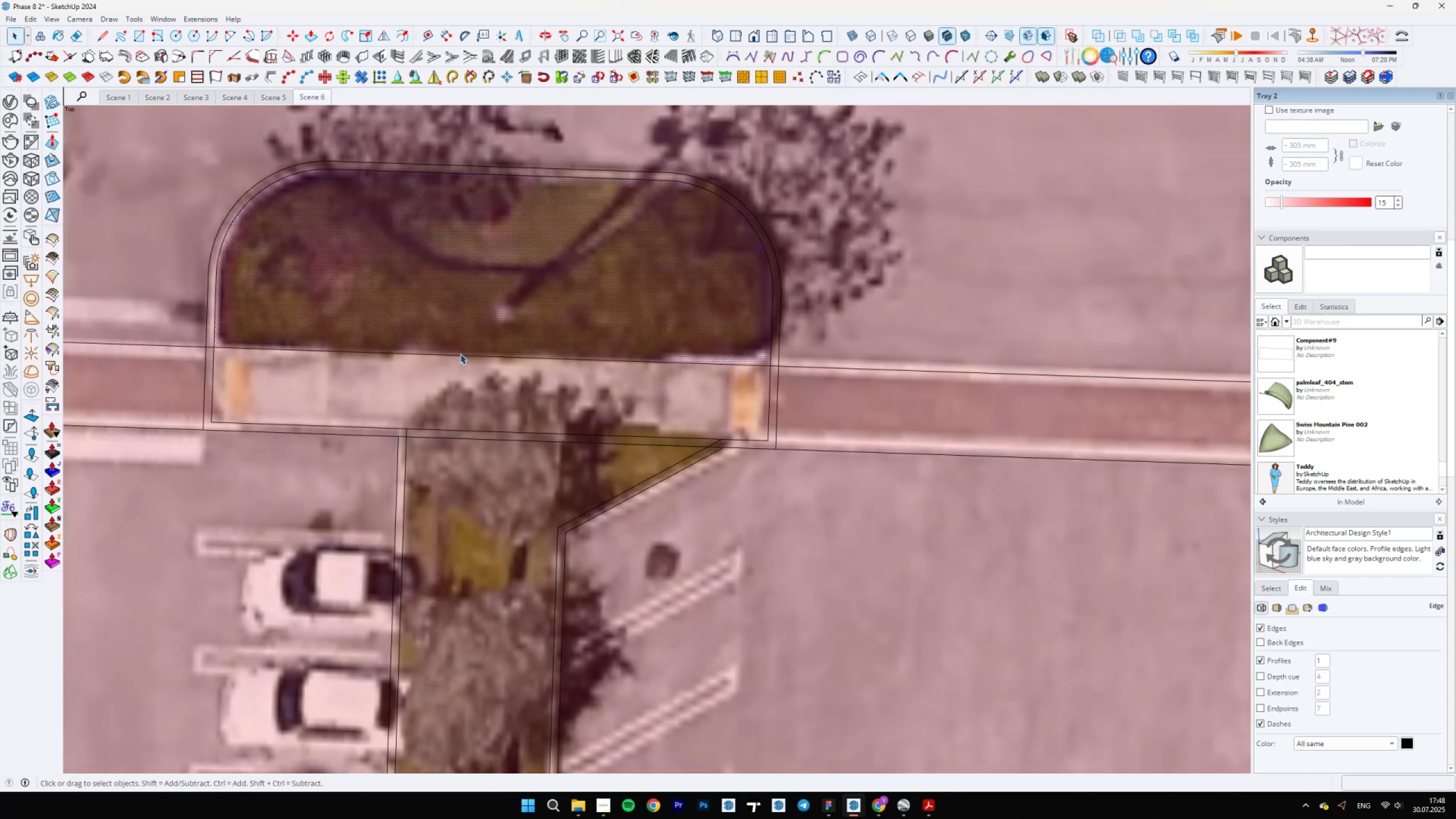 
double_click([468, 356])
 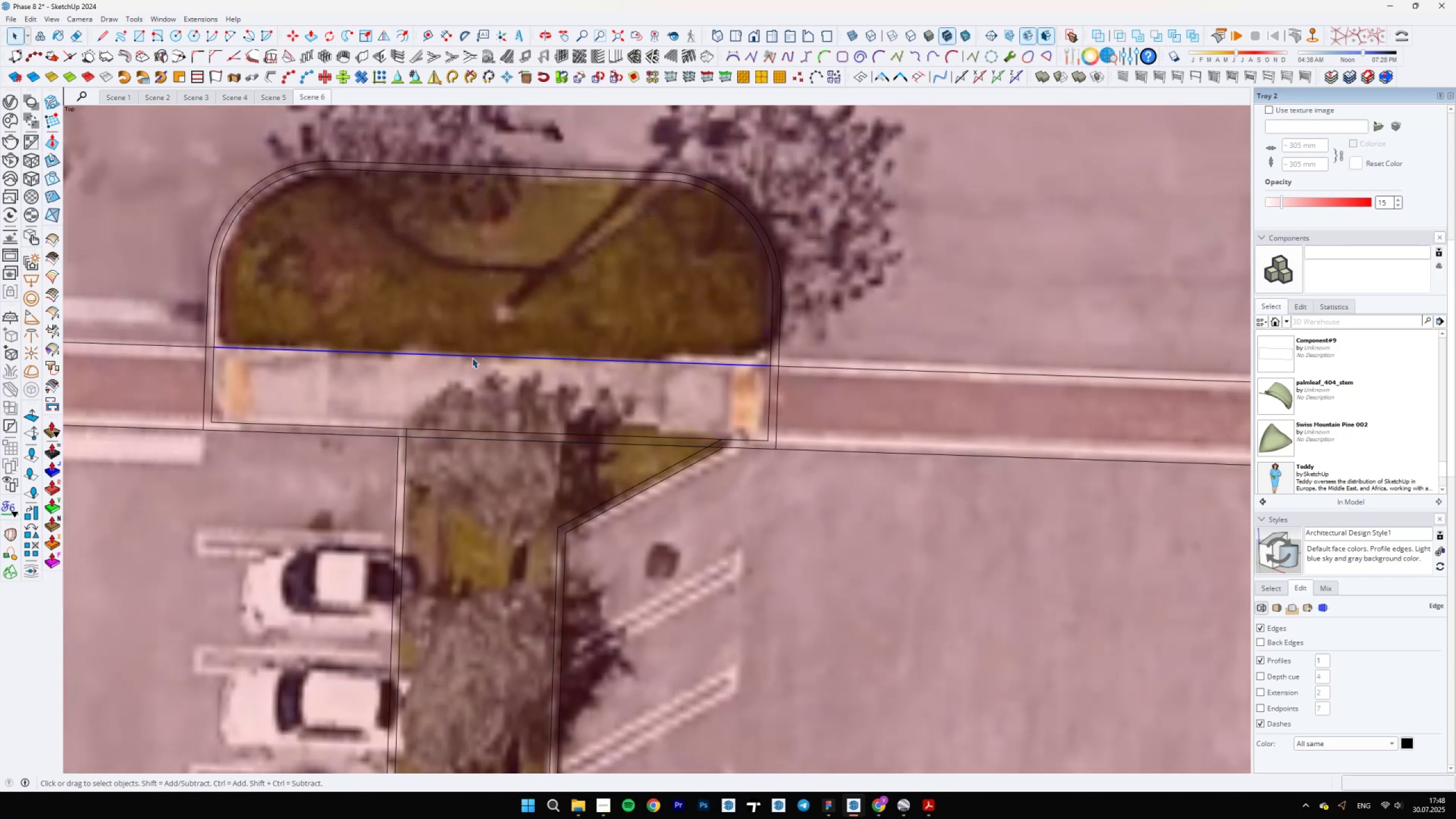 
scroll: coordinate [743, 351], scroll_direction: up, amount: 11.0
 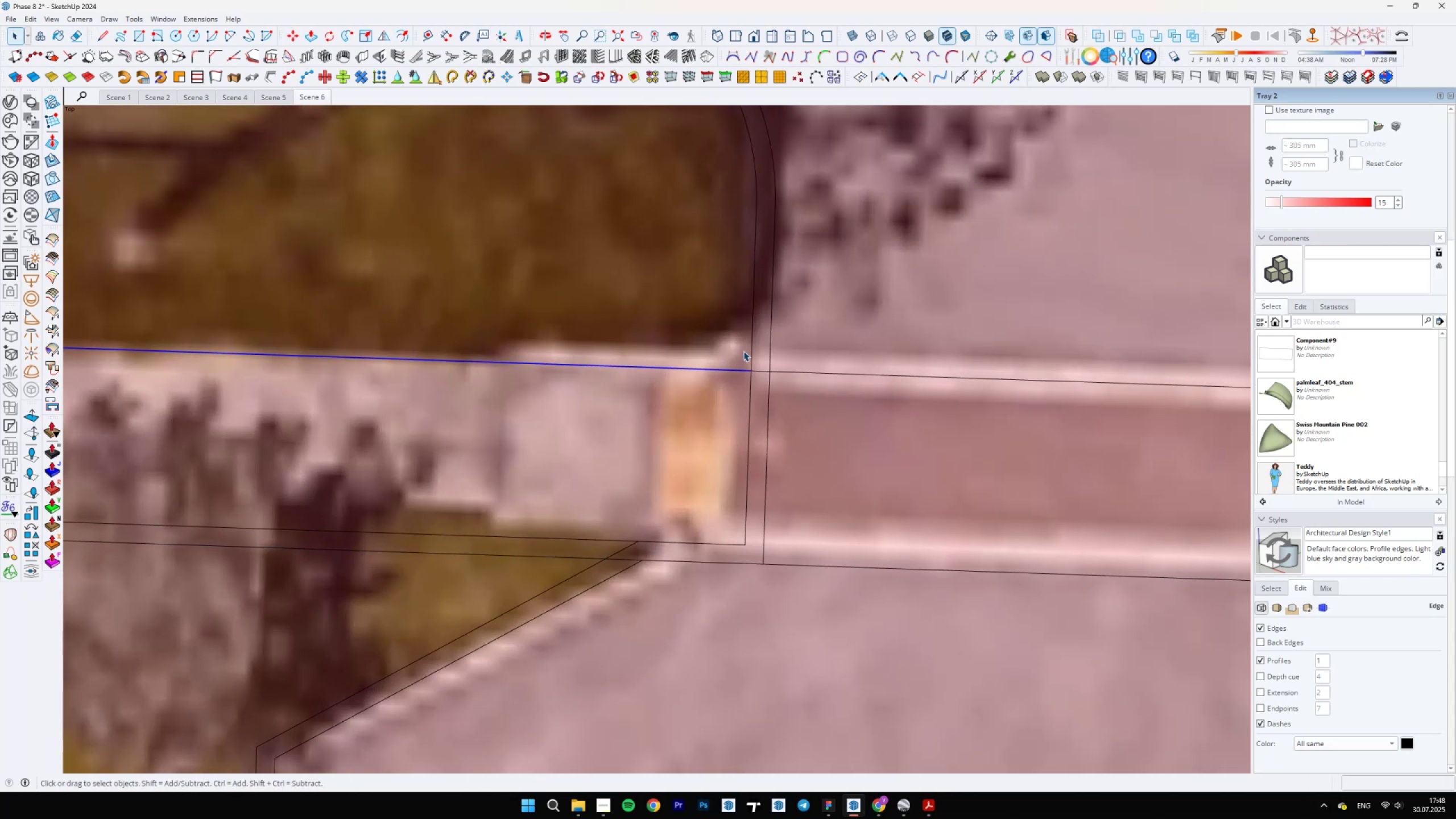 
key(M)
 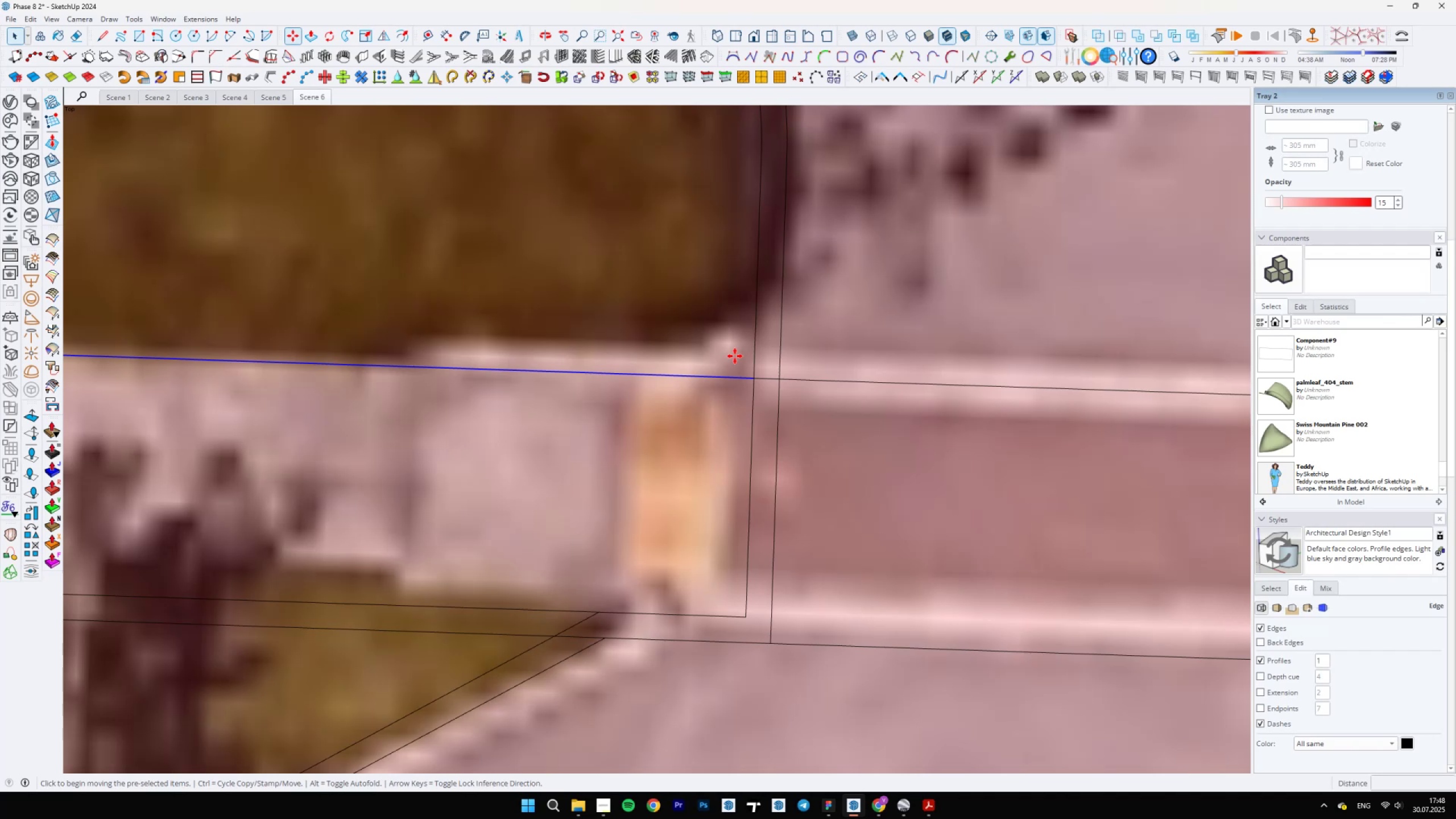 
key(Control+ControlLeft)
 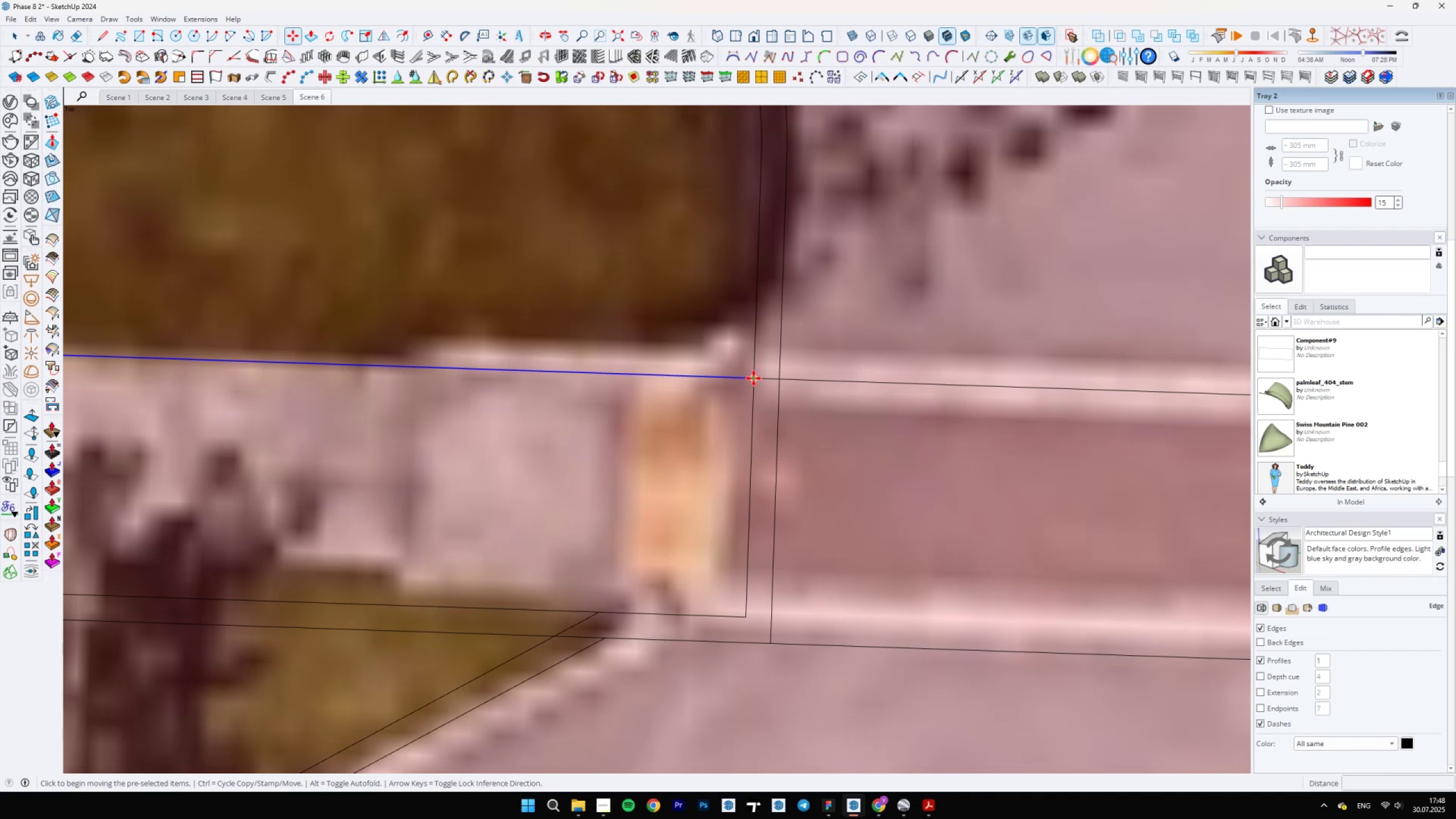 
left_click([754, 378])
 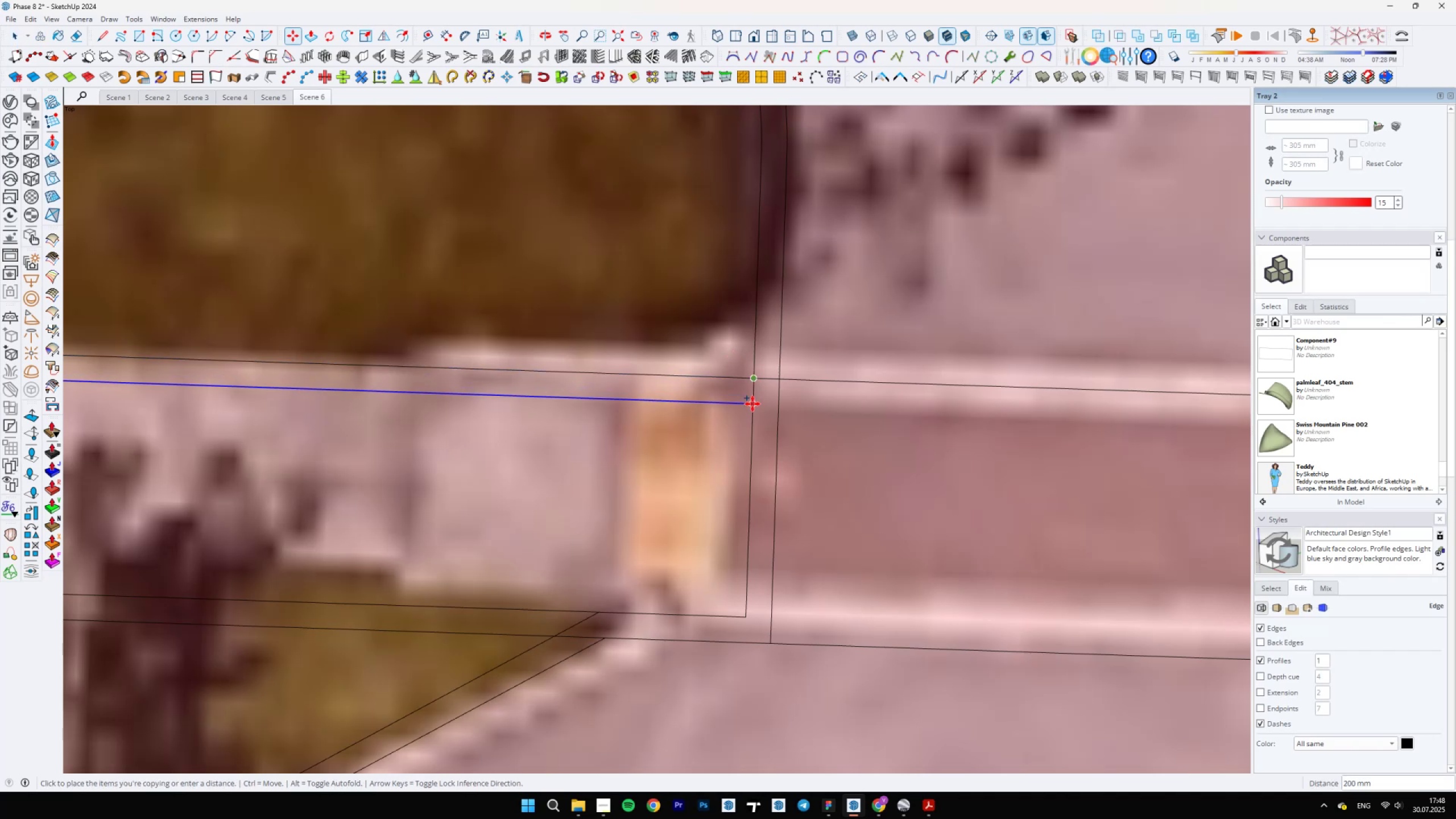 
type(200)
 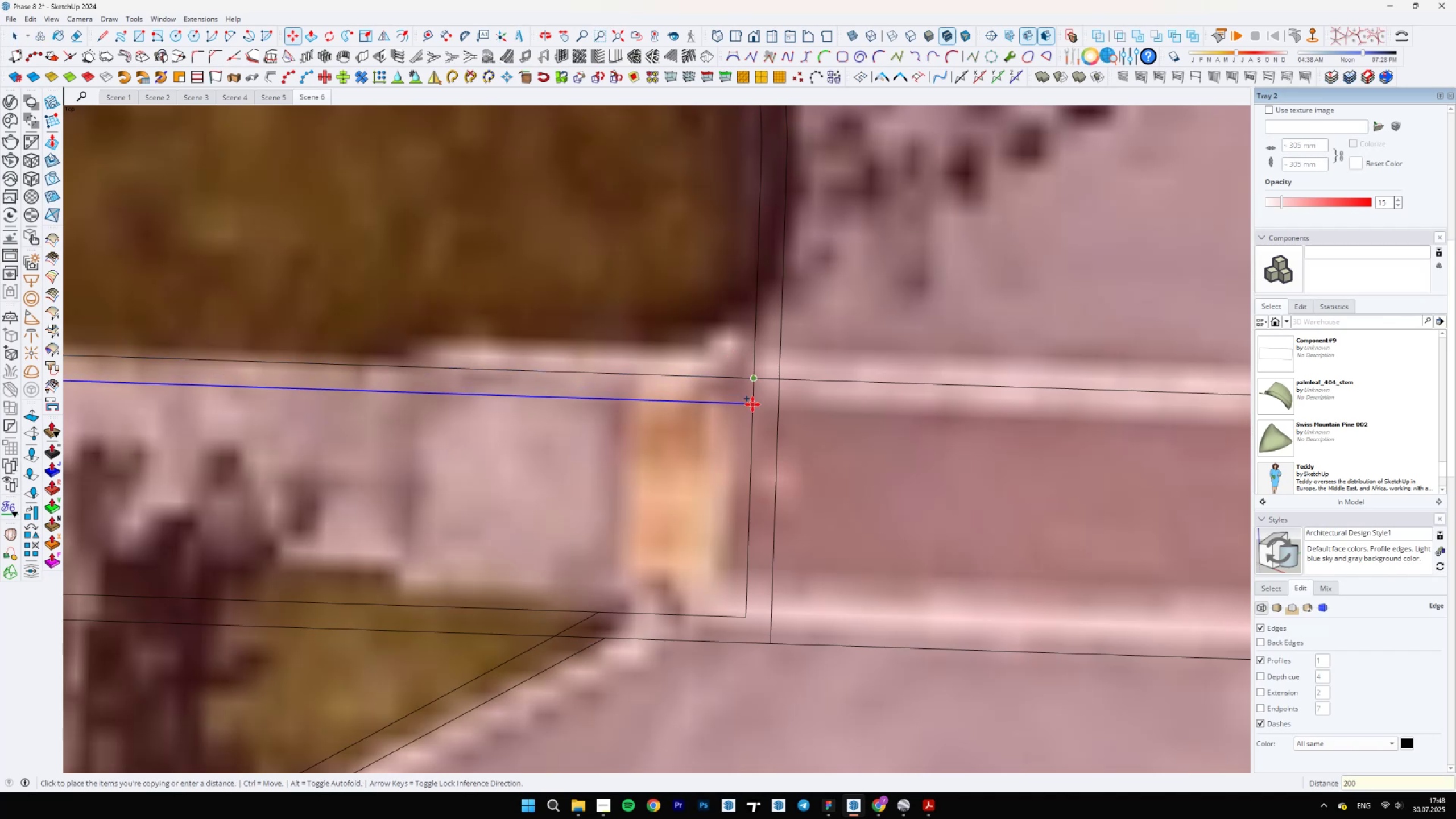 
key(Enter)
 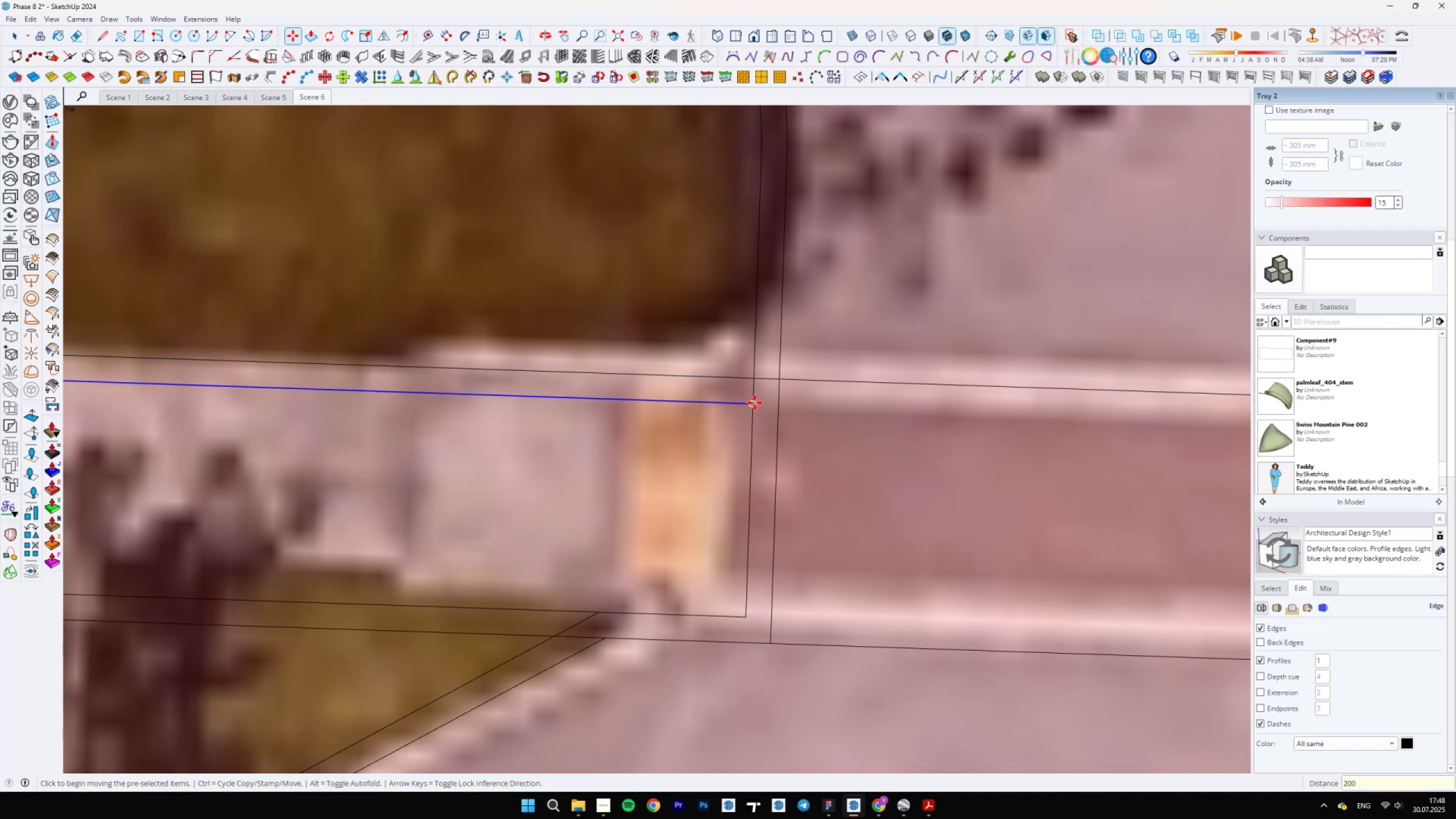 
scroll: coordinate [754, 386], scroll_direction: none, amount: 0.0
 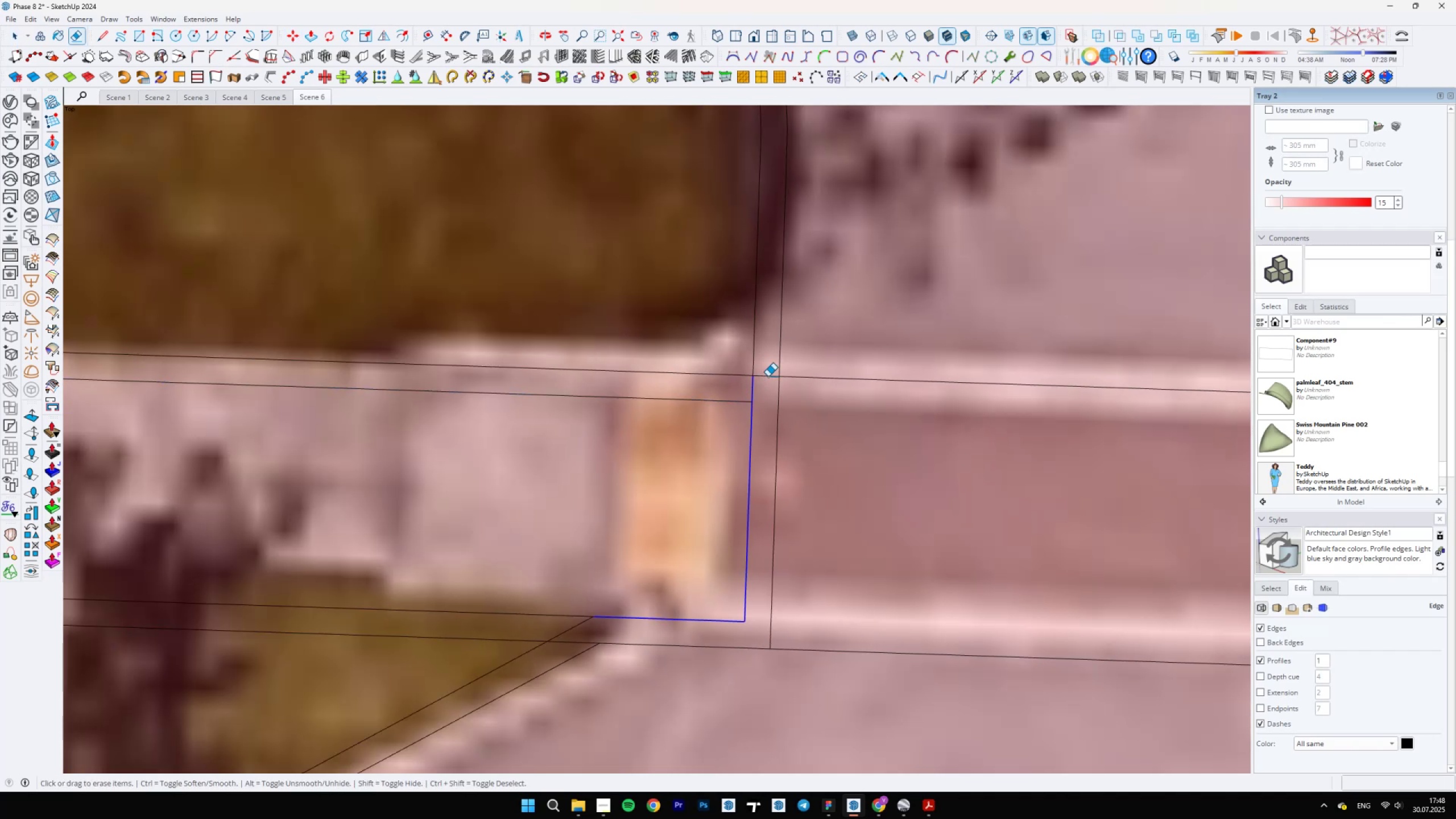 
key(E)
 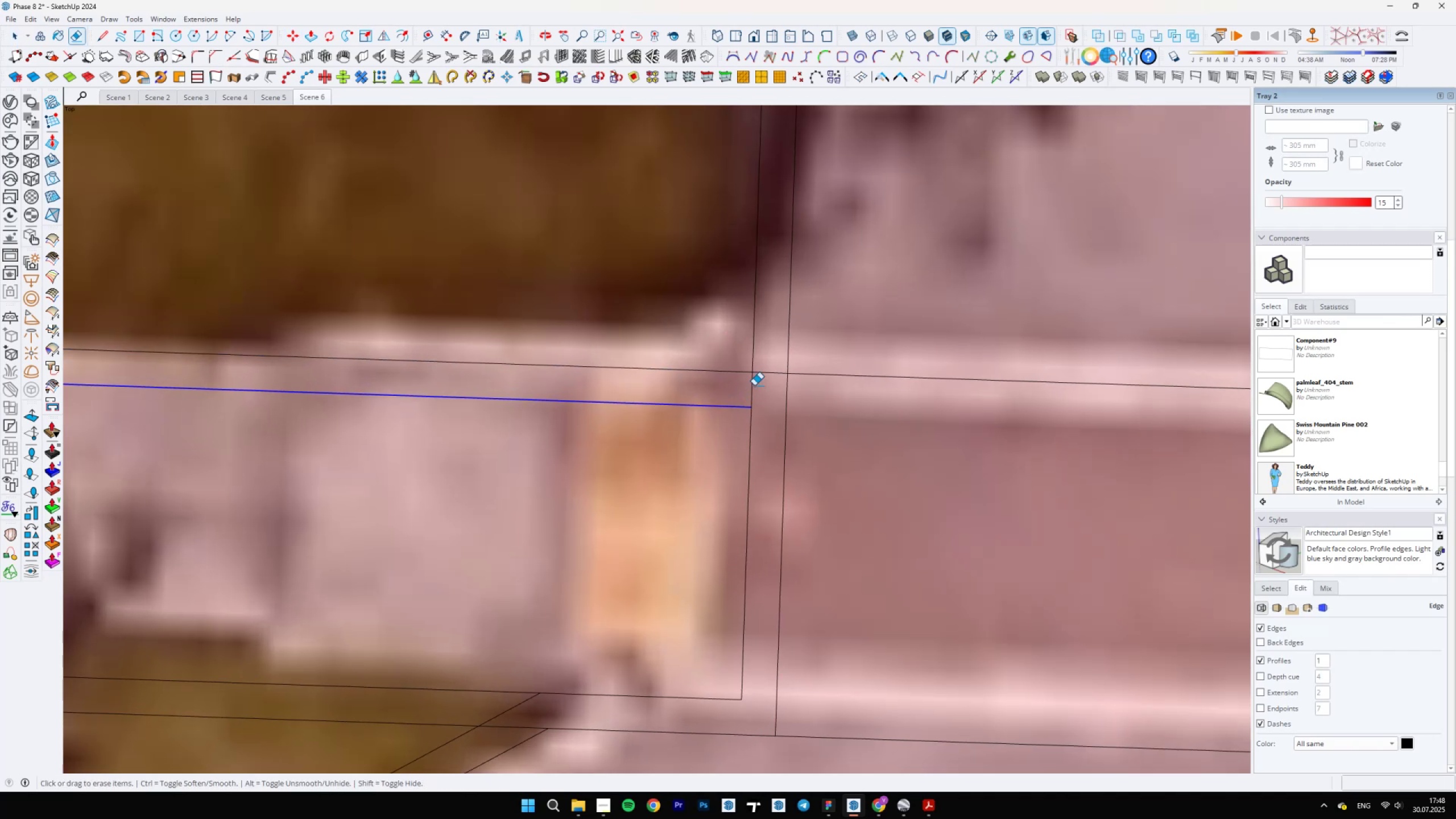 
left_click_drag(start_coordinate=[749, 388], to_coordinate=[767, 374])
 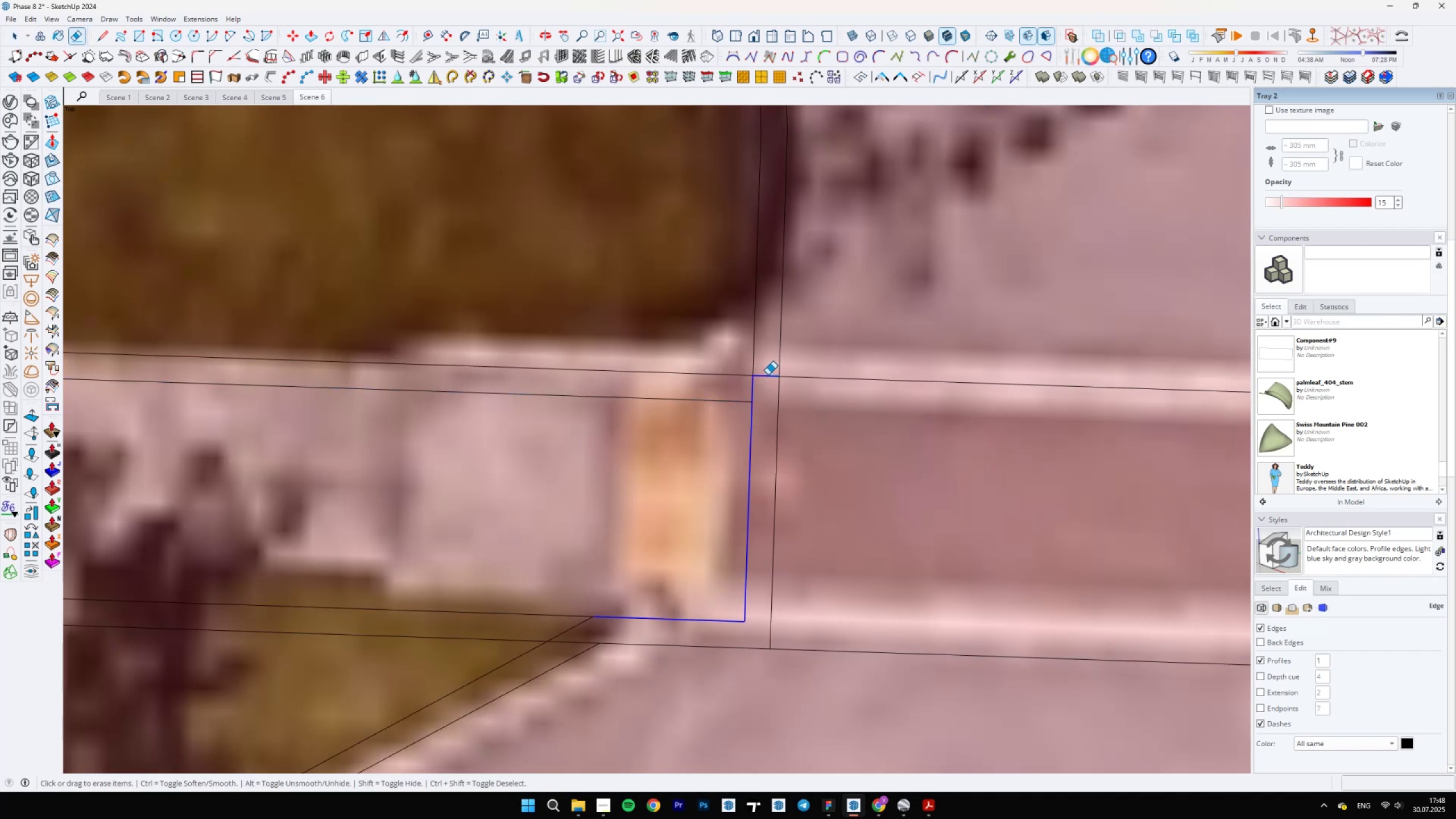 
scroll: coordinate [756, 465], scroll_direction: down, amount: 5.0
 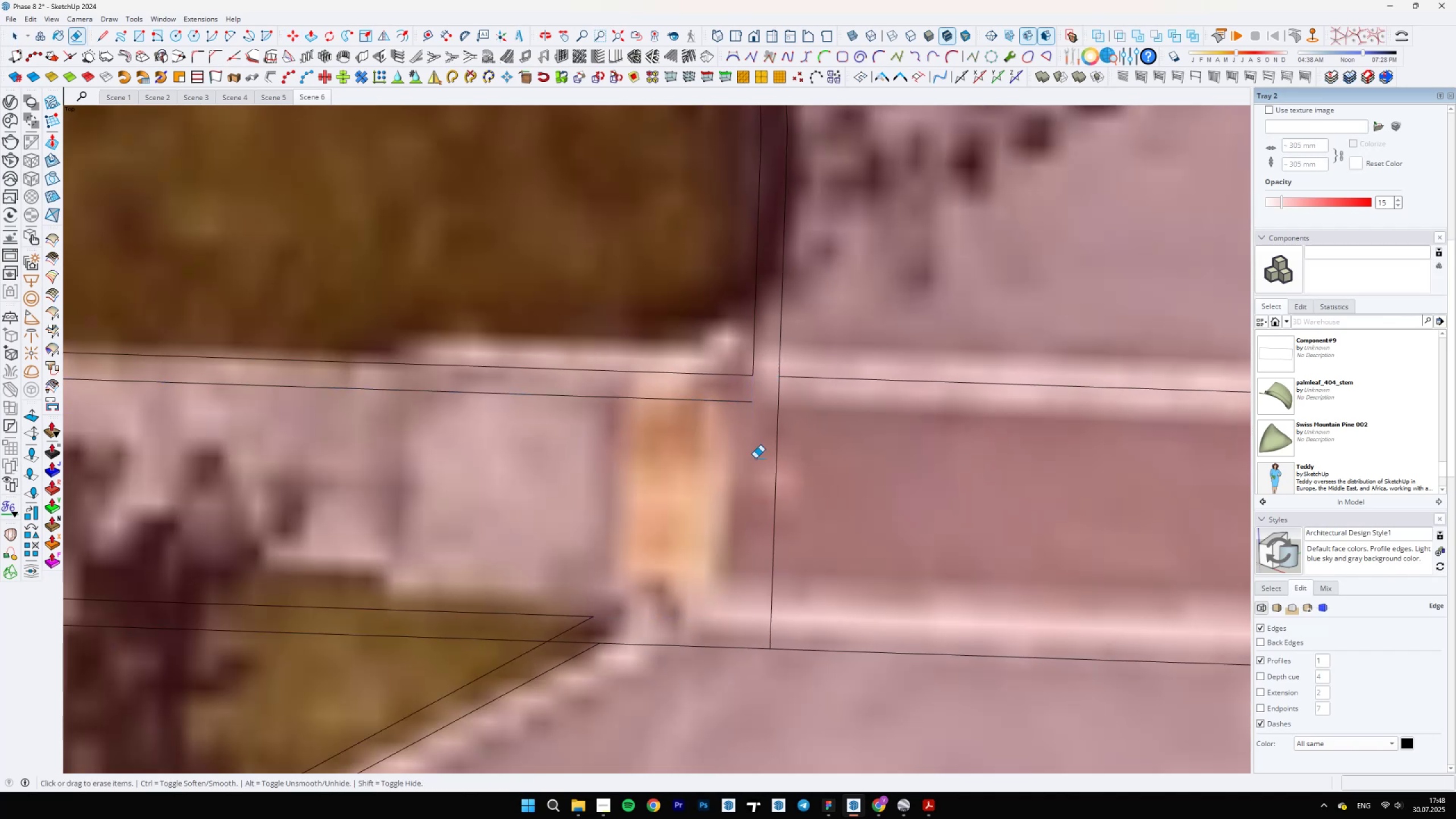 
key(Control+ControlLeft)
 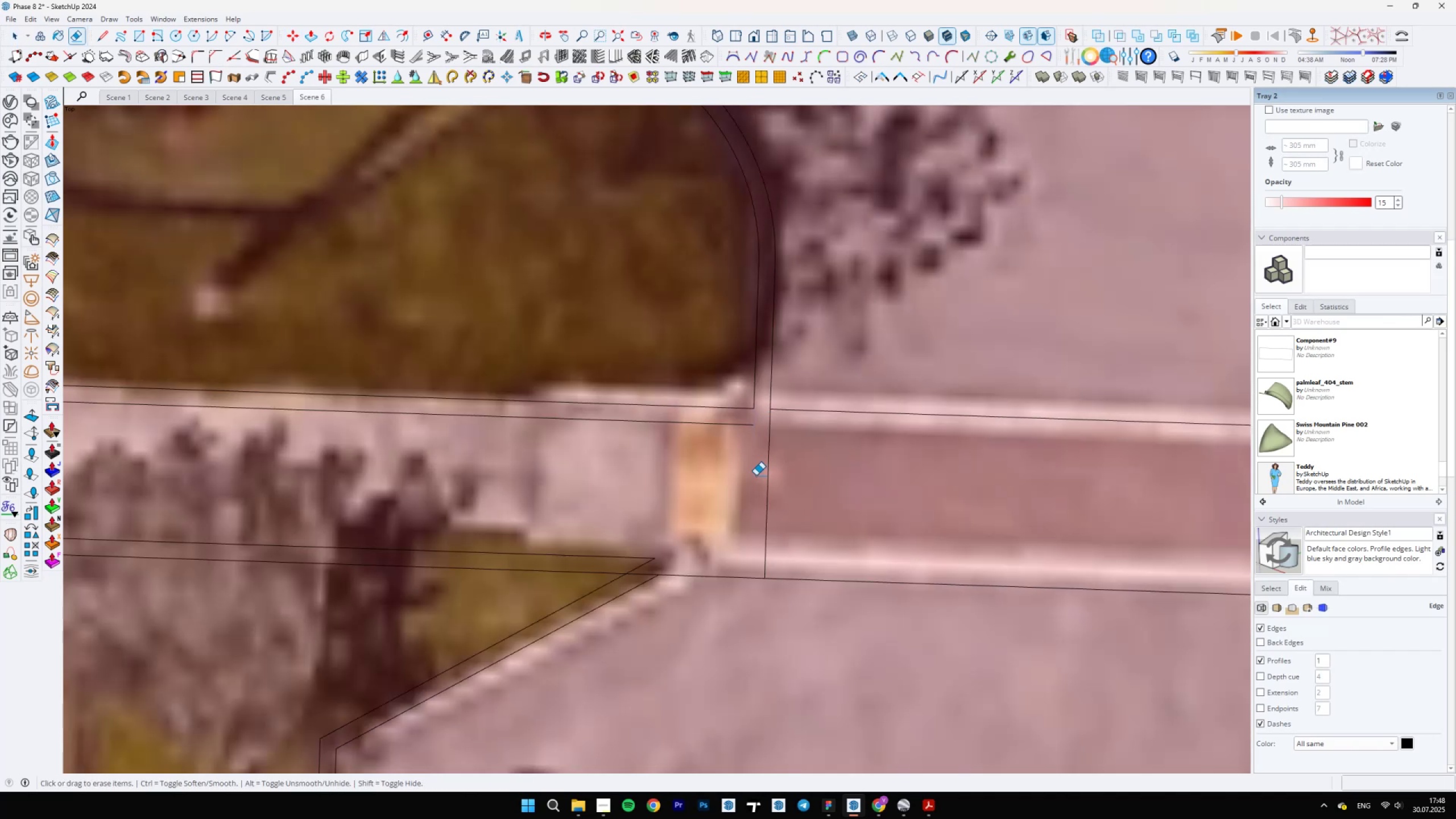 
key(Control+Z)
 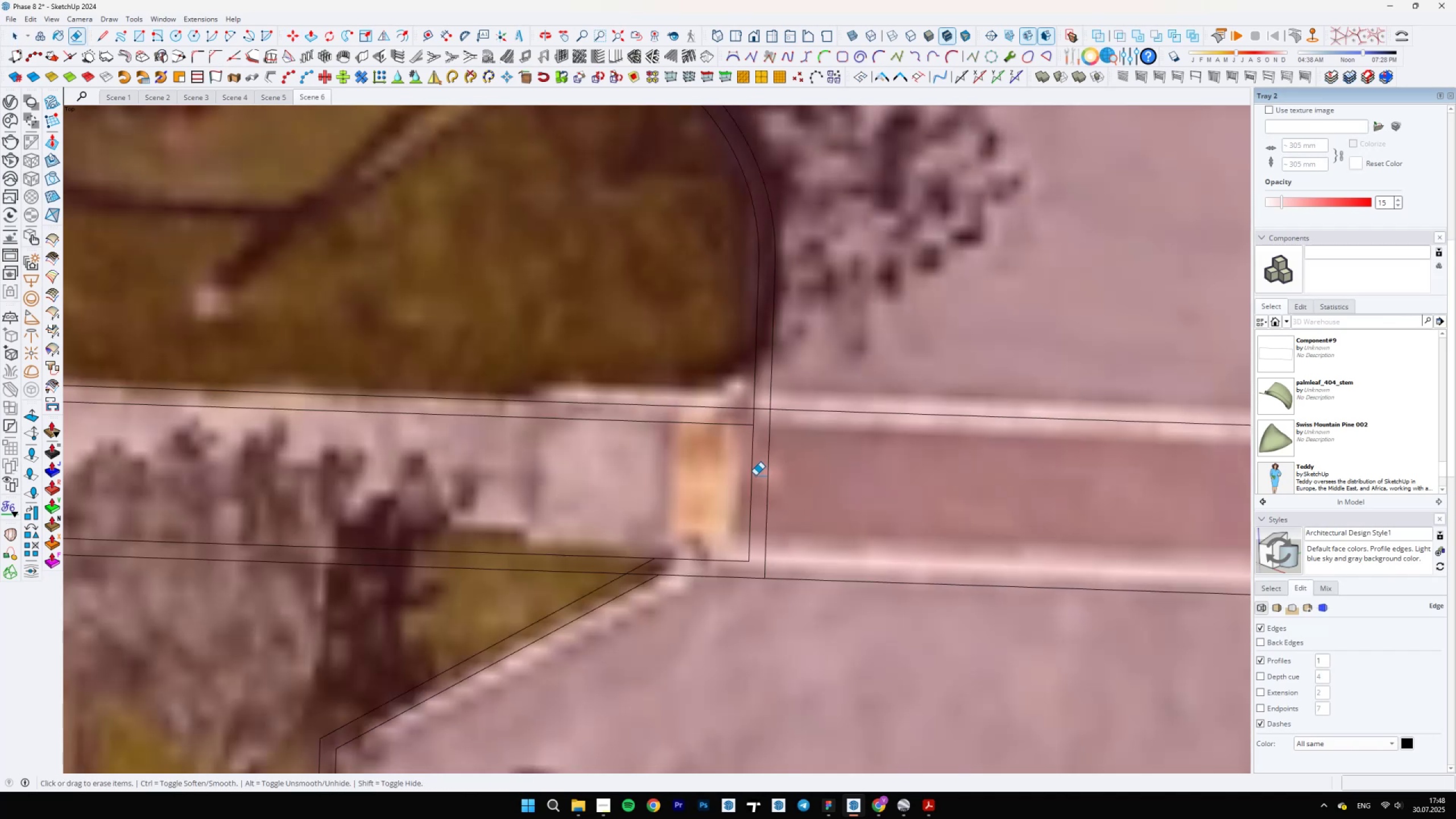 
scroll: coordinate [754, 421], scroll_direction: up, amount: 7.0
 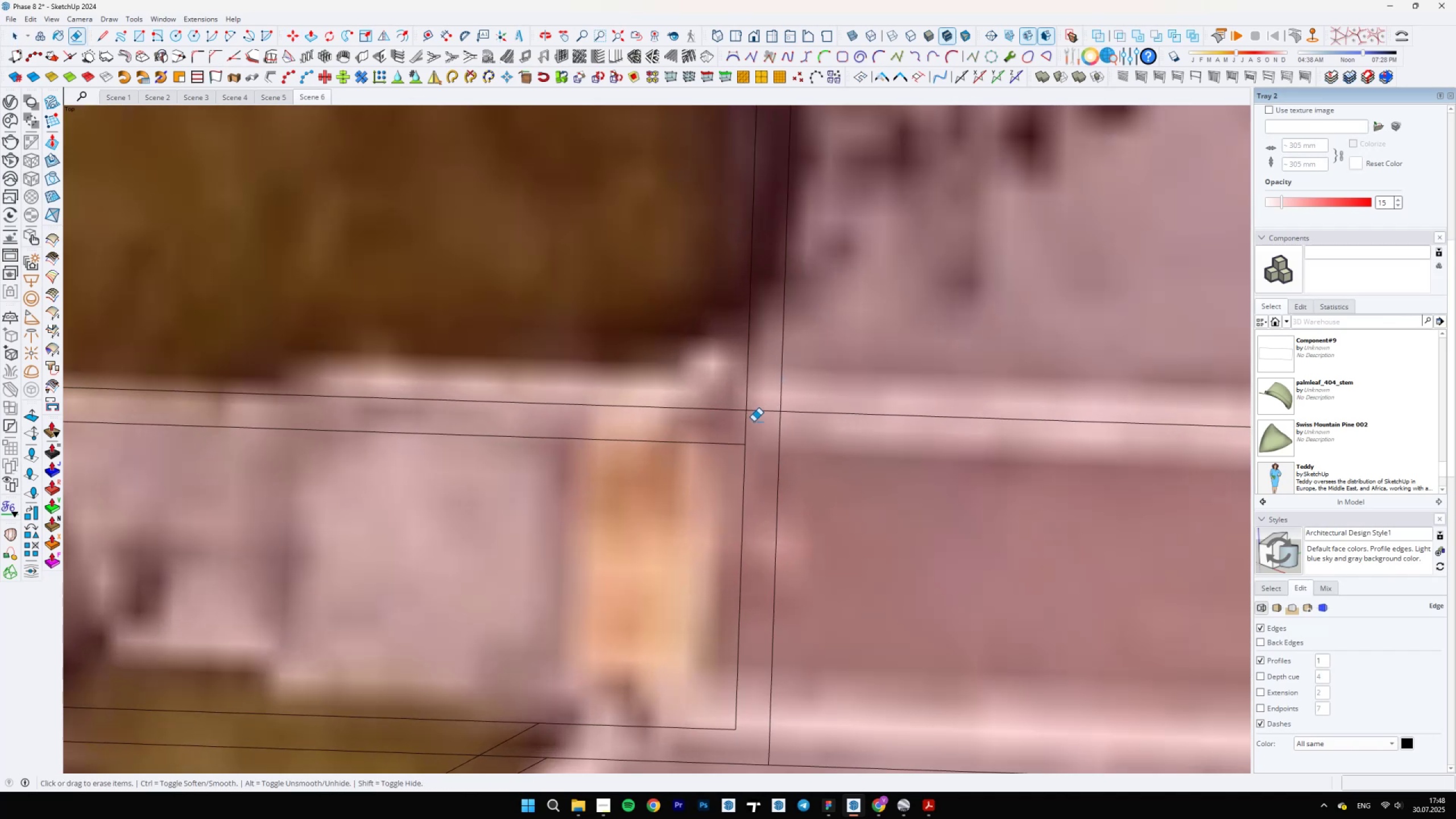 
left_click_drag(start_coordinate=[743, 425], to_coordinate=[753, 426])
 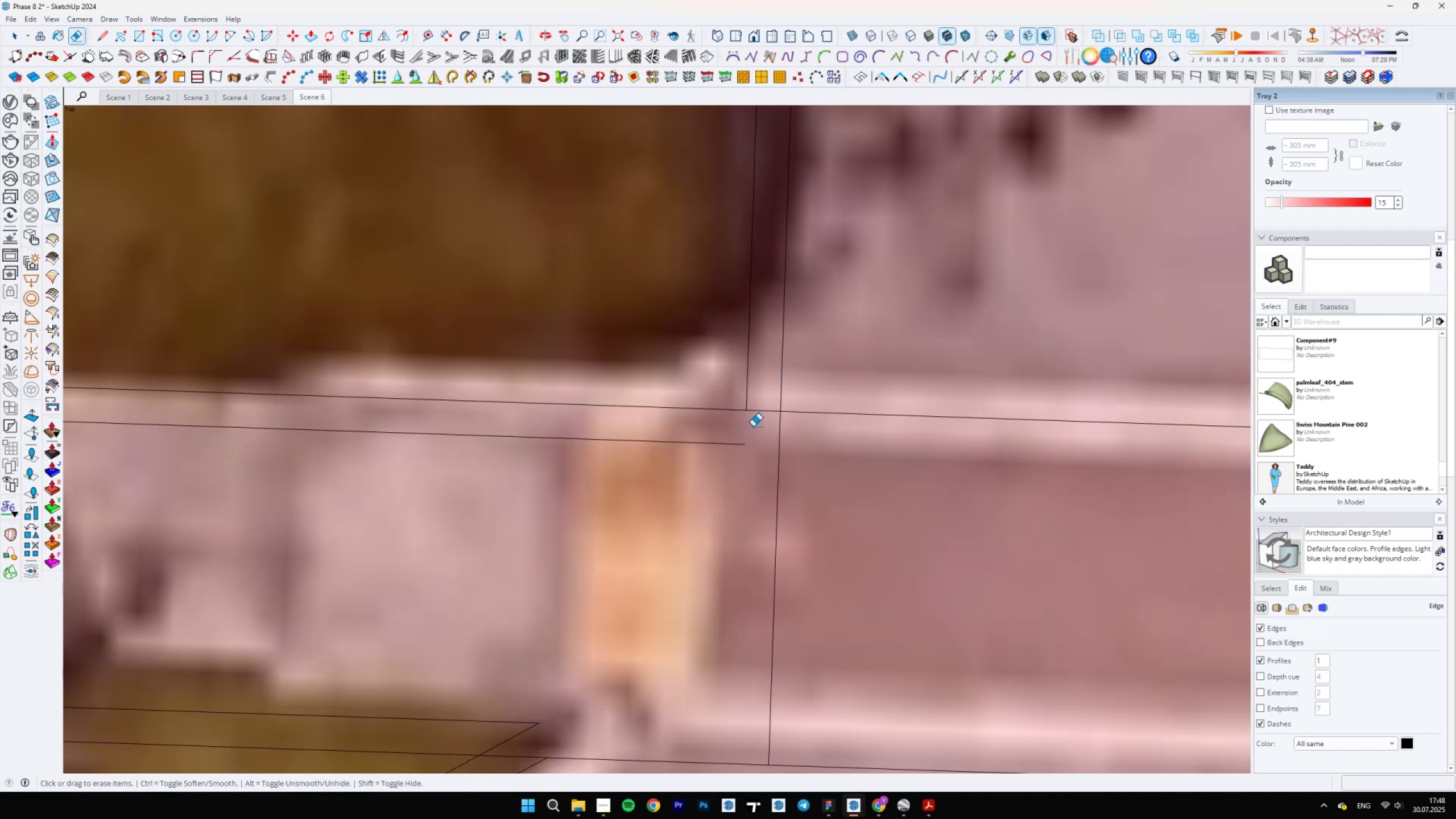 
key(Control+ControlLeft)
 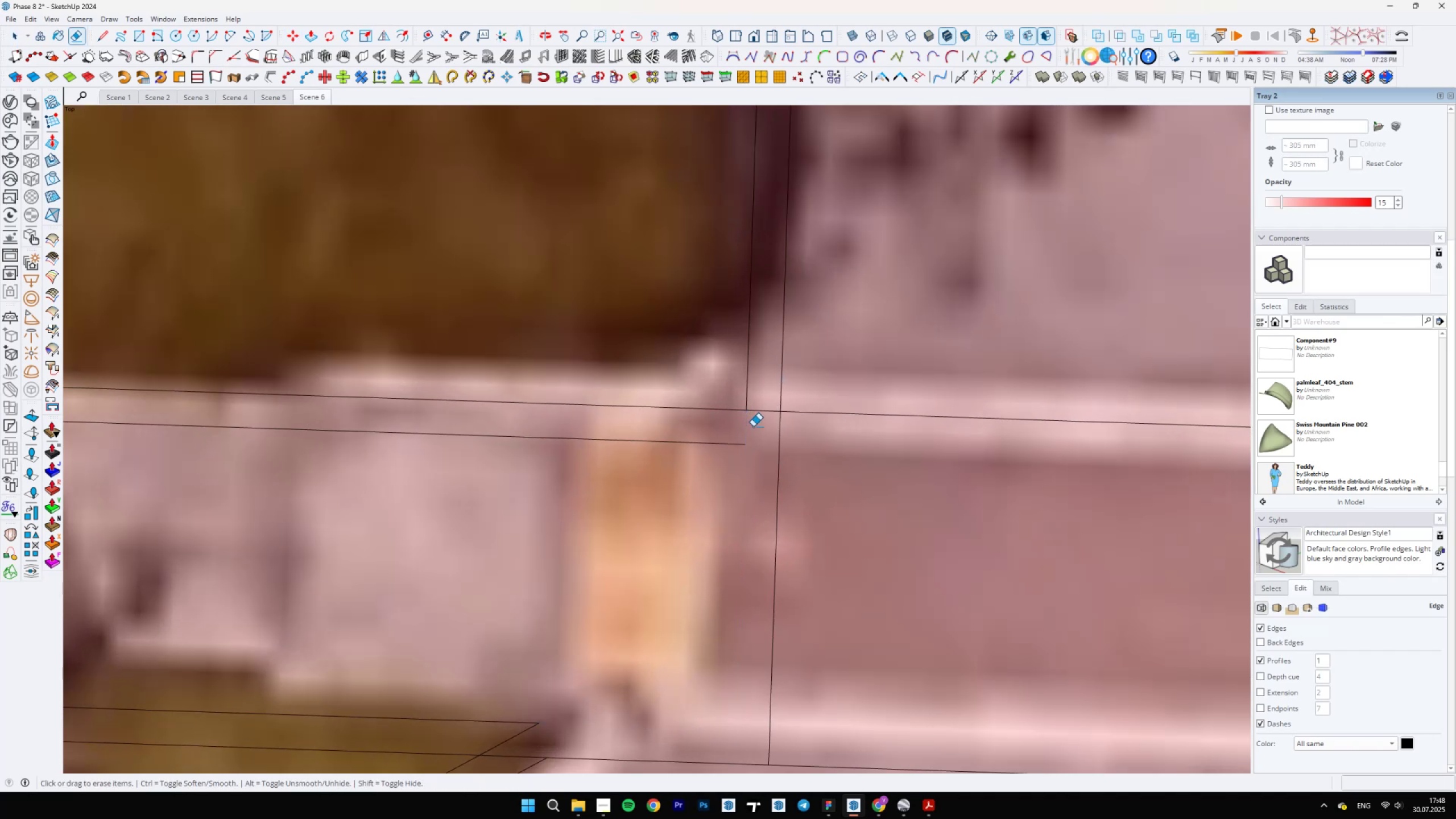 
key(Control+Z)
 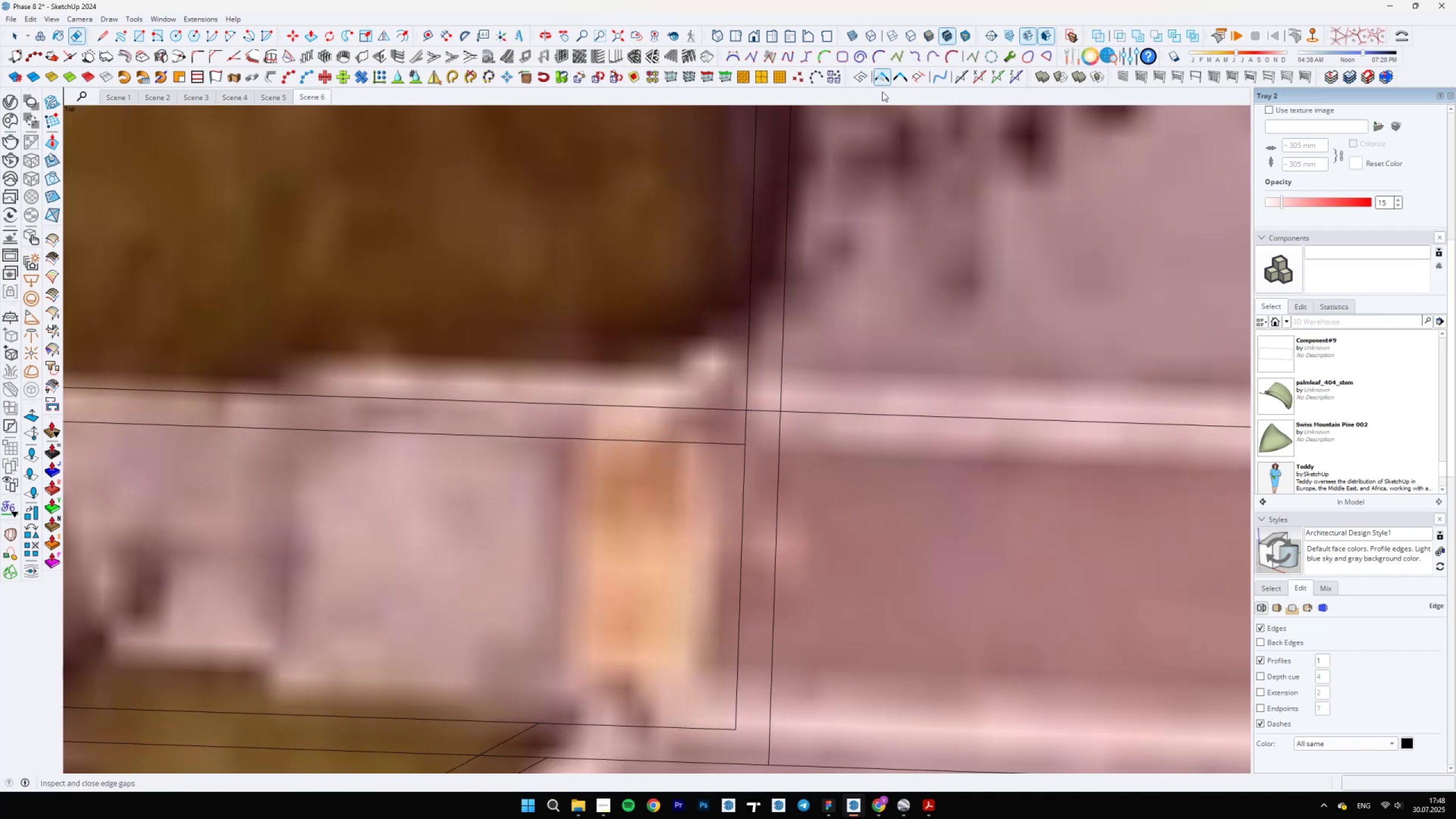 
key(Space)
 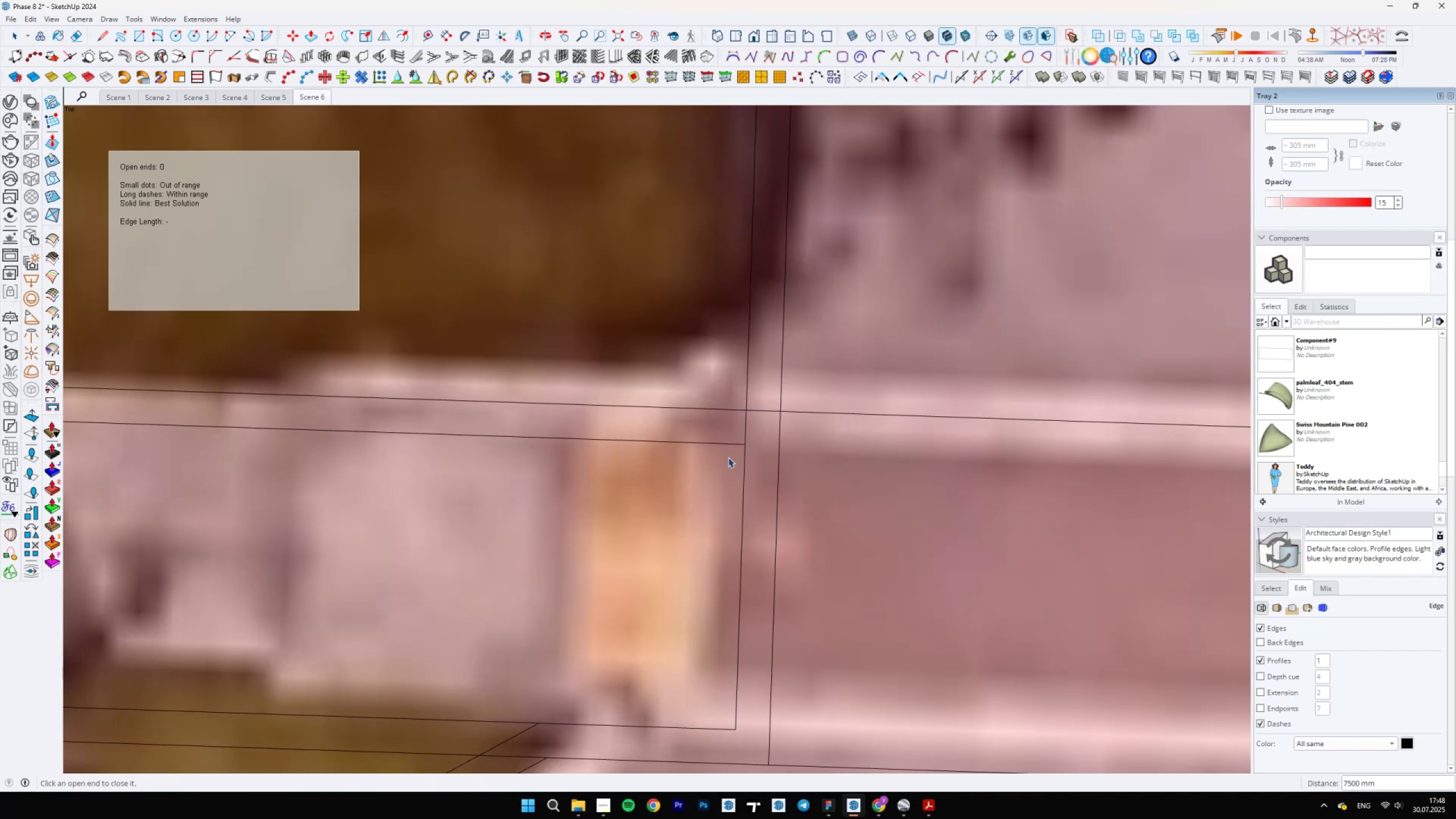 
scroll: coordinate [769, 448], scroll_direction: up, amount: 8.0
 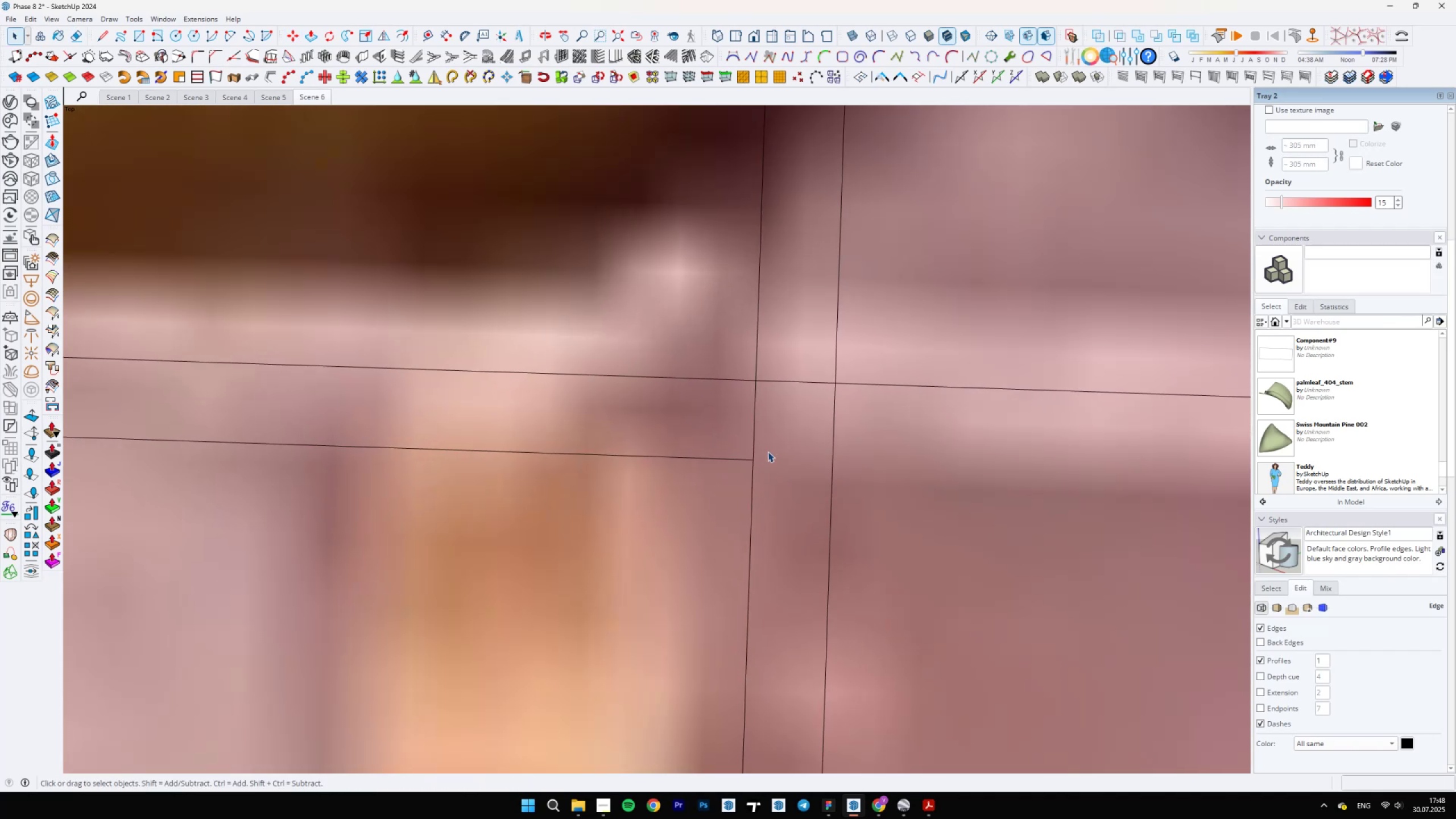 
key(L)
 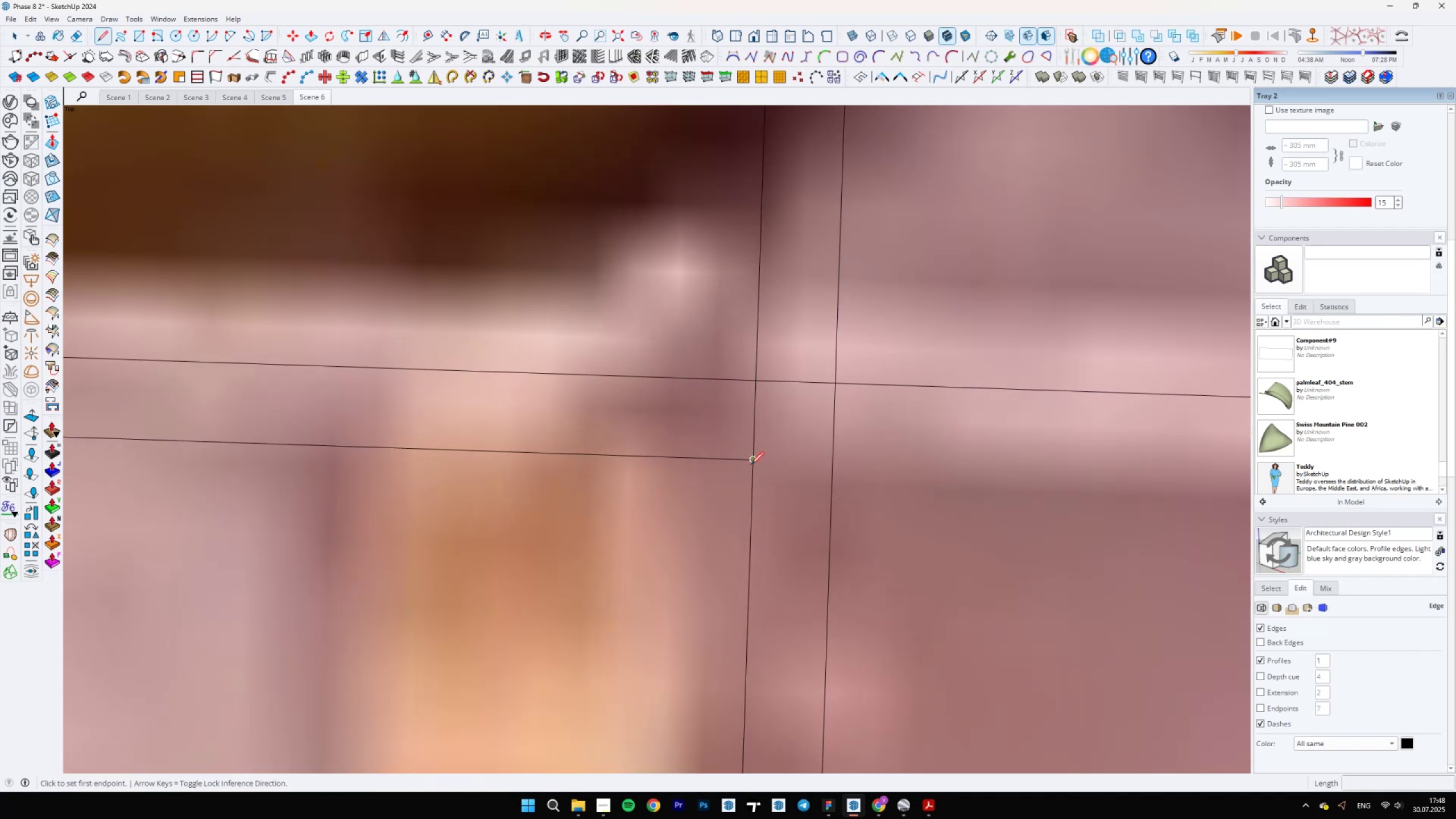 
left_click([751, 464])
 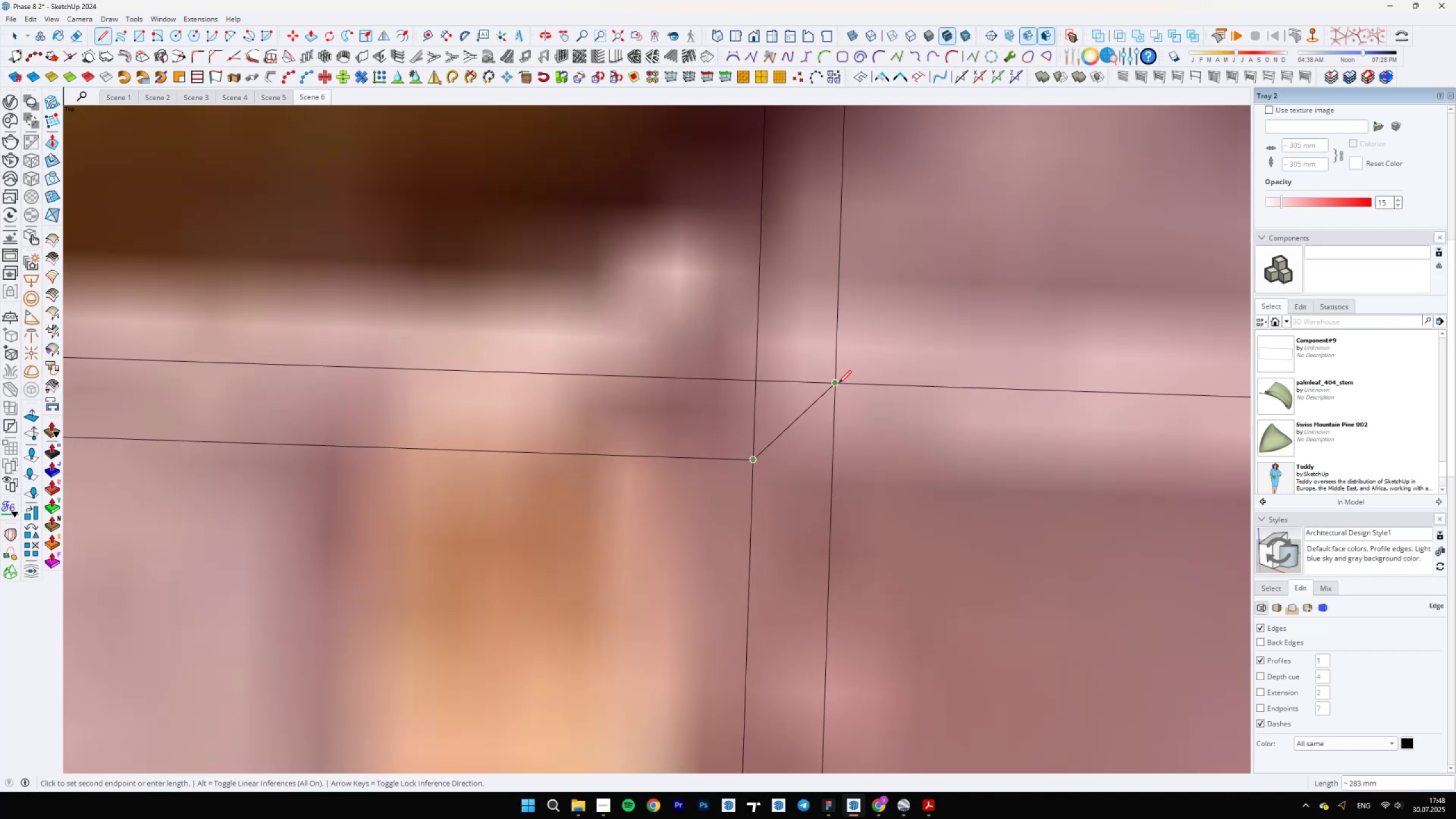 
key(E)
 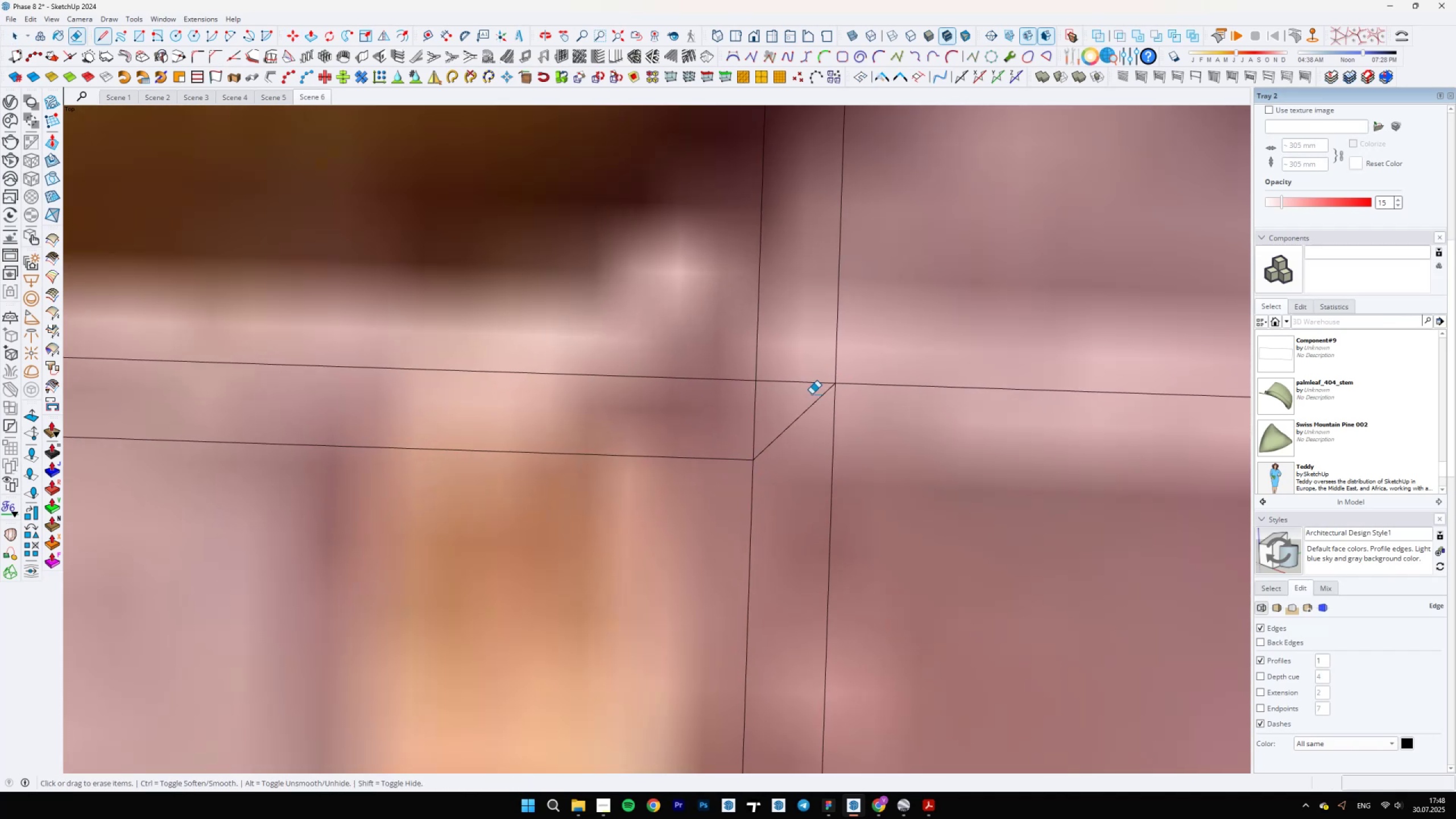 
left_click_drag(start_coordinate=[750, 418], to_coordinate=[781, 456])
 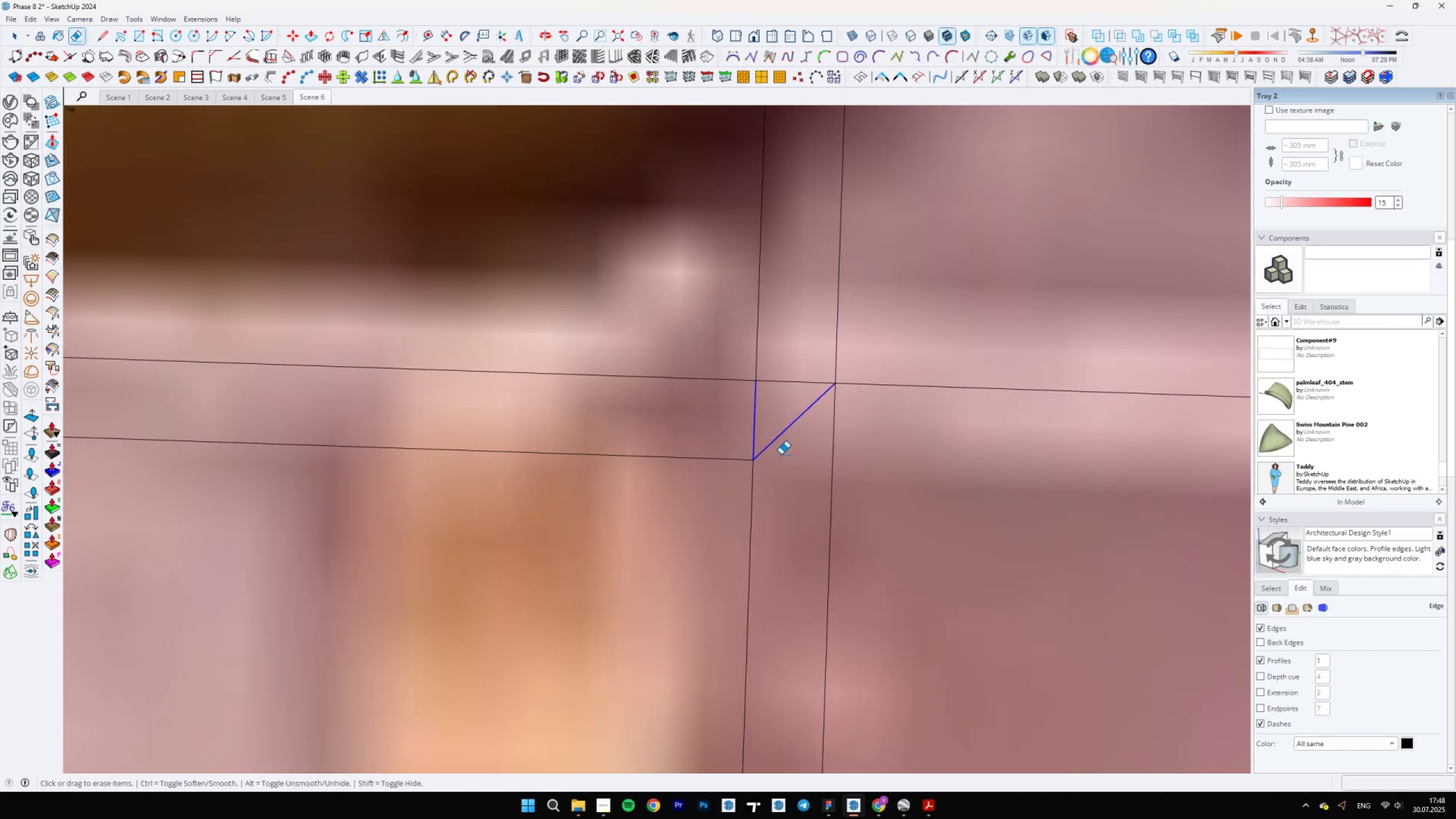 
left_click_drag(start_coordinate=[784, 418], to_coordinate=[803, 348])
 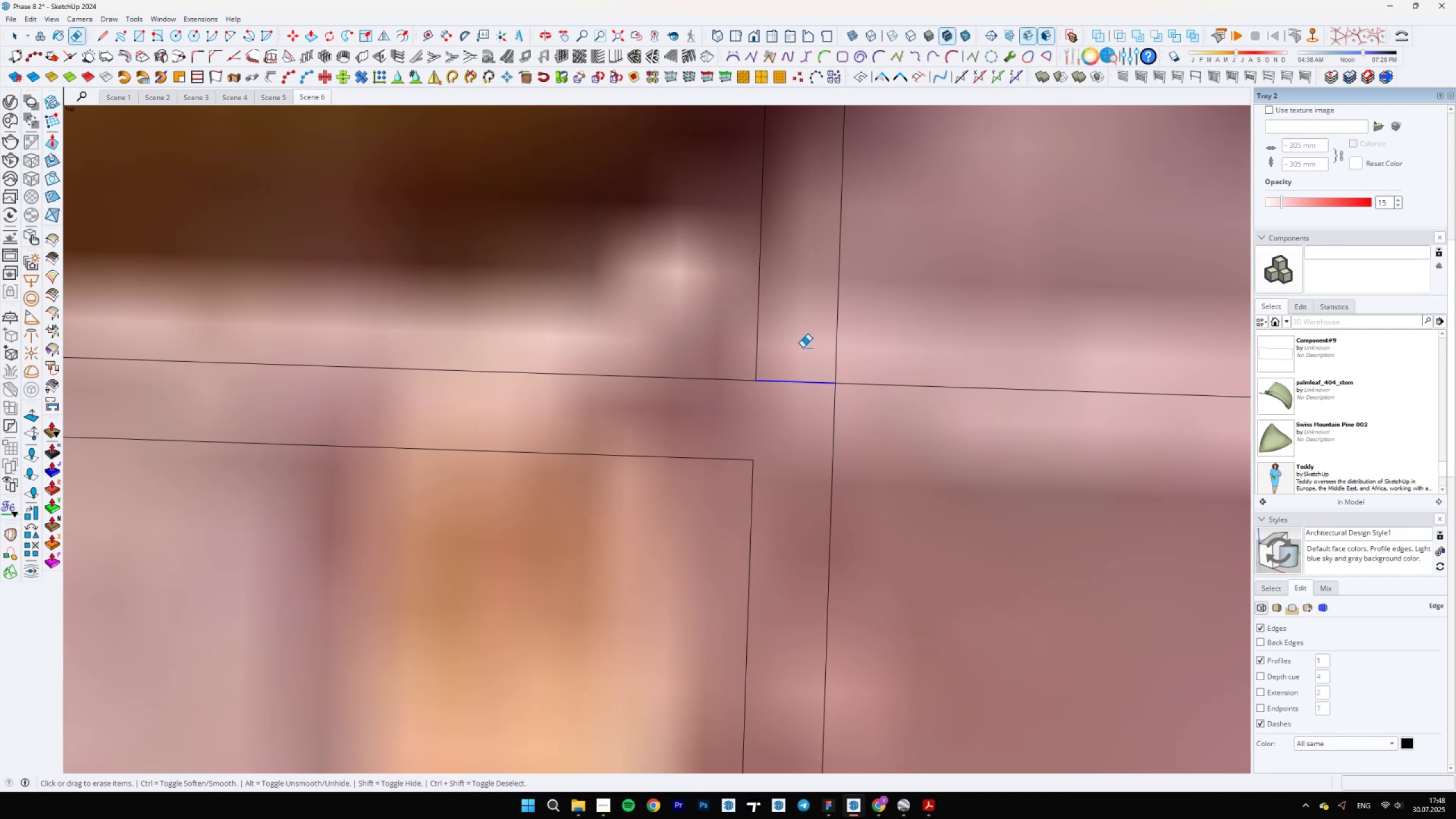 
scroll: coordinate [338, 578], scroll_direction: down, amount: 15.0
 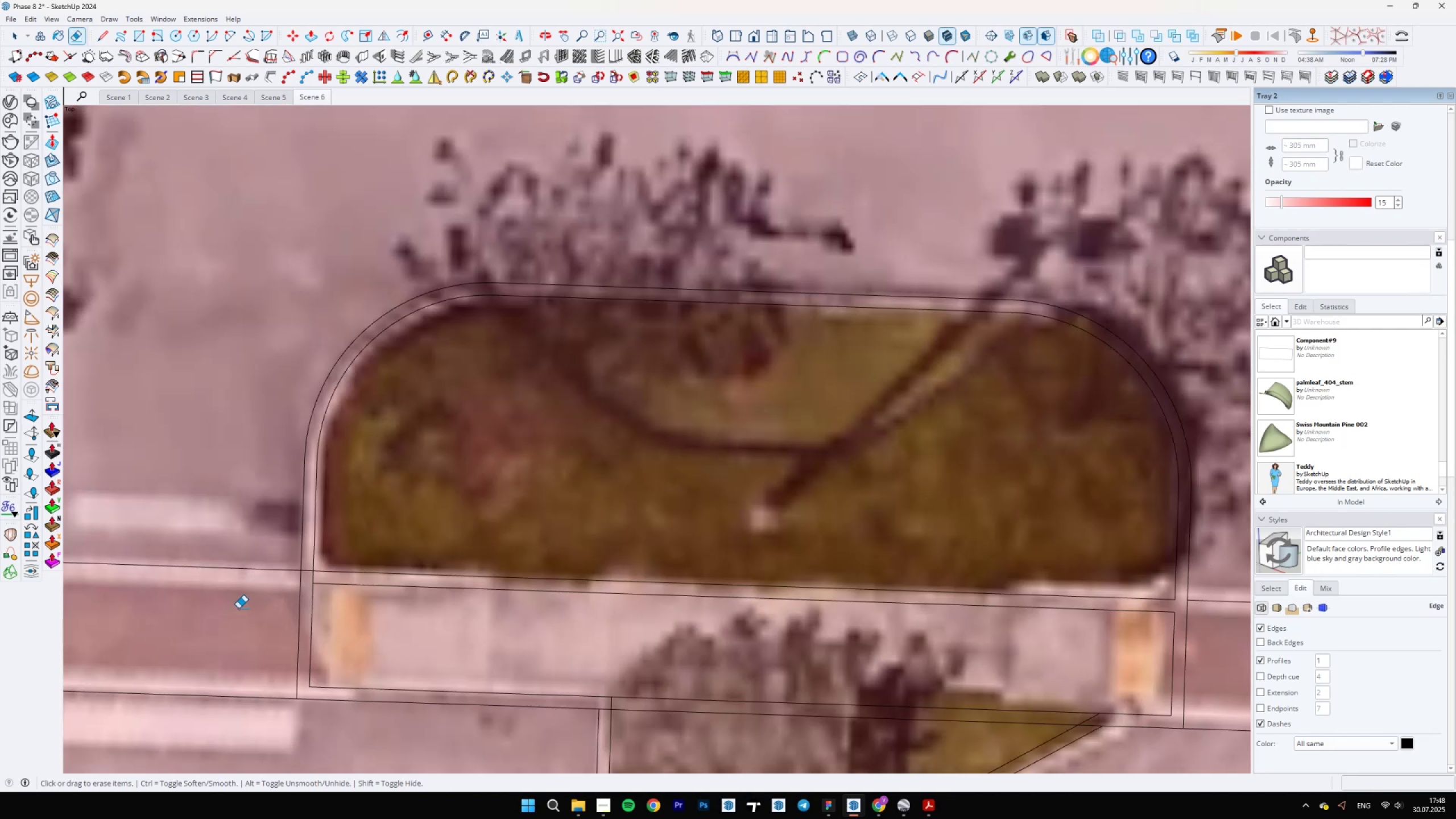 
left_click_drag(start_coordinate=[301, 577], to_coordinate=[289, 558])
 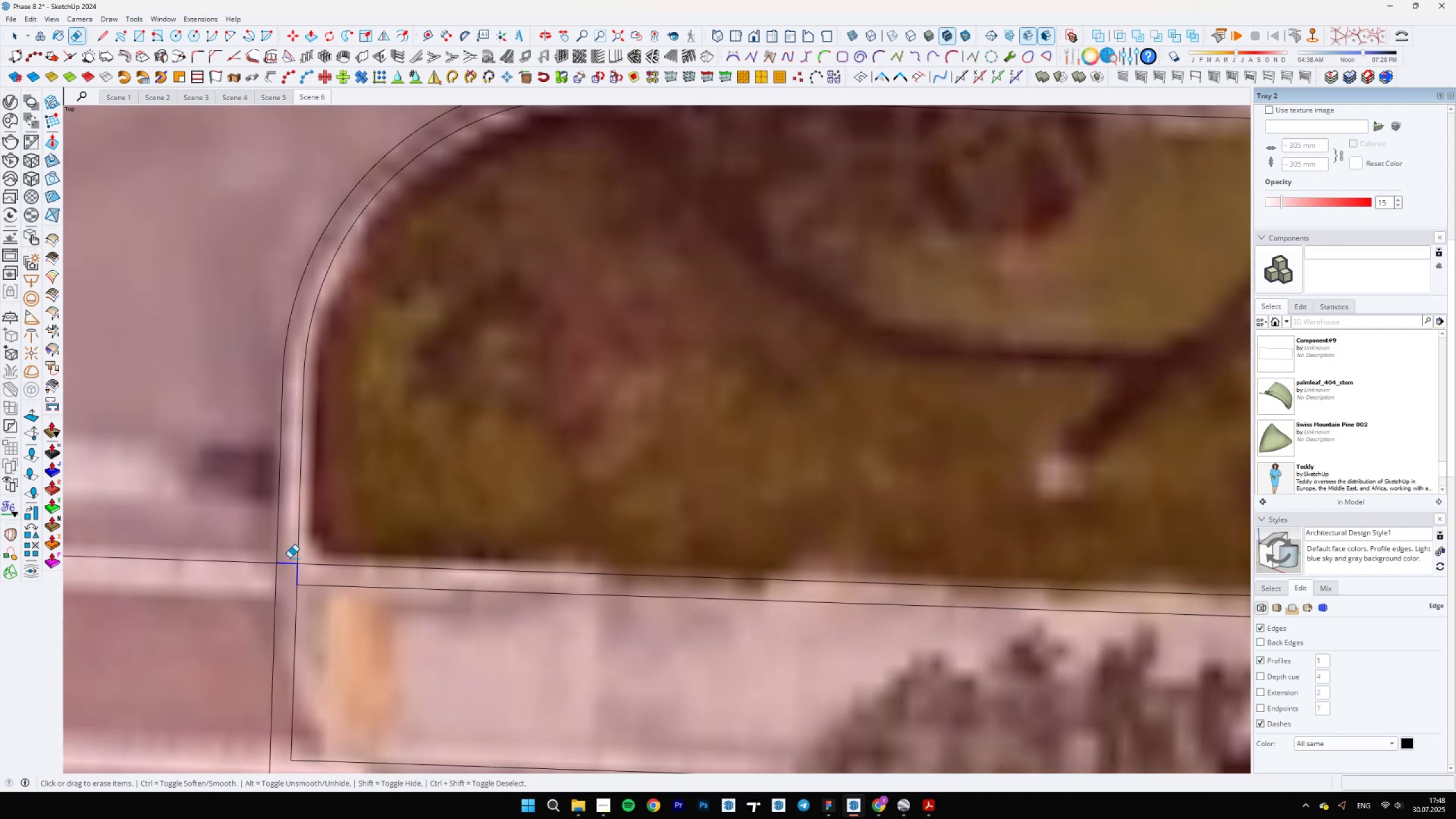 
scroll: coordinate [420, 575], scroll_direction: up, amount: 1.0
 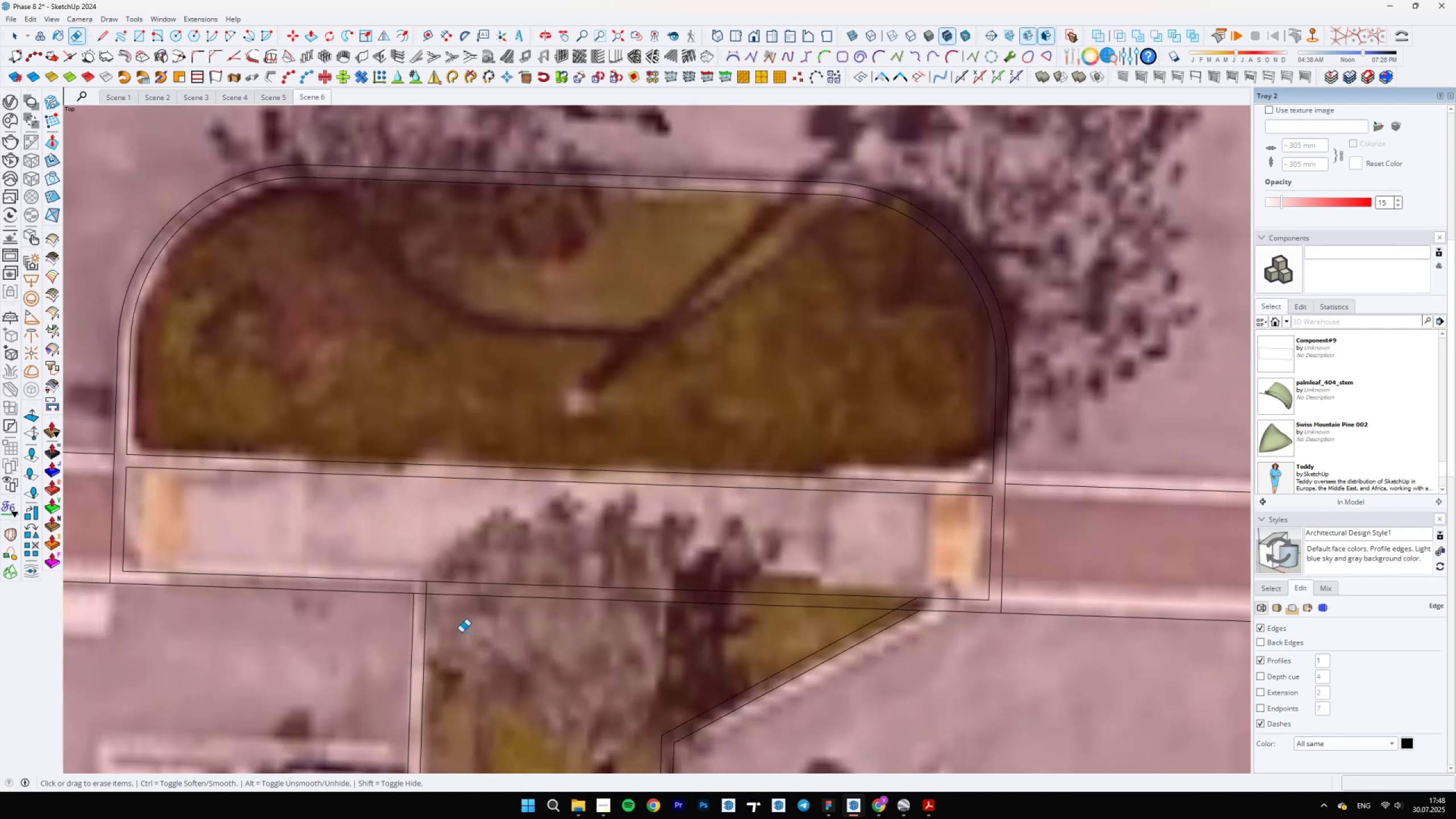 
left_click_drag(start_coordinate=[404, 587], to_coordinate=[423, 570])
 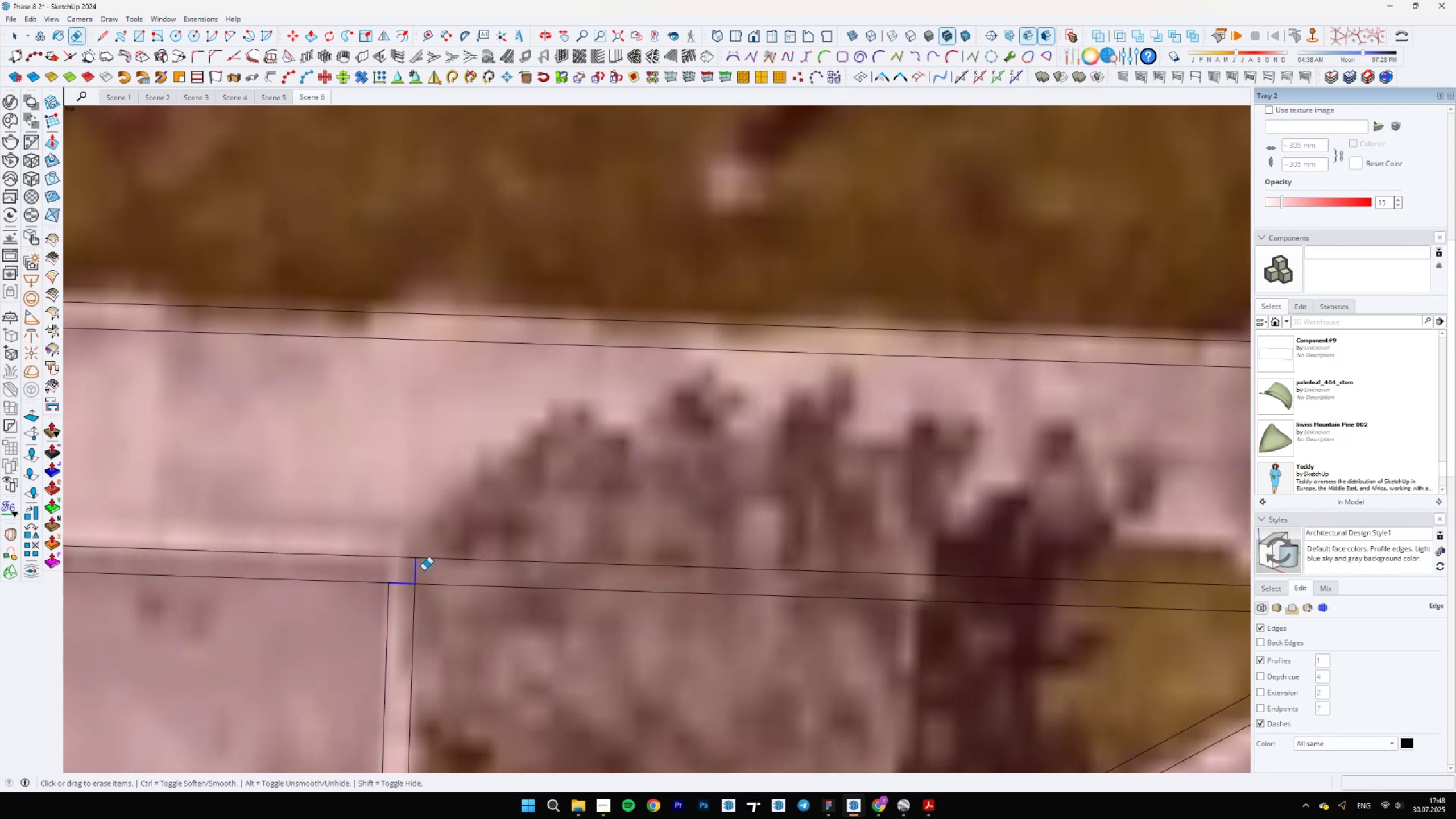 
scroll: coordinate [741, 553], scroll_direction: down, amount: 3.0
 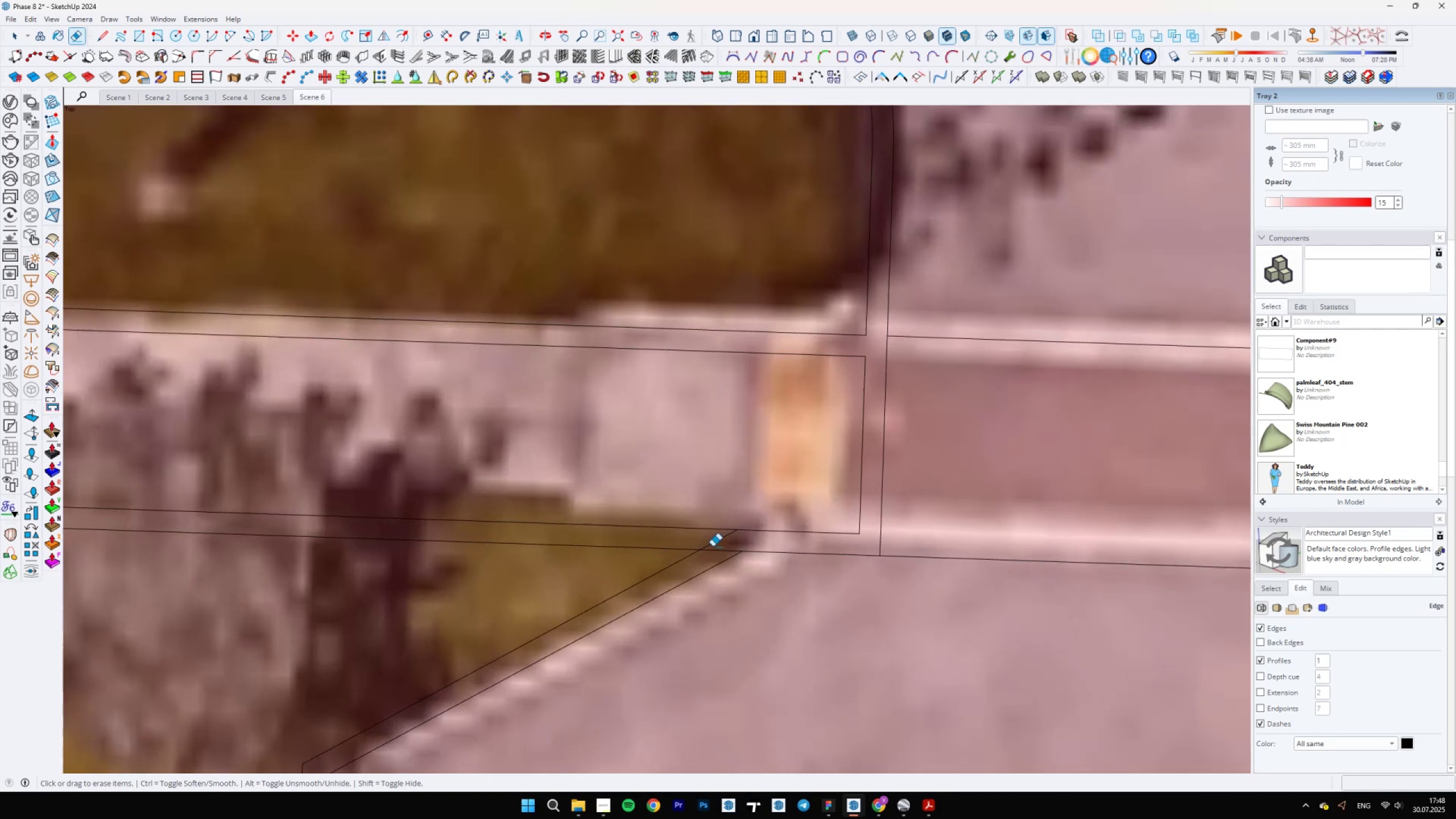 
left_click_drag(start_coordinate=[712, 549], to_coordinate=[709, 536])
 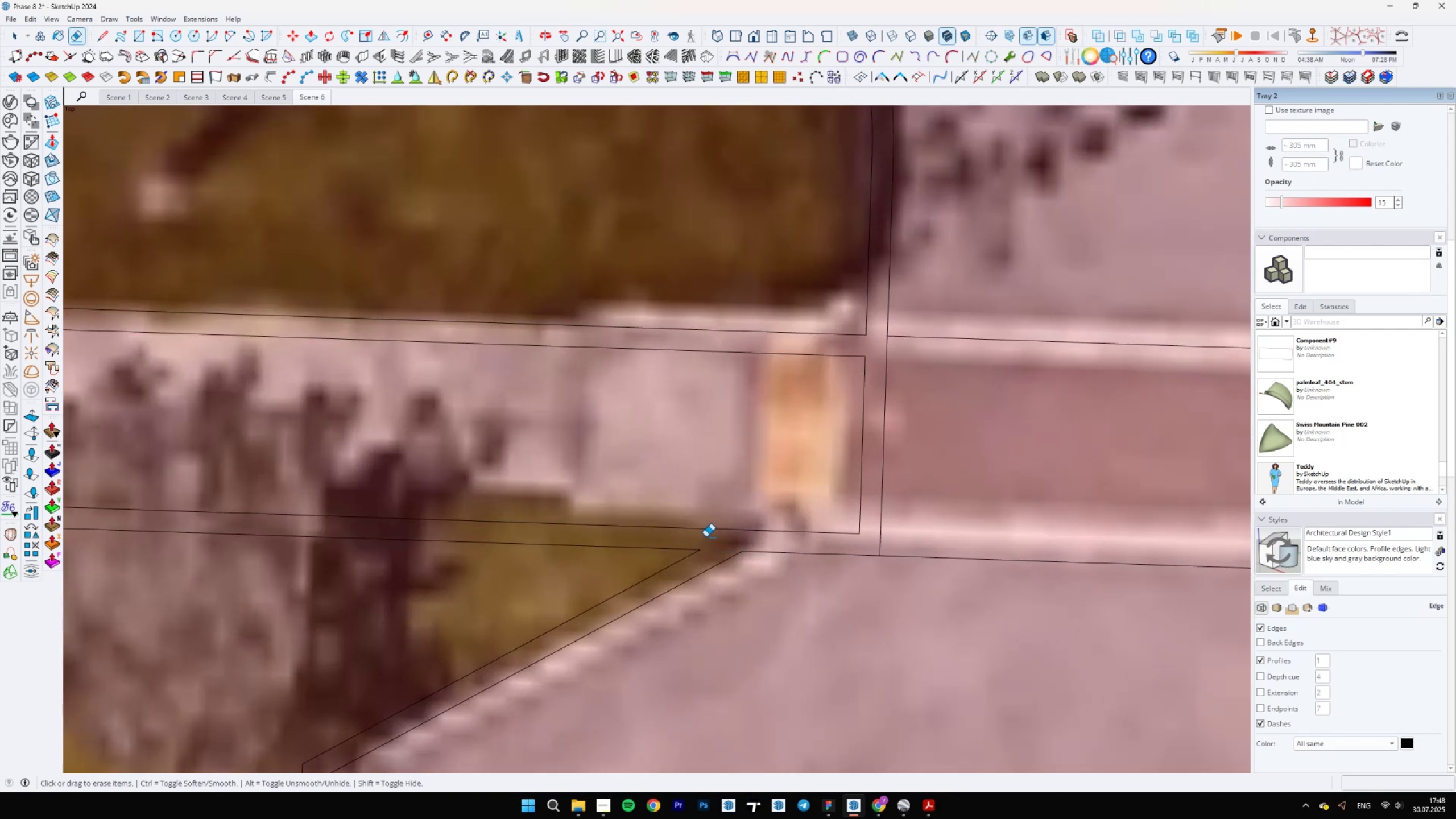 
scroll: coordinate [704, 647], scroll_direction: down, amount: 23.0
 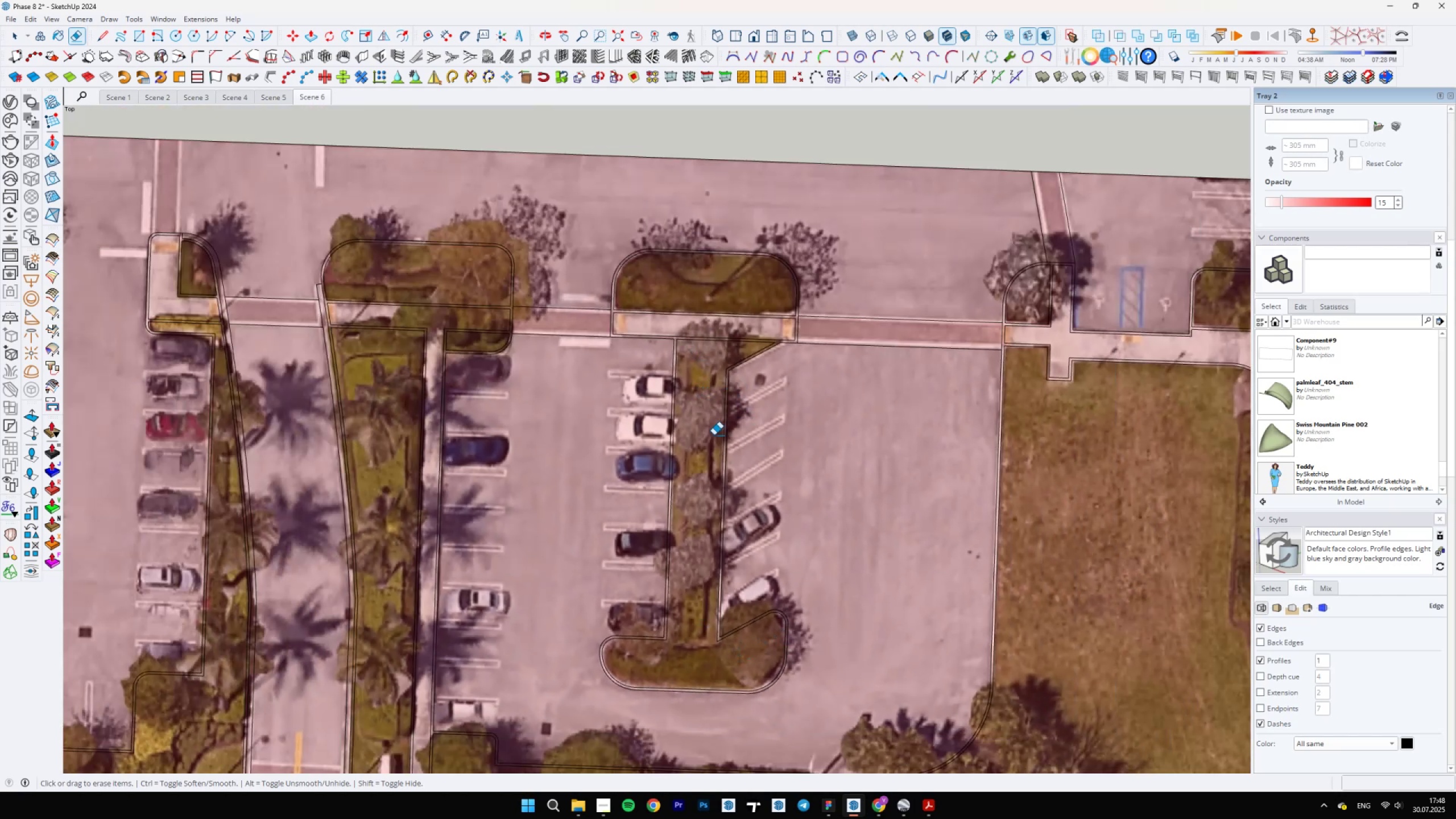 
wait(5.57)
 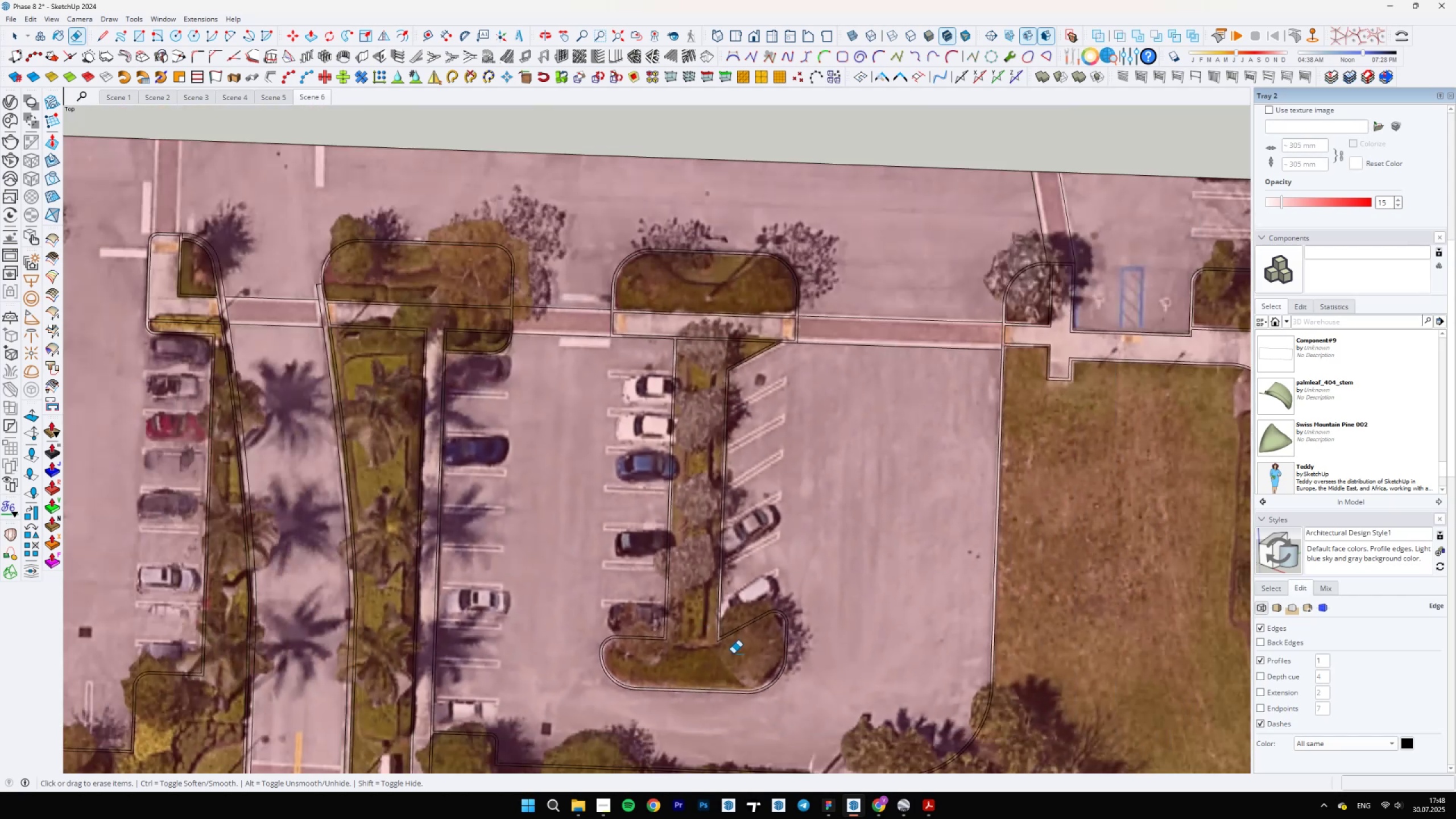 
scroll: coordinate [739, 395], scroll_direction: down, amount: 6.0
 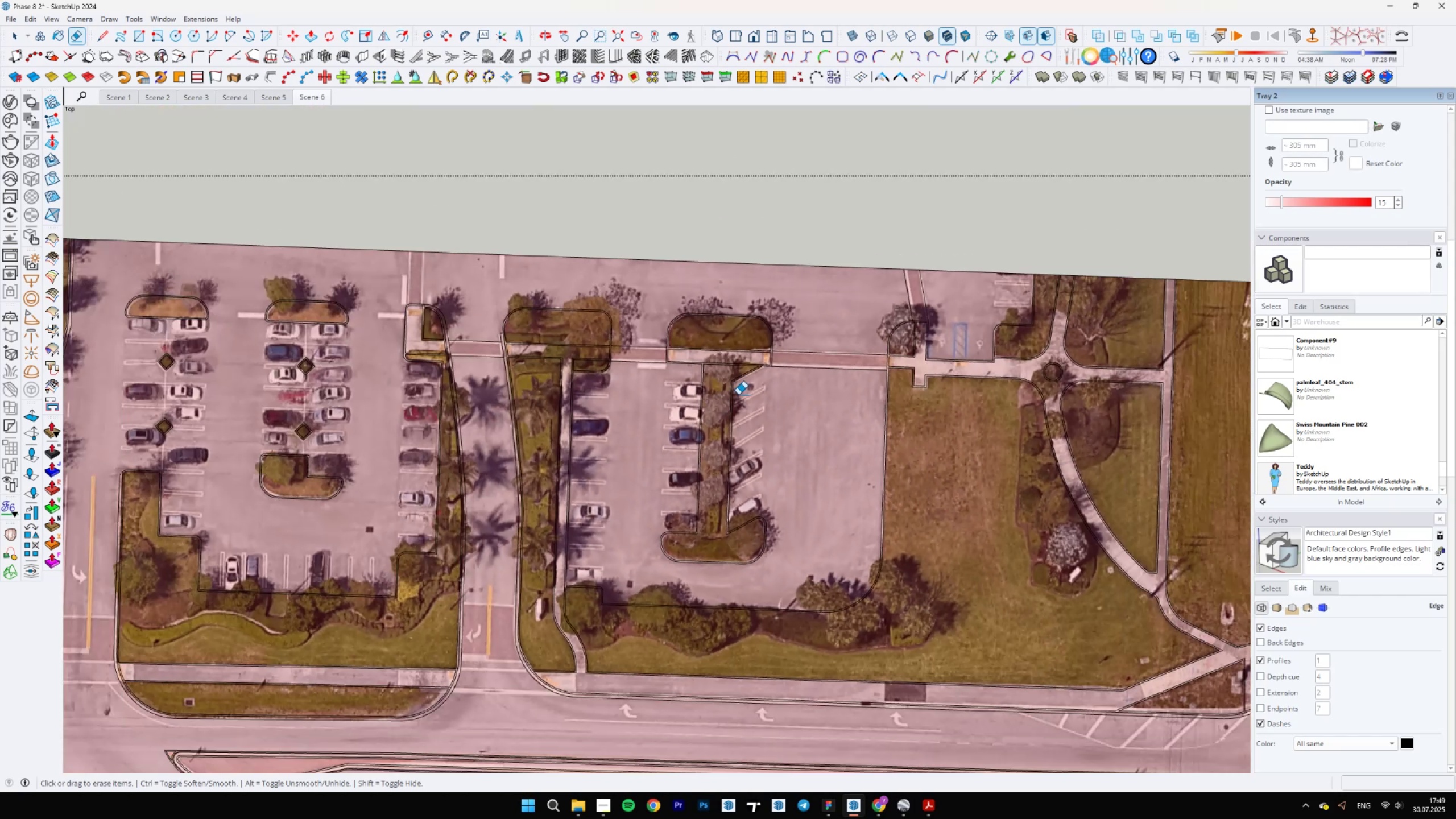 
scroll: coordinate [569, 622], scroll_direction: up, amount: 5.0
 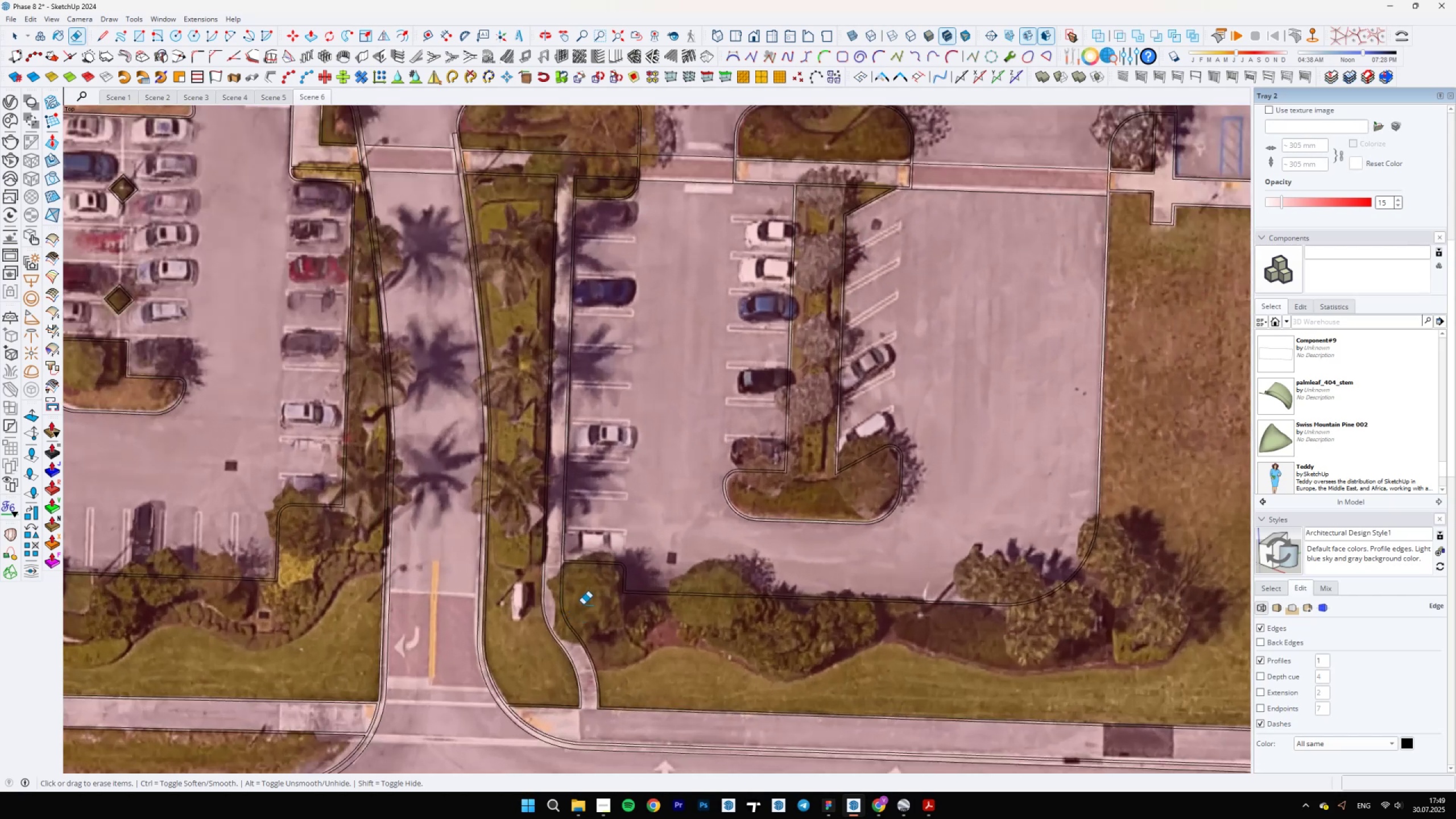 
scroll: coordinate [583, 605], scroll_direction: down, amount: 3.0
 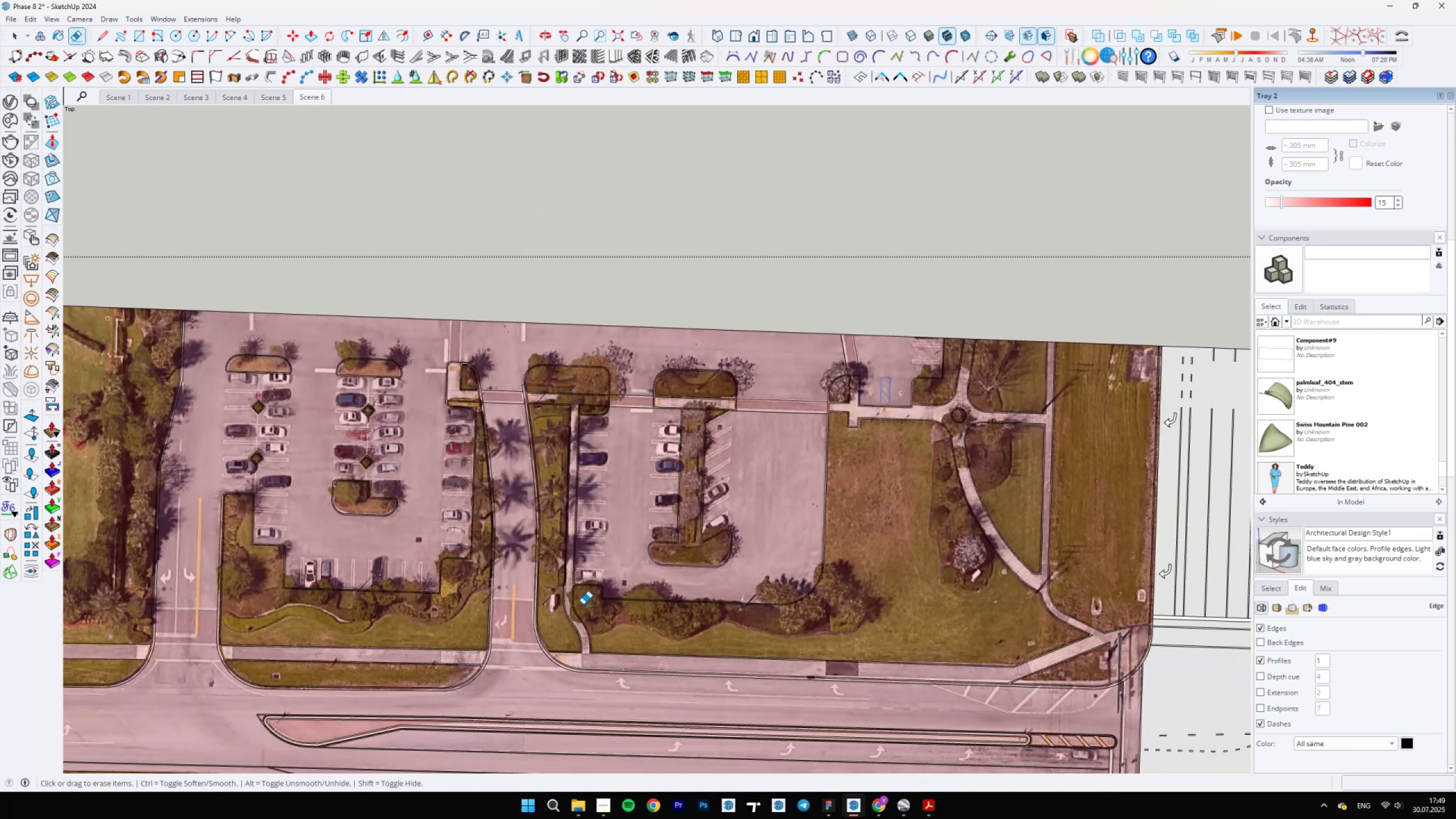 
scroll: coordinate [776, 330], scroll_direction: up, amount: 6.0
 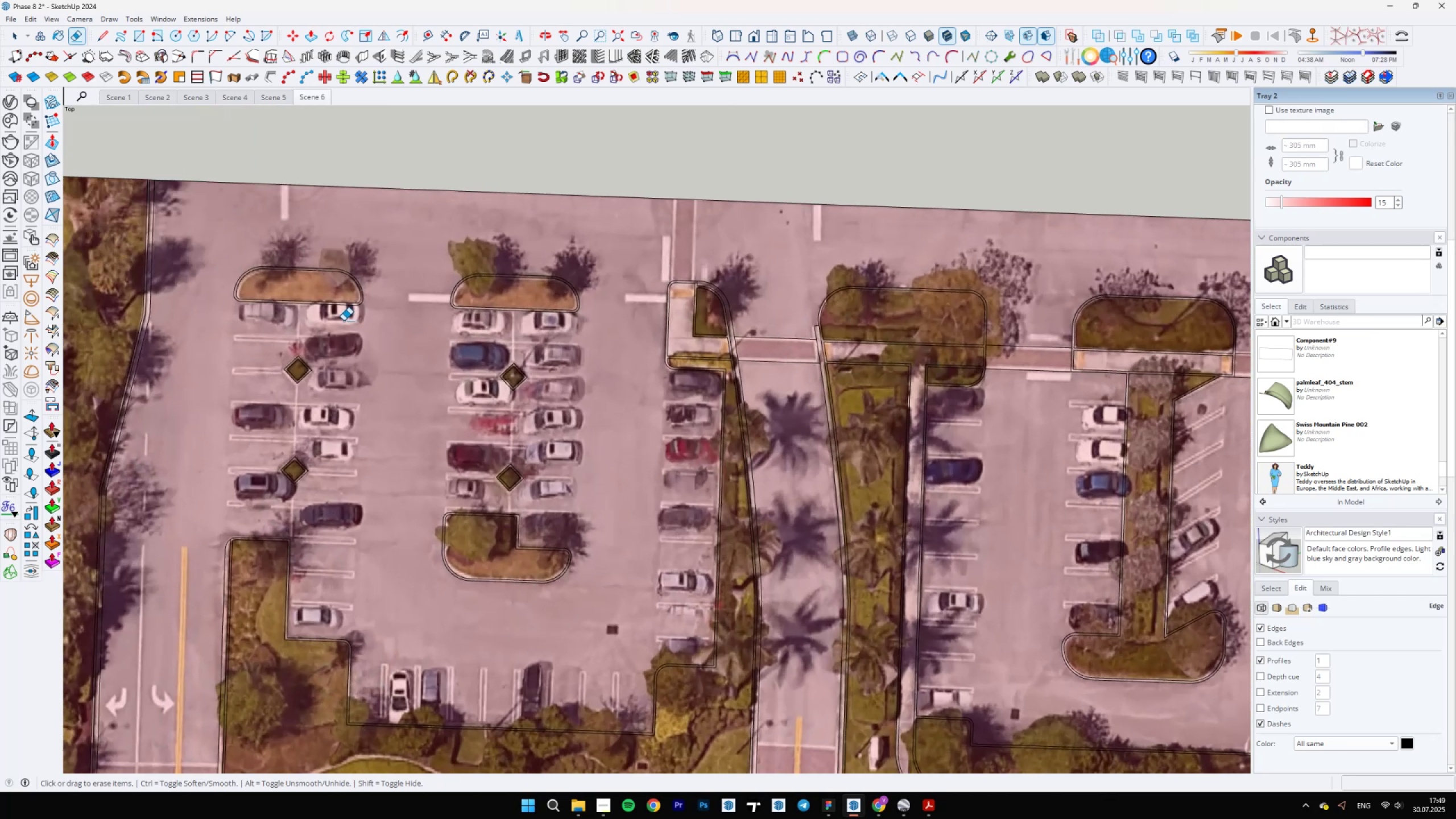 
scroll: coordinate [359, 314], scroll_direction: down, amount: 3.0
 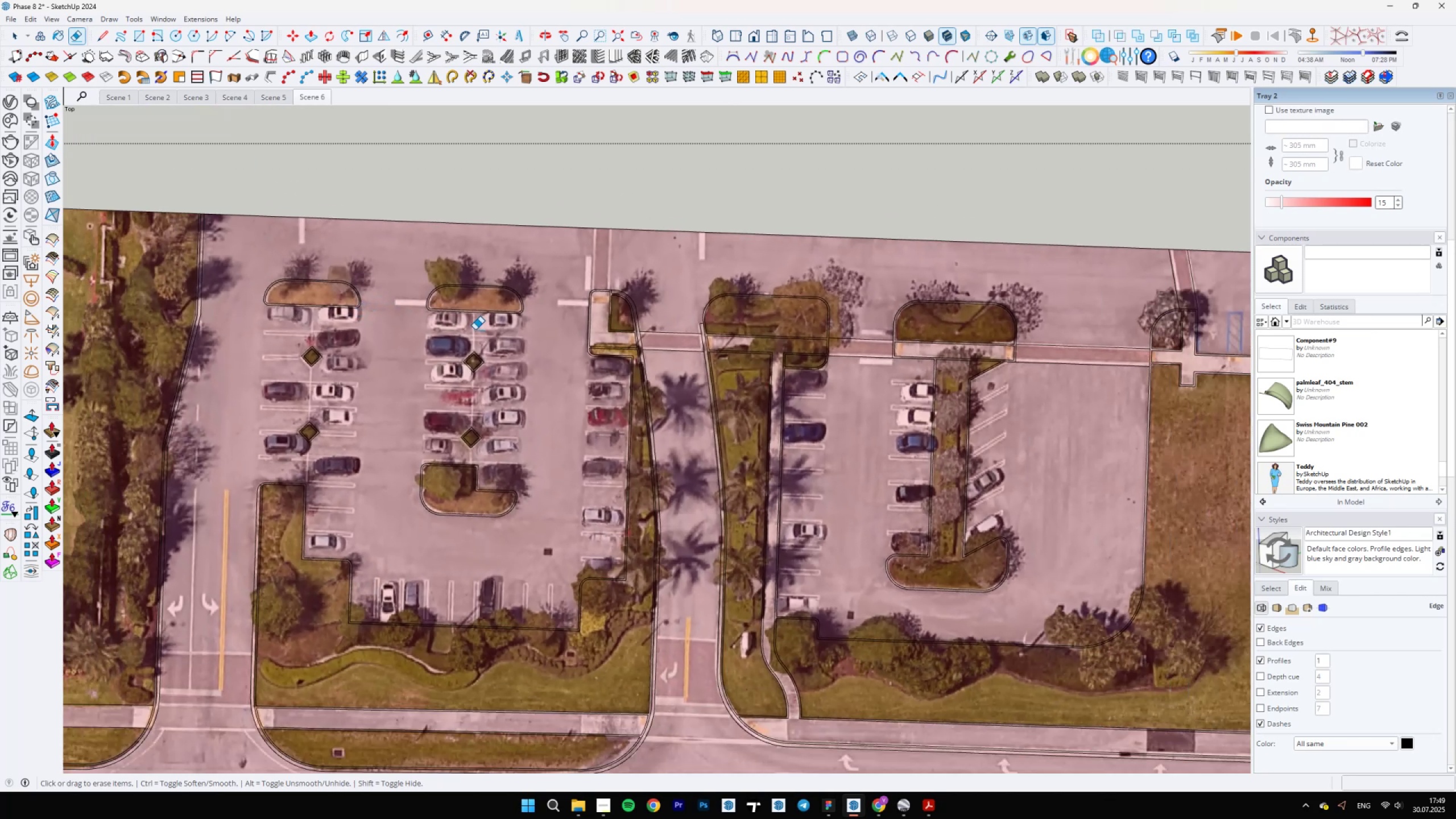 
key(Space)
 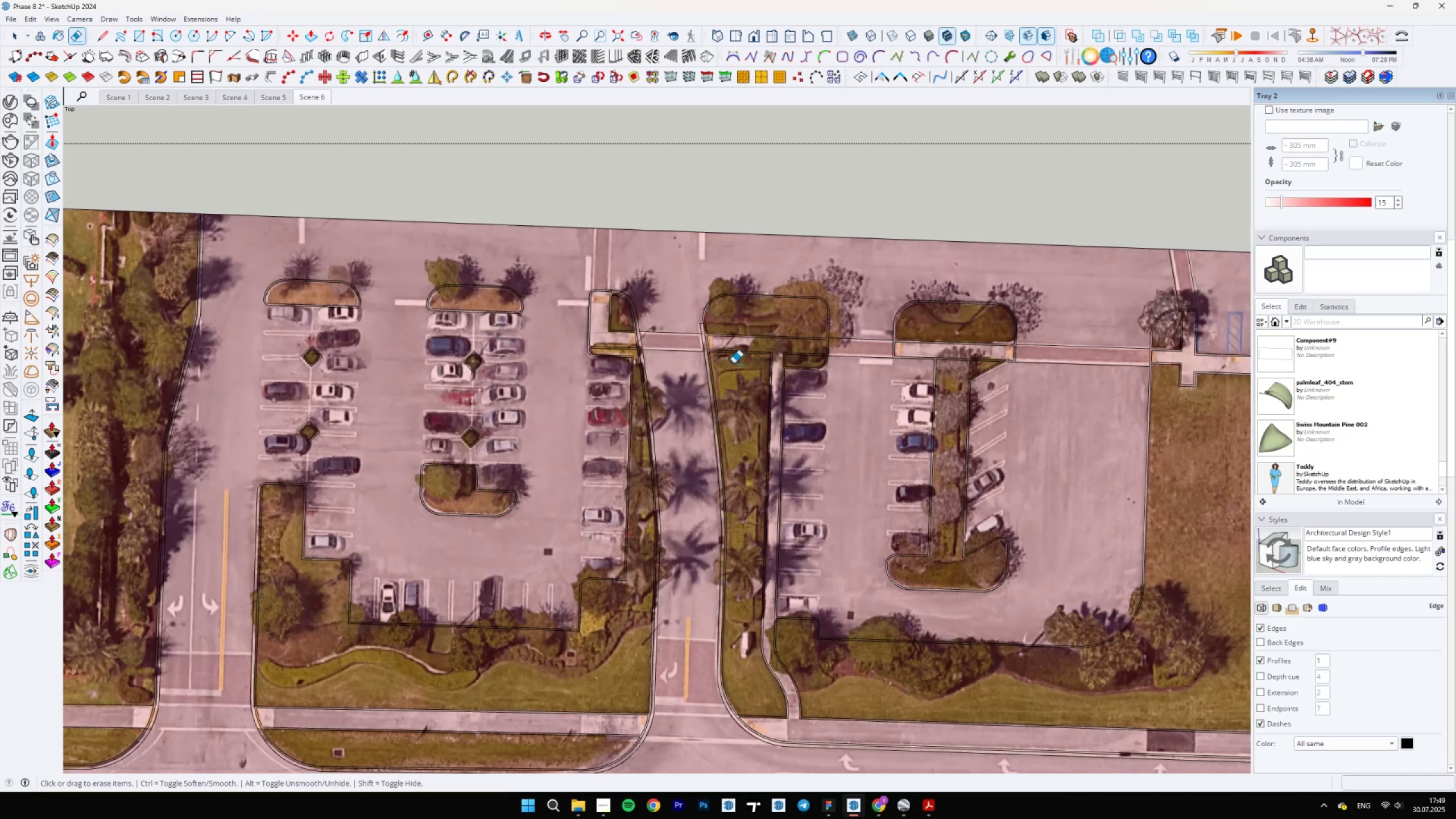 
scroll: coordinate [719, 454], scroll_direction: down, amount: 10.0
 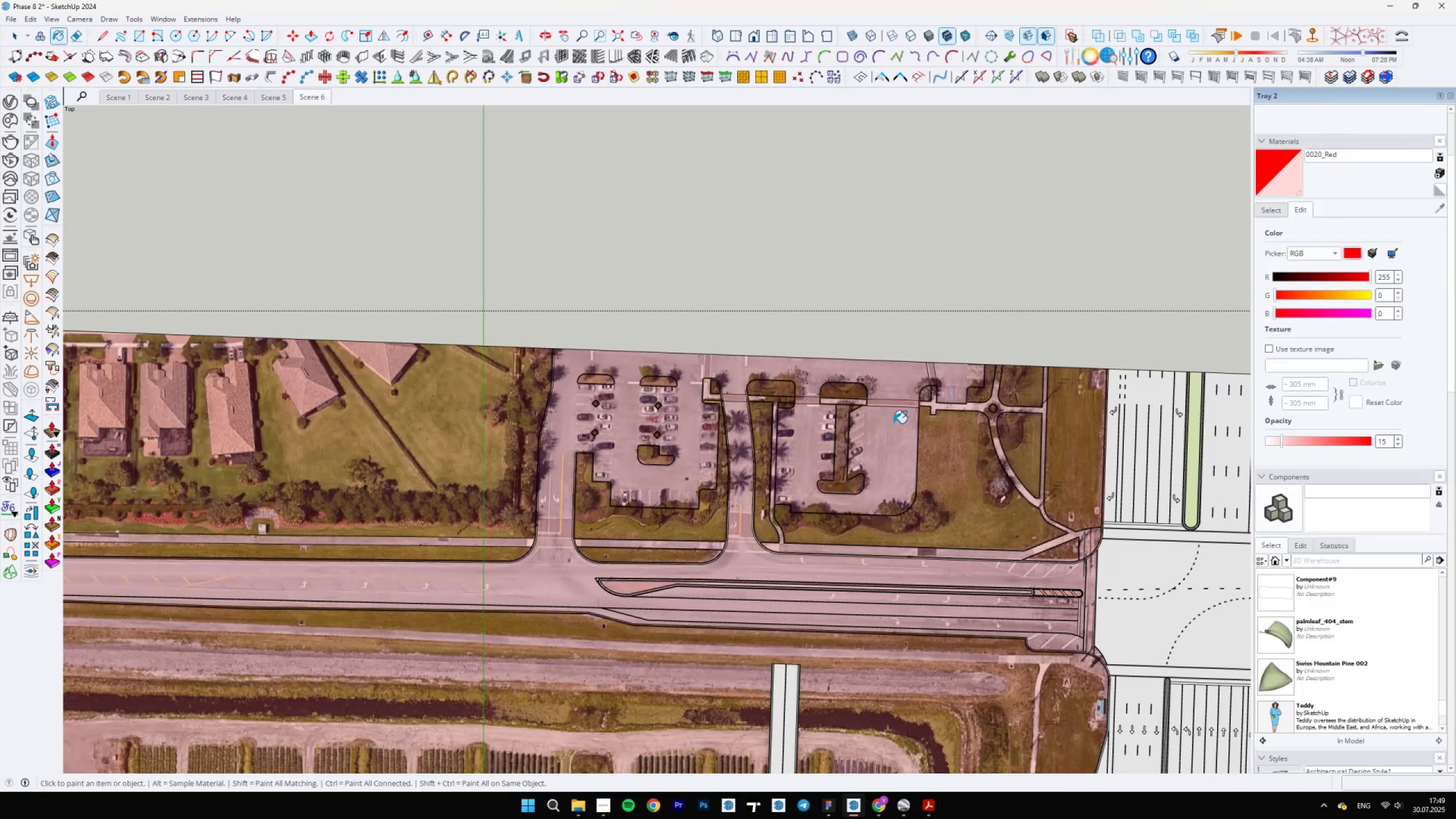 
key(Space)
 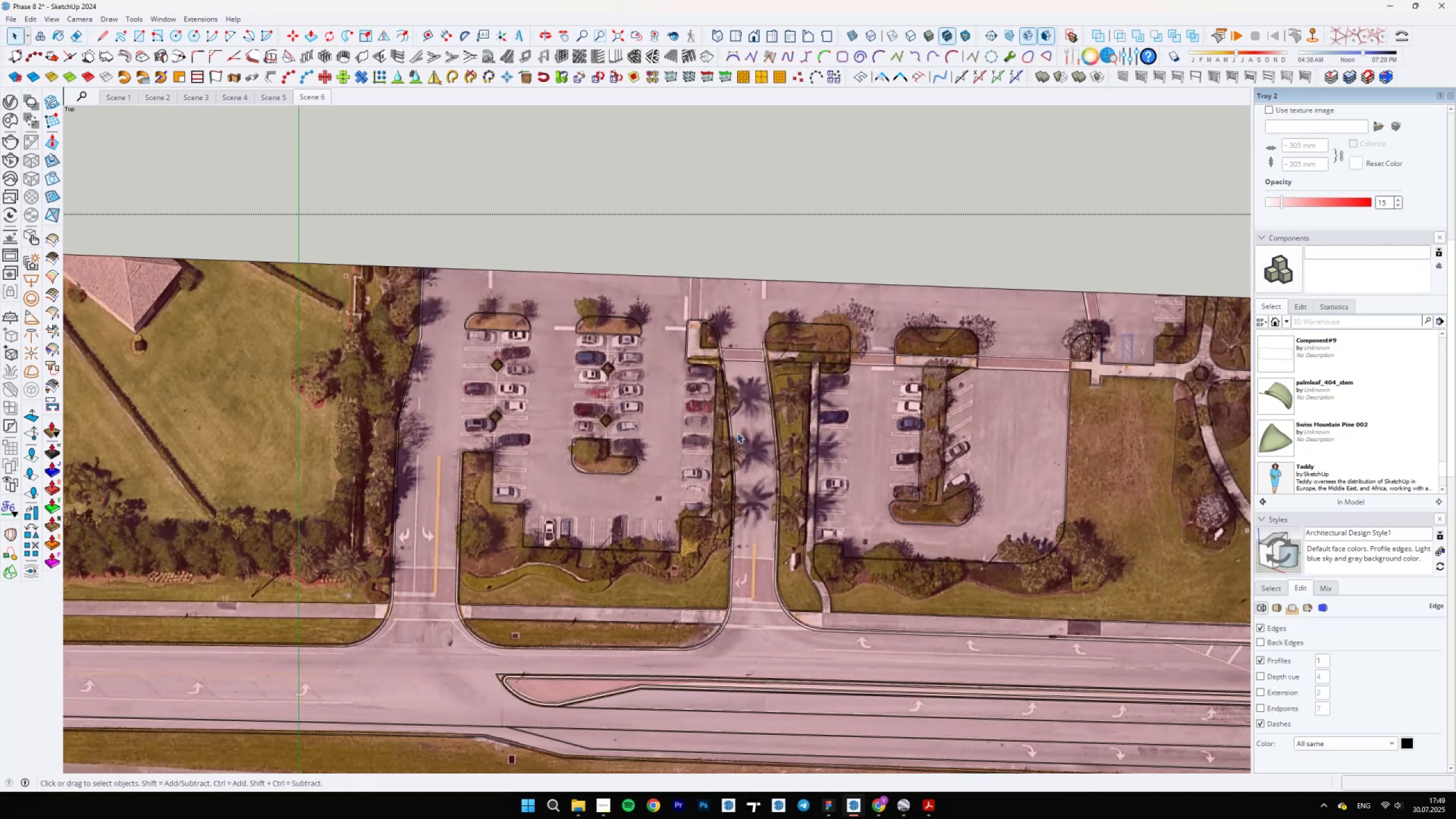 
key(B)
 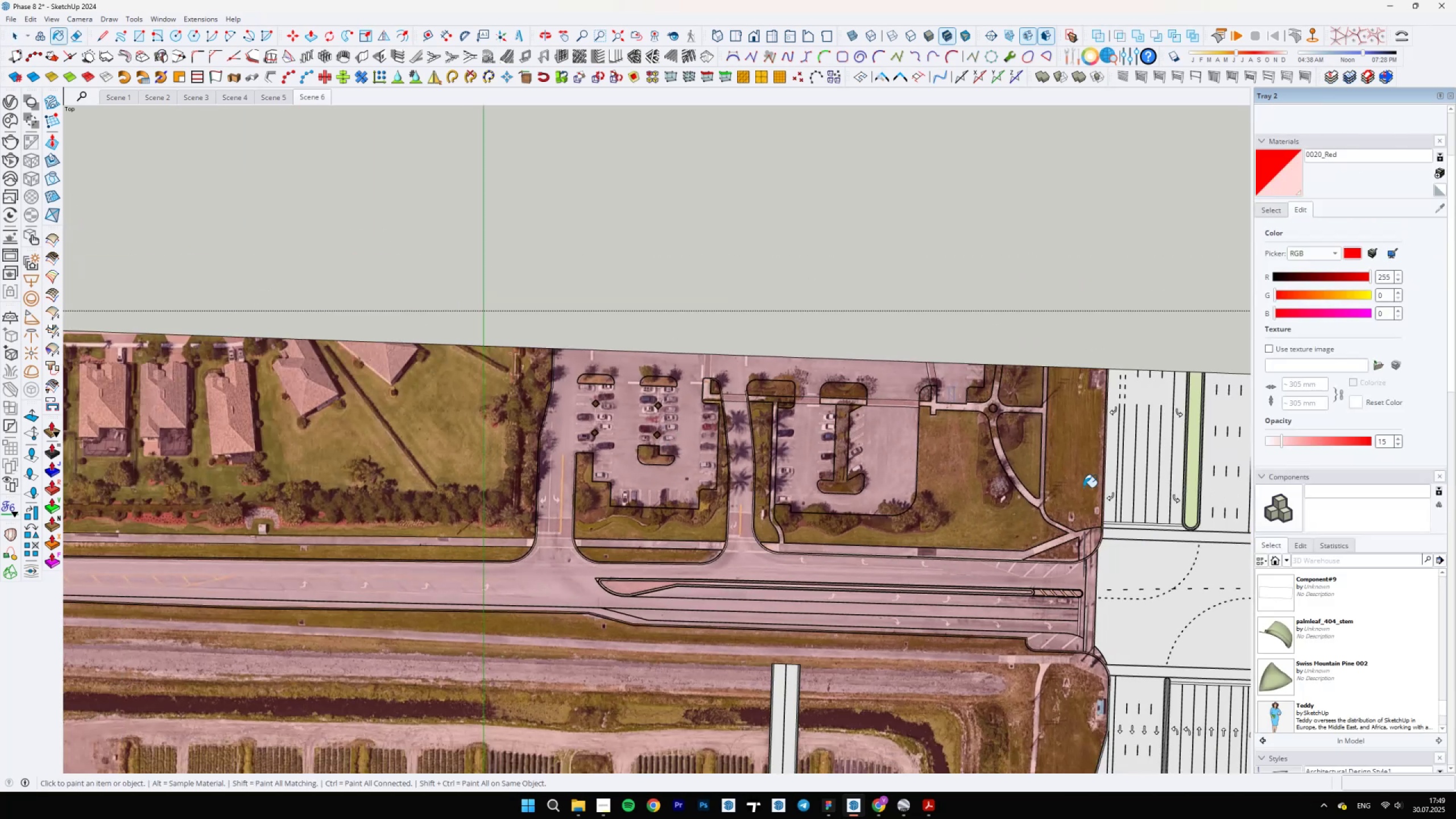 
scroll: coordinate [940, 561], scroll_direction: up, amount: 18.0
 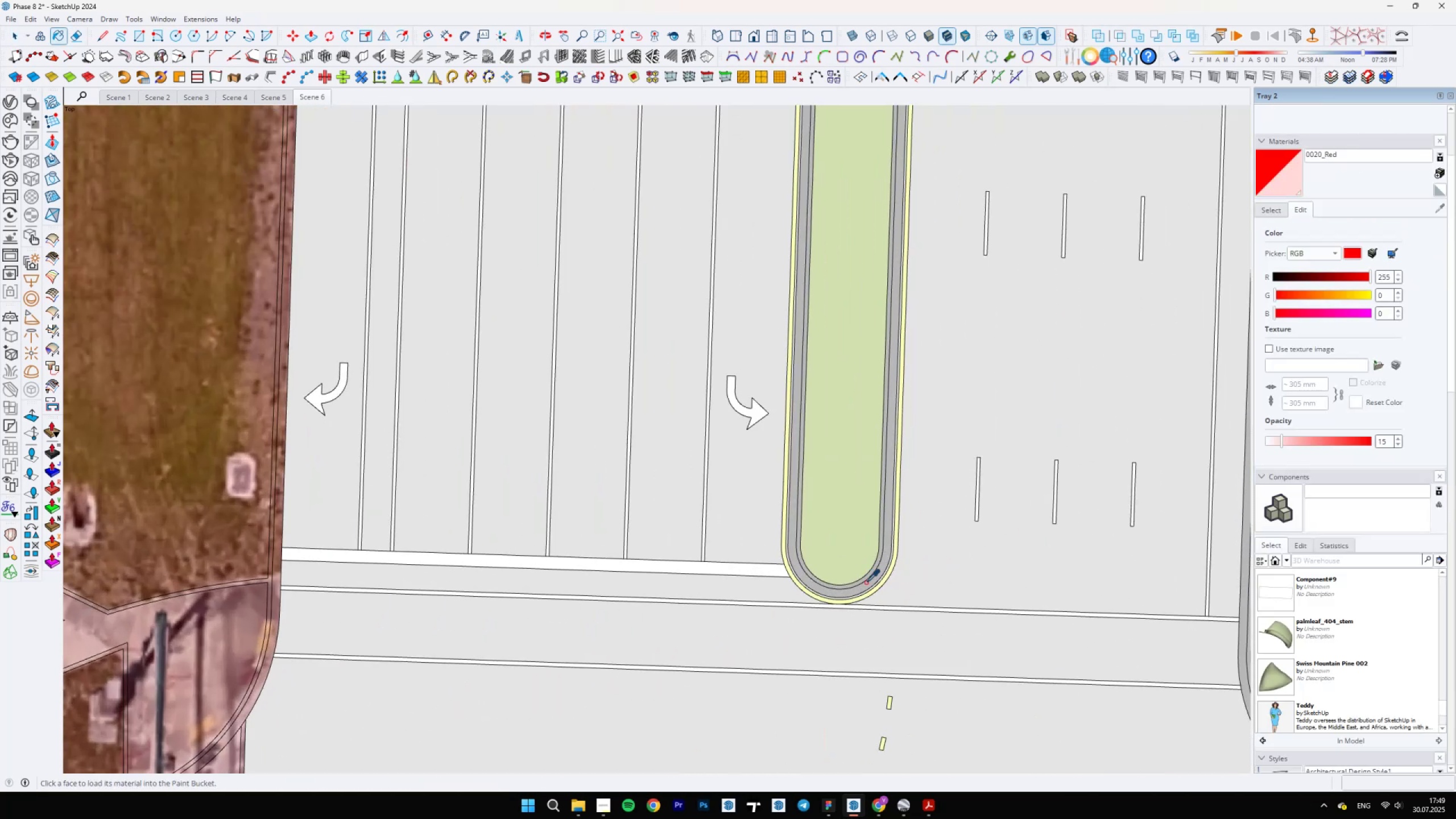 
hold_key(key=AltLeft, duration=1.45)
left_click([871, 582])
 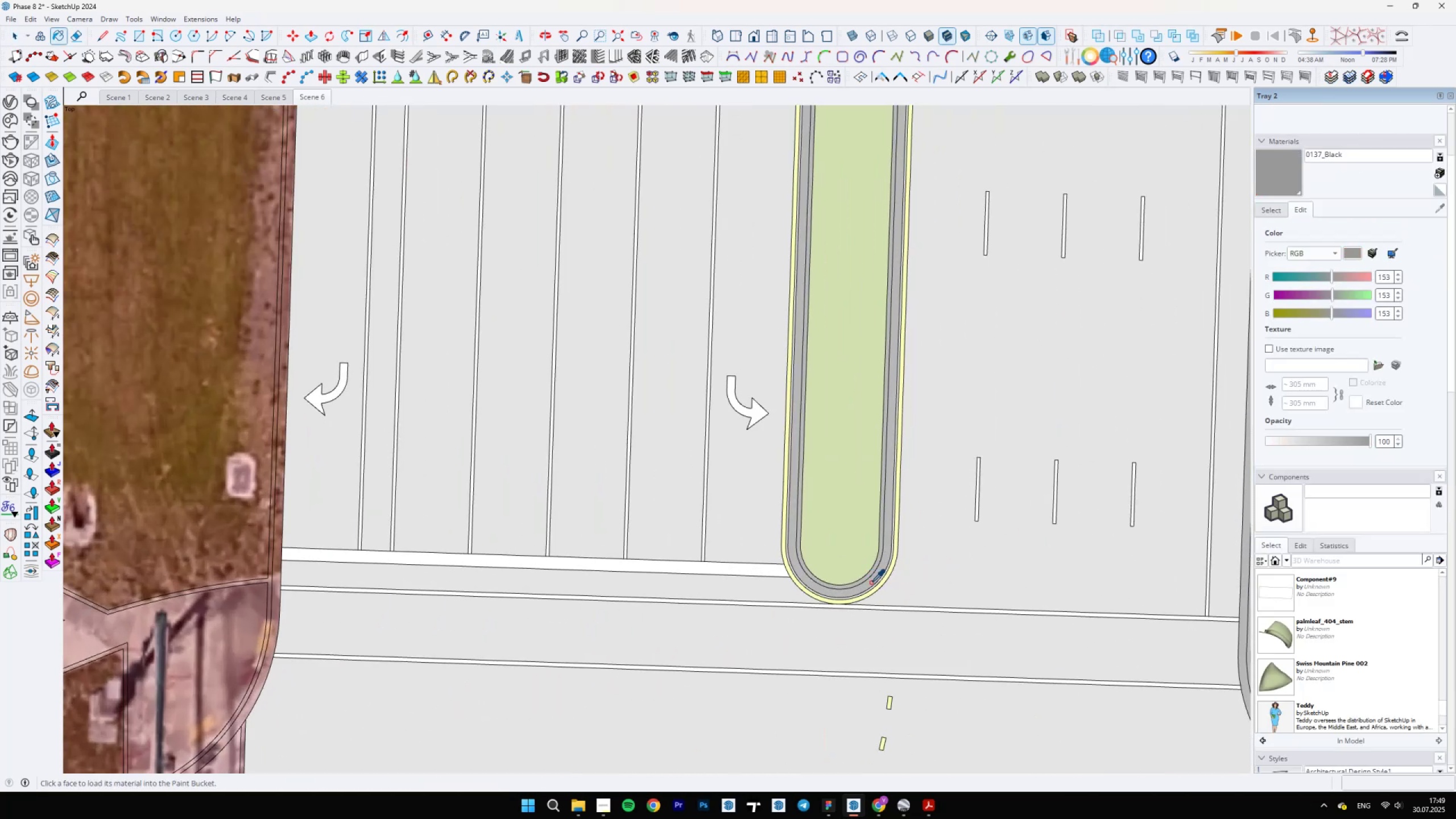 
scroll: coordinate [868, 582], scroll_direction: down, amount: 8.0
 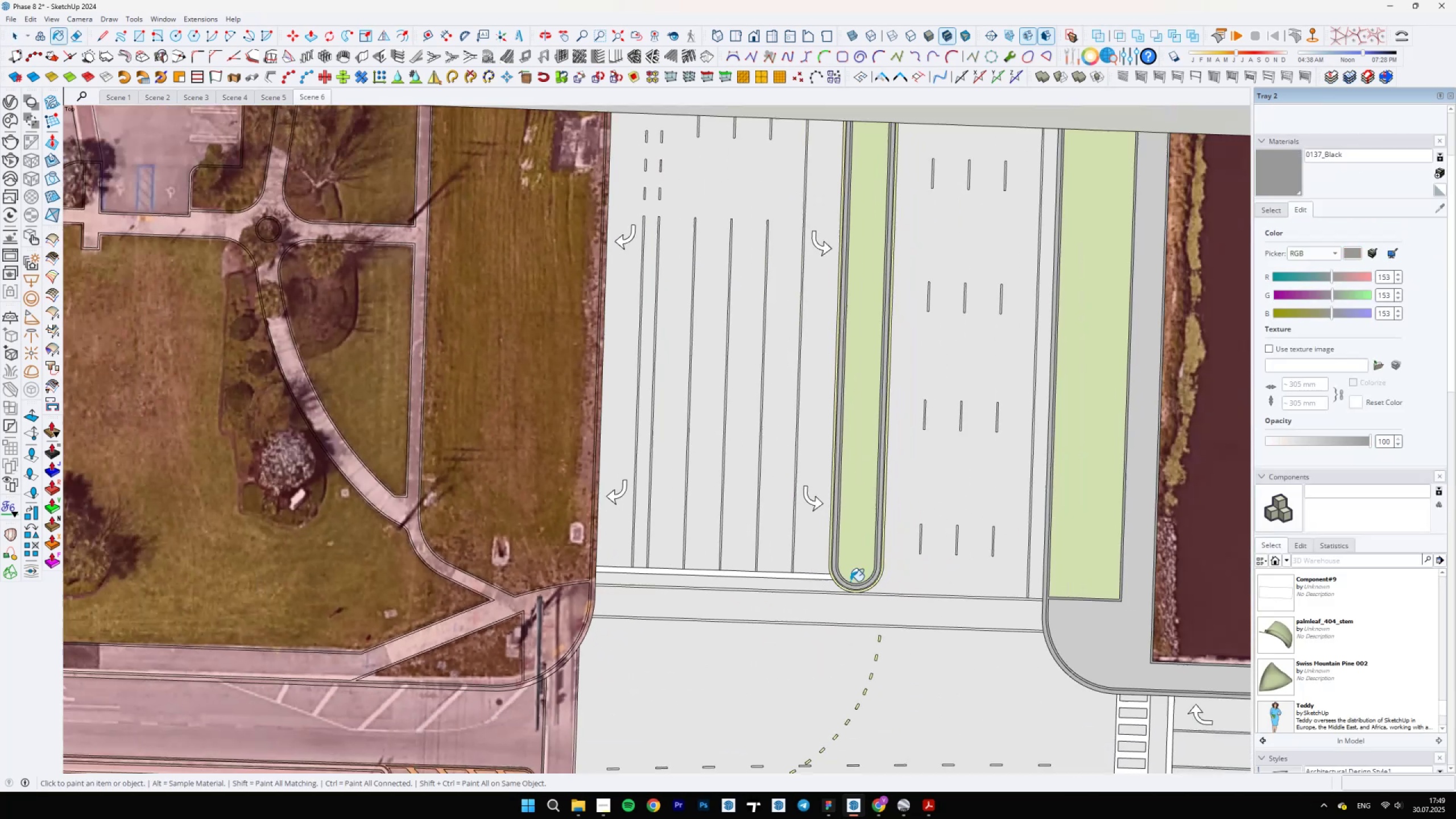 
hold_key(key=ShiftLeft, duration=0.51)
 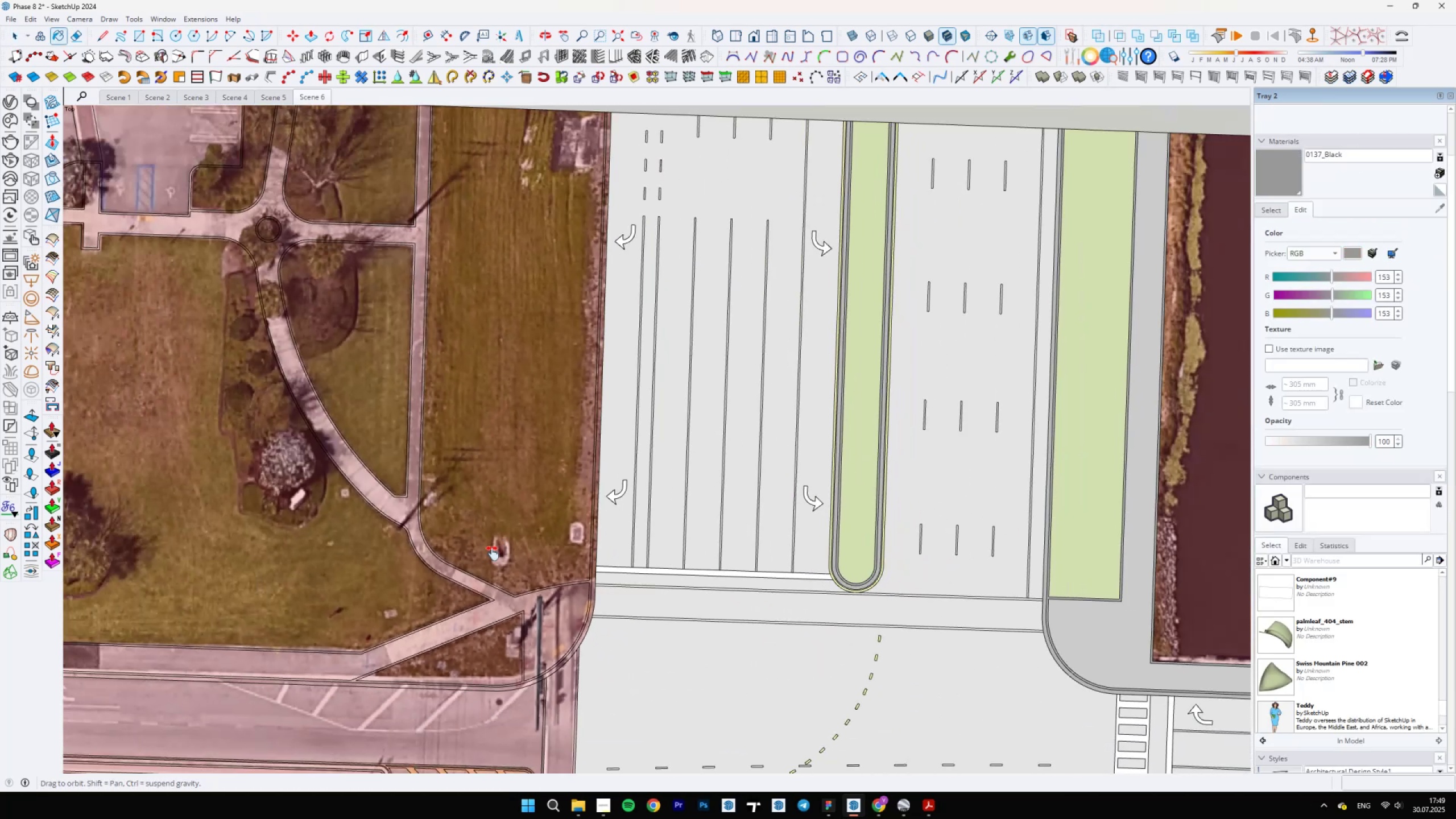 
scroll: coordinate [503, 682], scroll_direction: up, amount: 13.0
 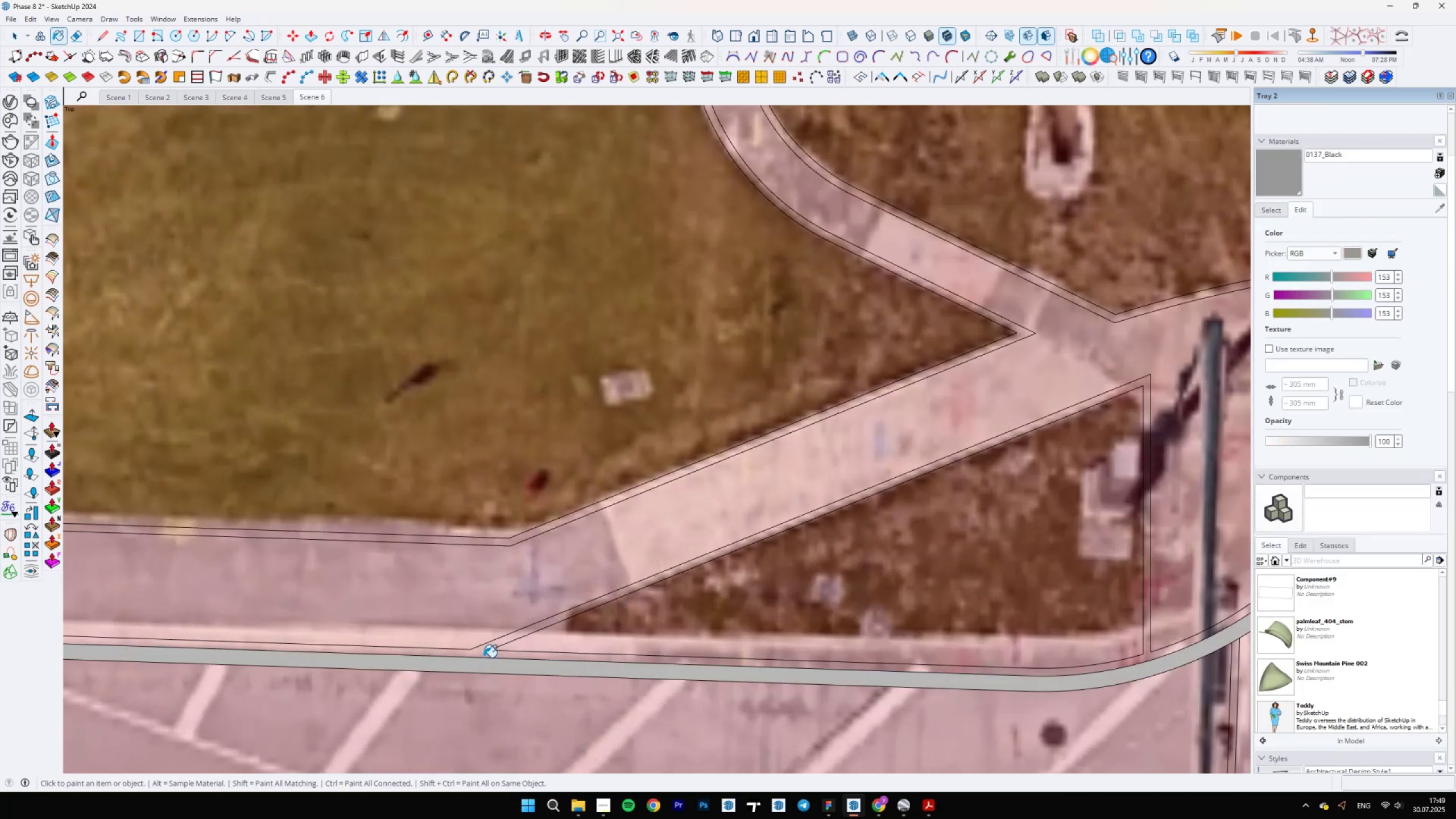 
double_click([482, 653])
 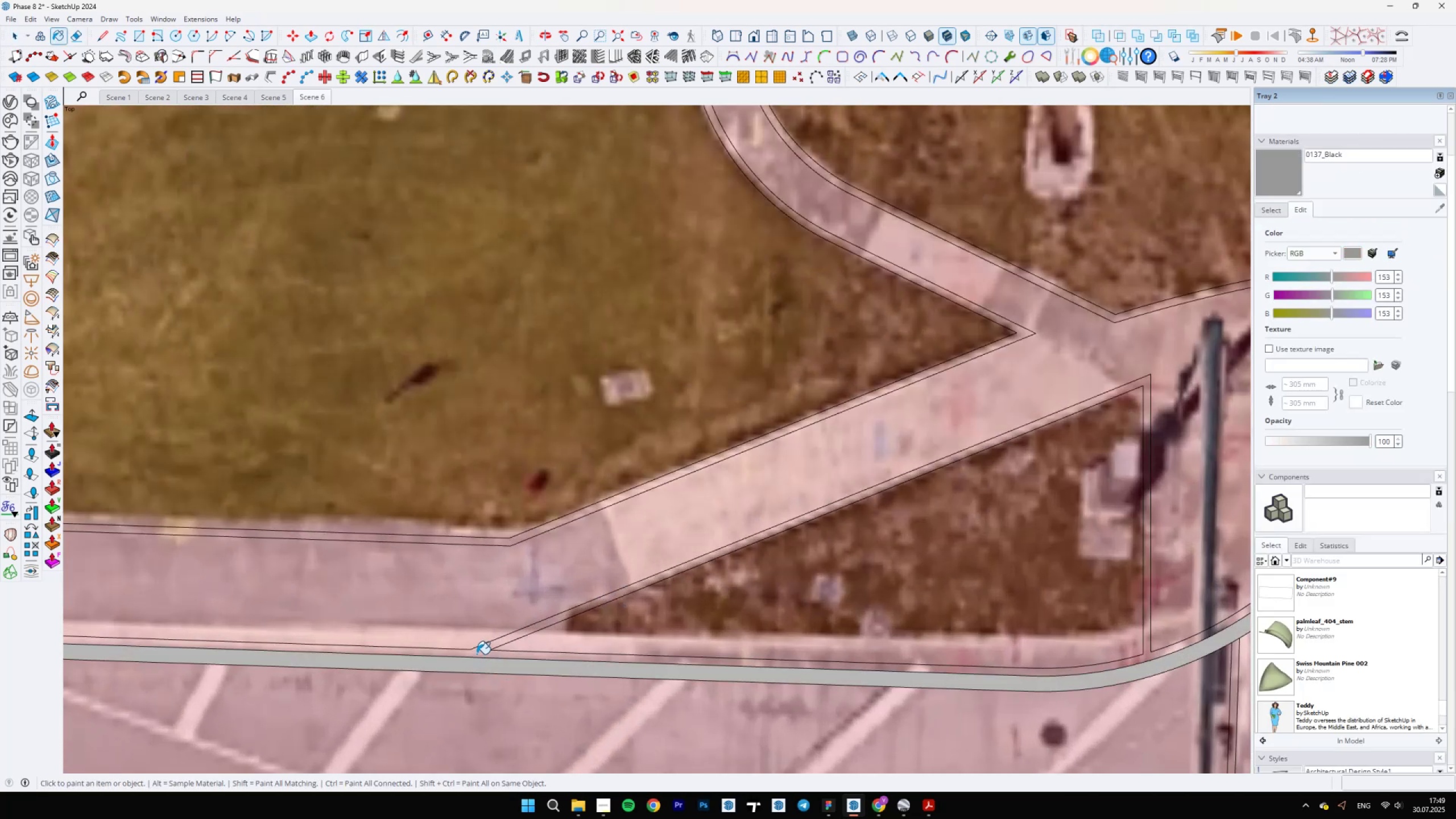 
scroll: coordinate [1028, 462], scroll_direction: down, amount: 17.0
 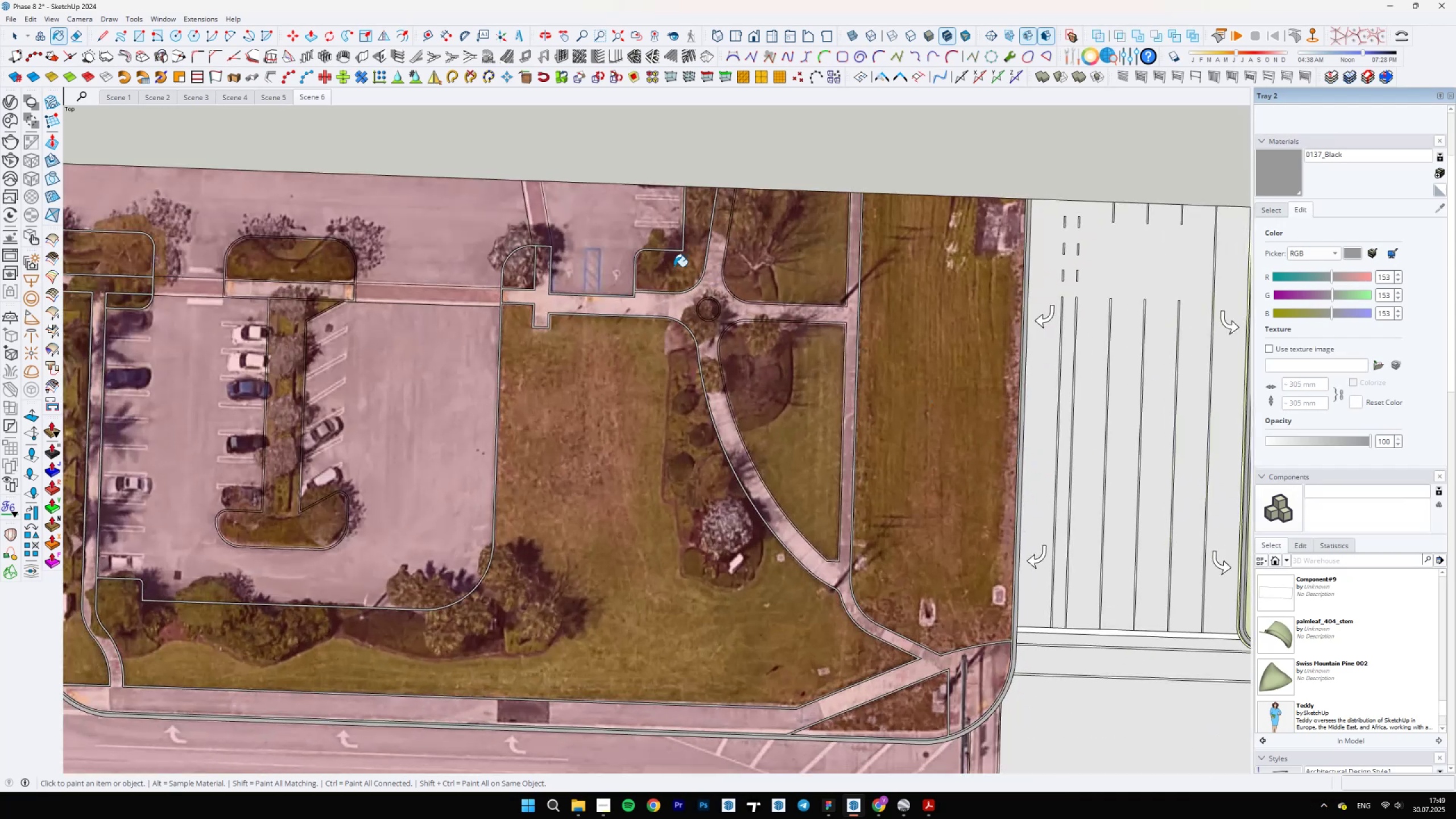 
scroll: coordinate [758, 384], scroll_direction: up, amount: 18.0
 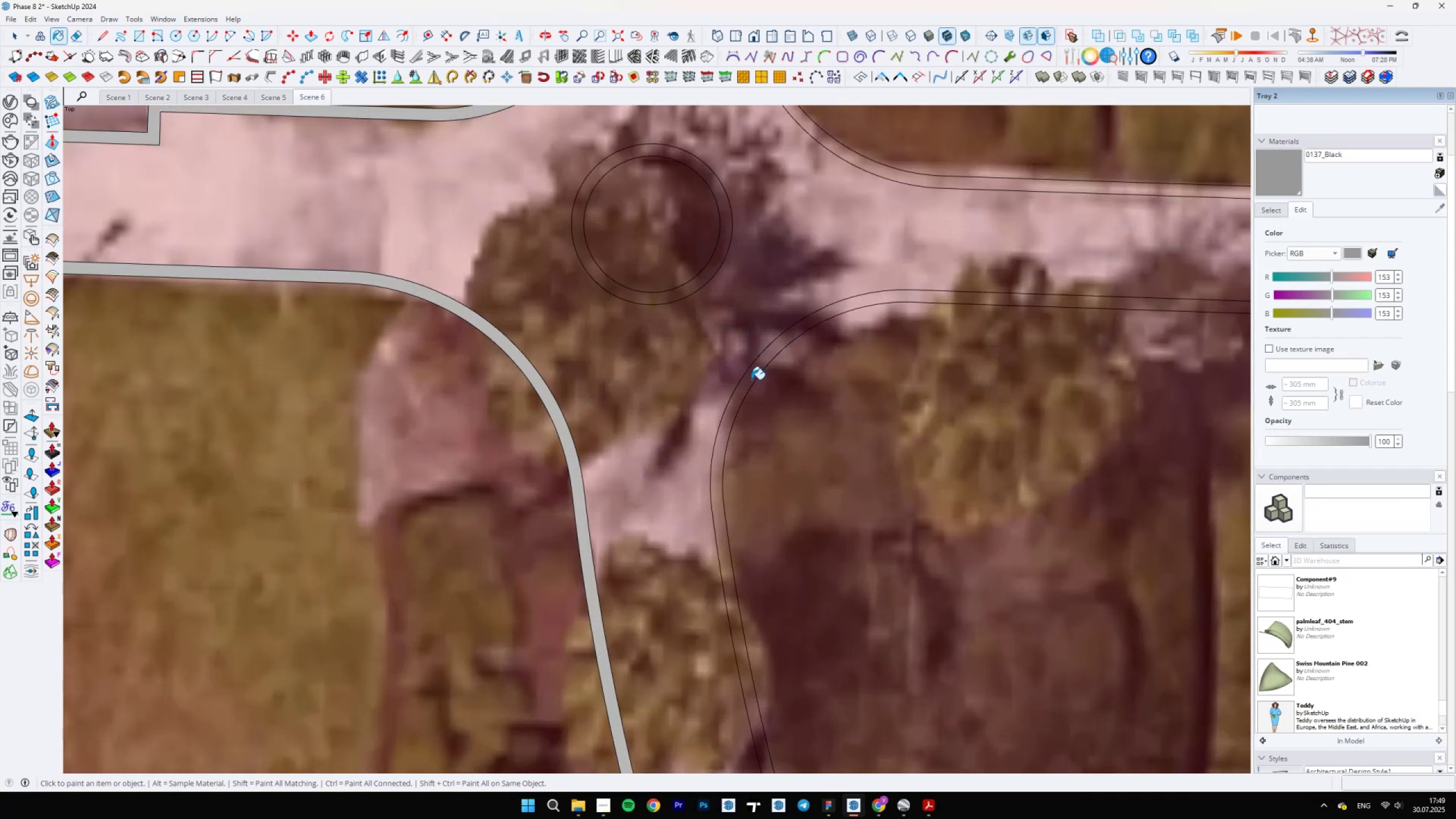 
left_click([750, 379])
 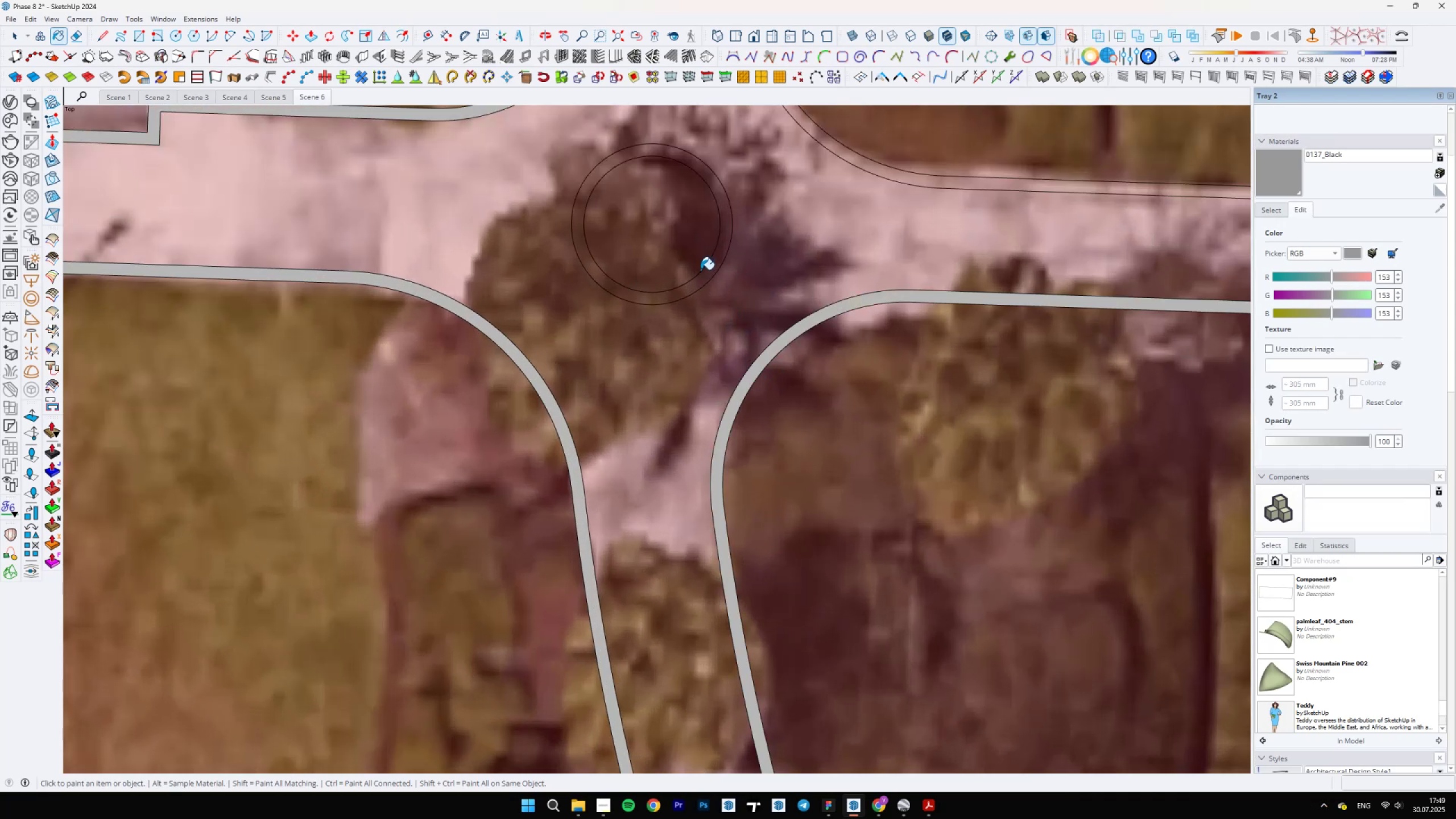 
left_click([706, 276])
 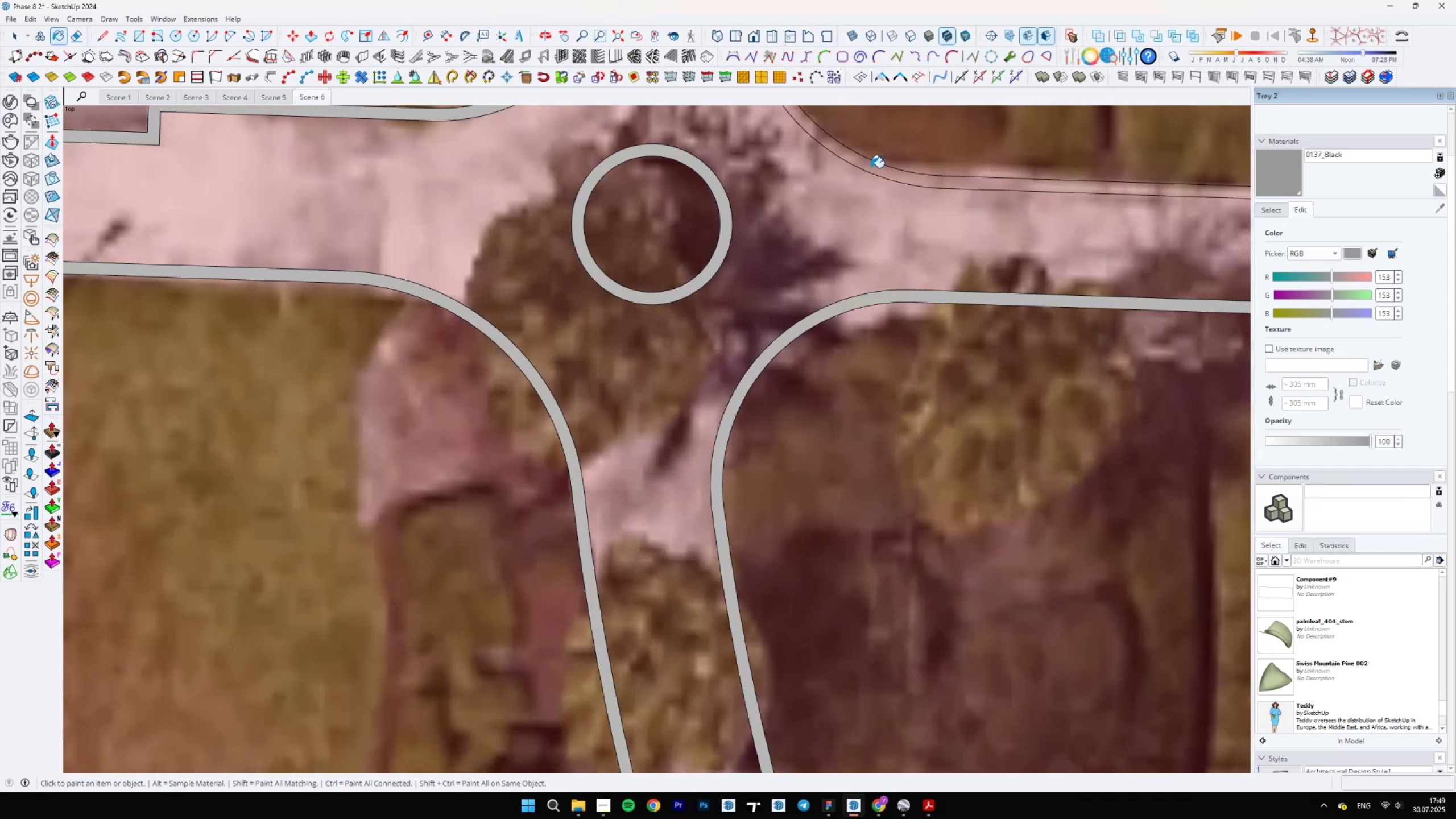 
scroll: coordinate [958, 464], scroll_direction: down, amount: 23.0
 